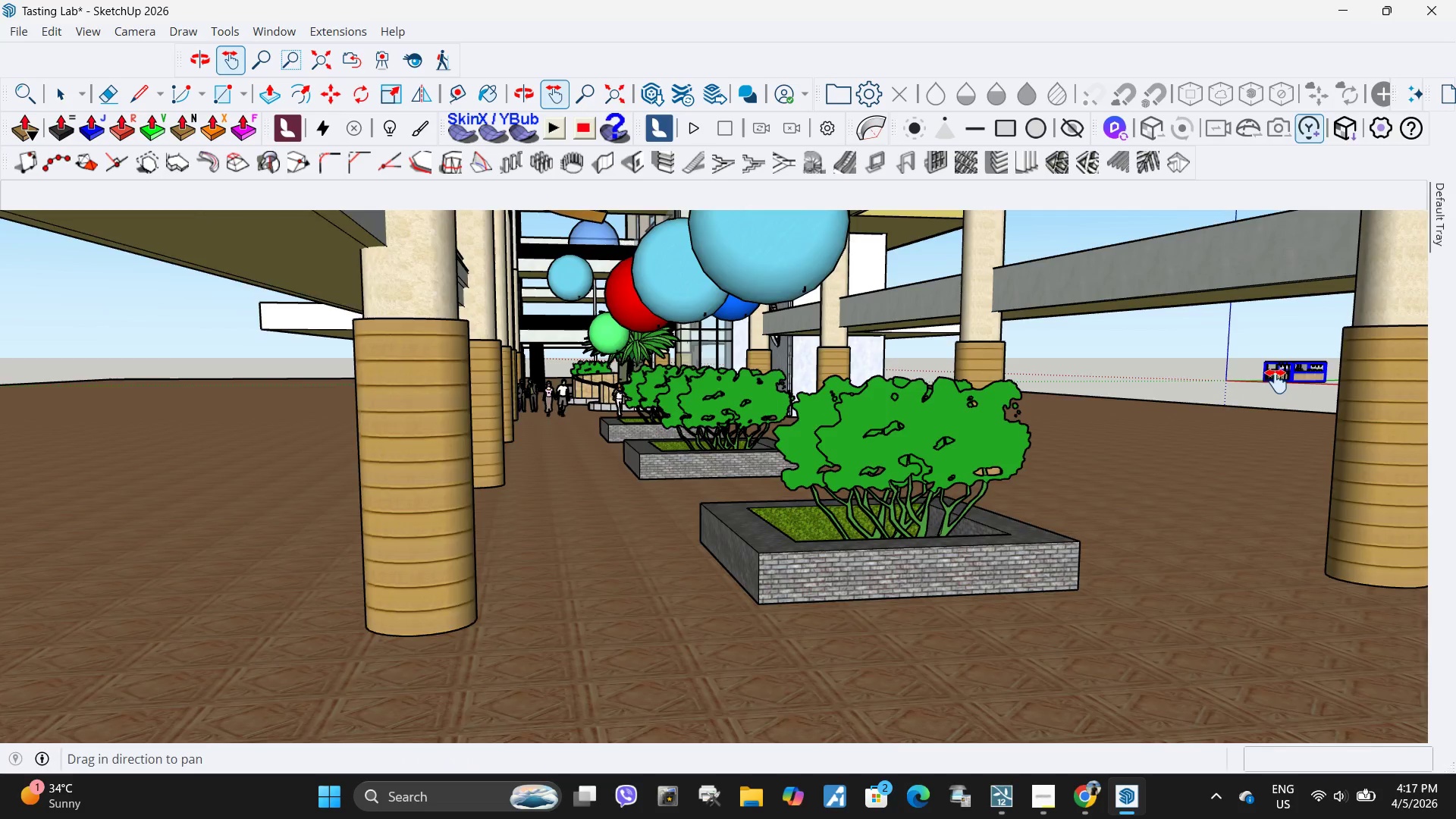 
left_click_drag(start_coordinate=[1276, 381], to_coordinate=[600, 427])
 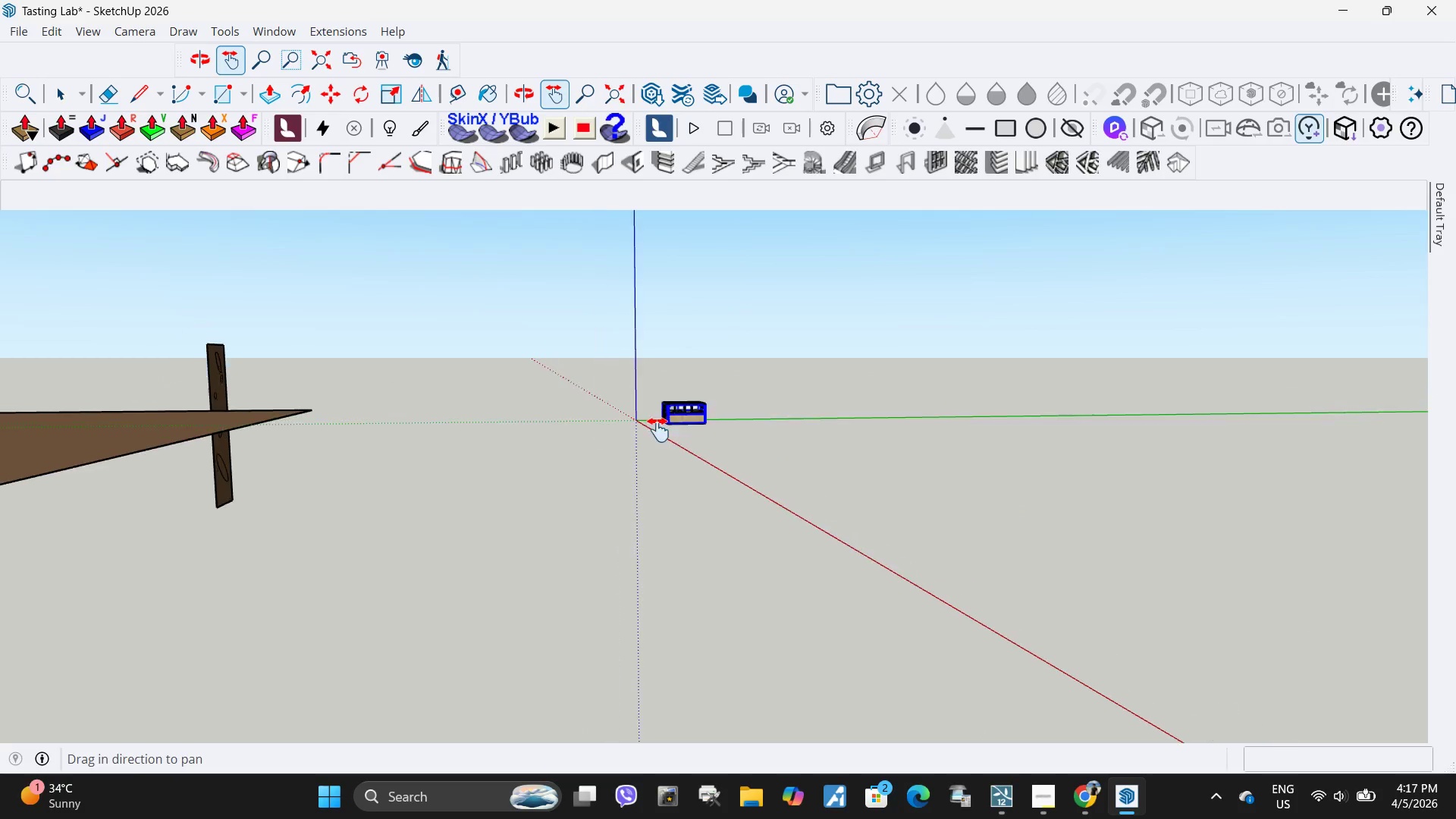 
key(Space)
 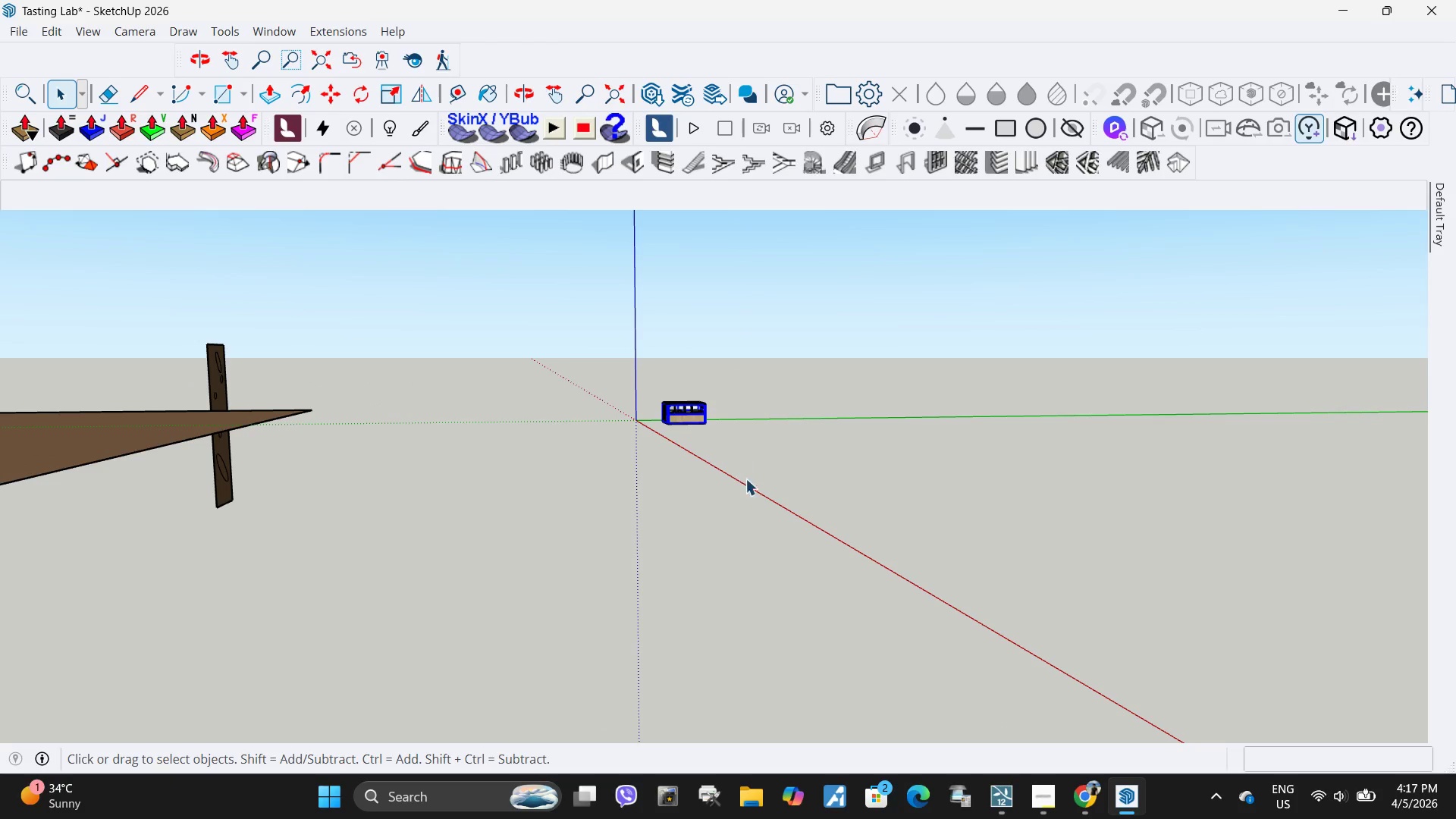 
left_click_drag(start_coordinate=[745, 479], to_coordinate=[626, 378])
 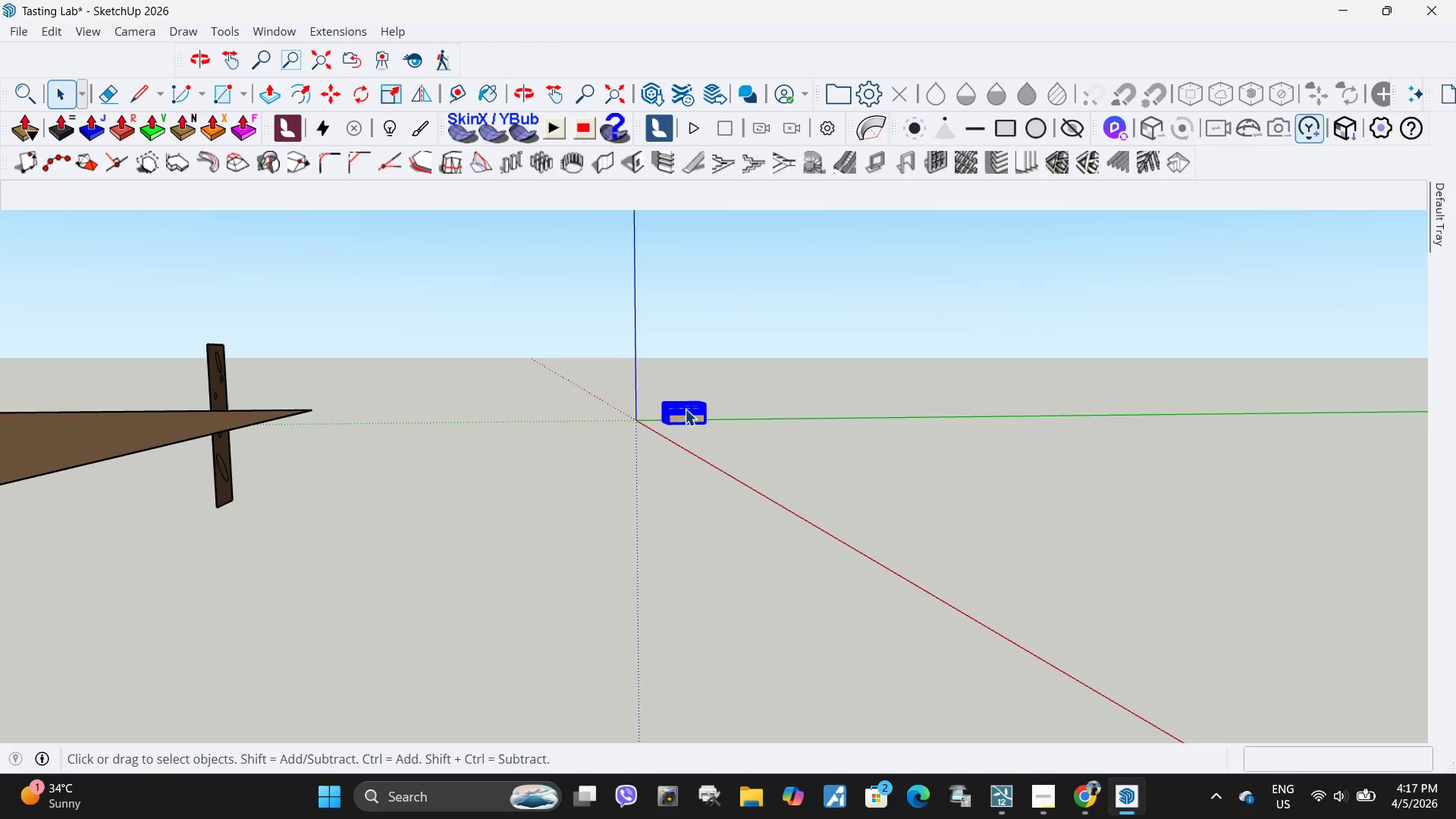 
right_click([686, 409])
 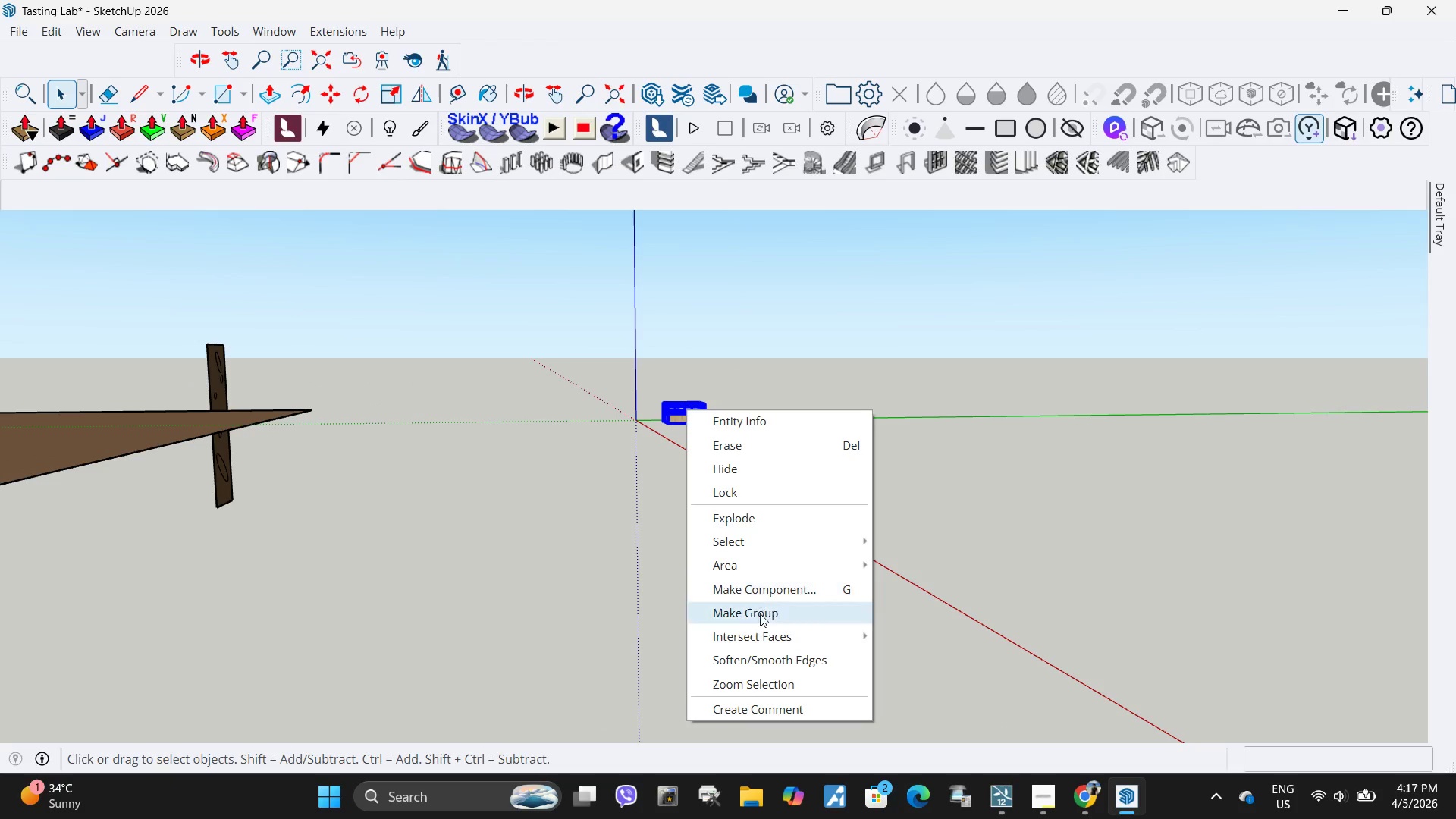 
left_click([761, 617])
 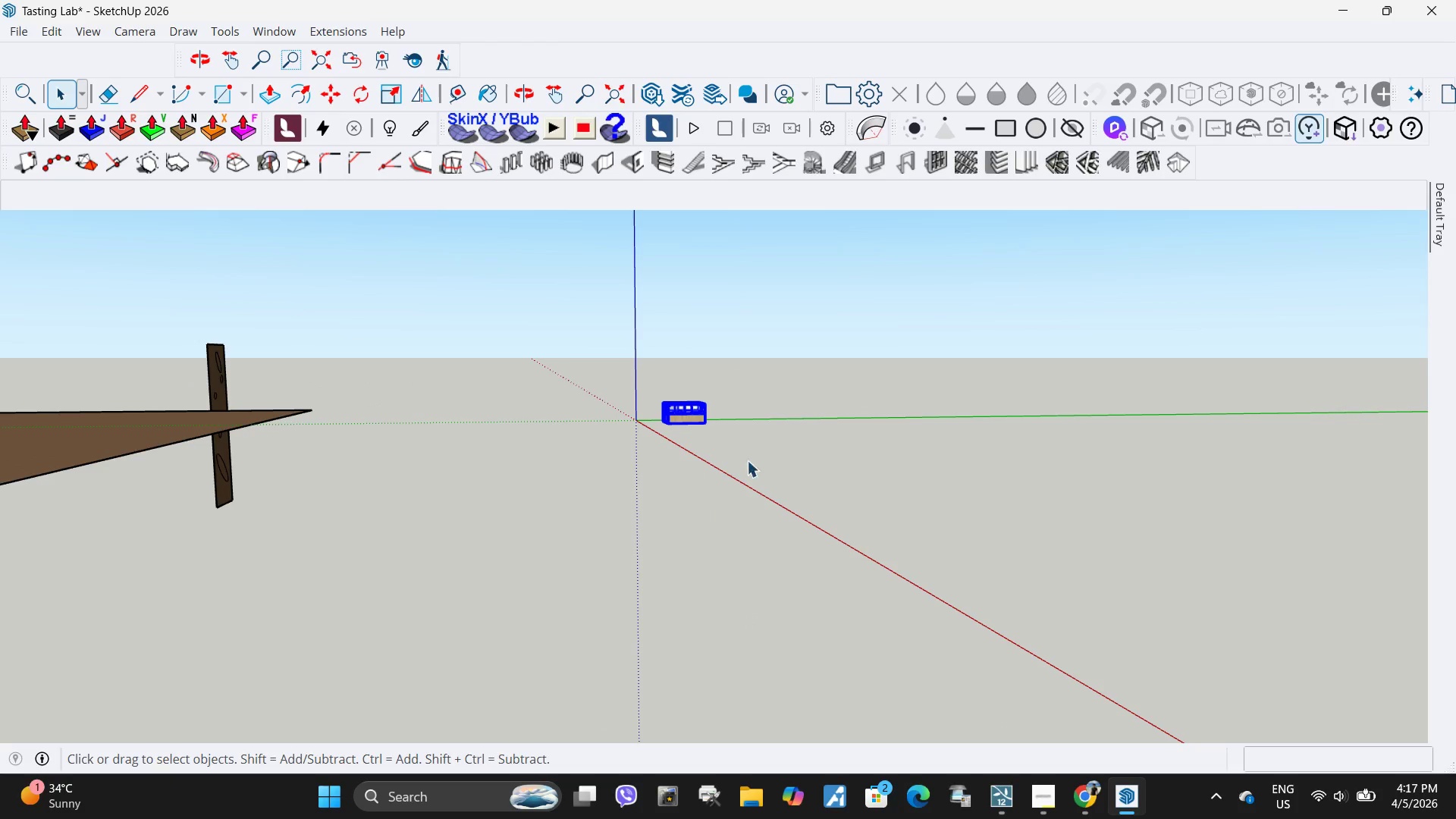 
scroll: coordinate [764, 457], scroll_direction: down, amount: 9.0
 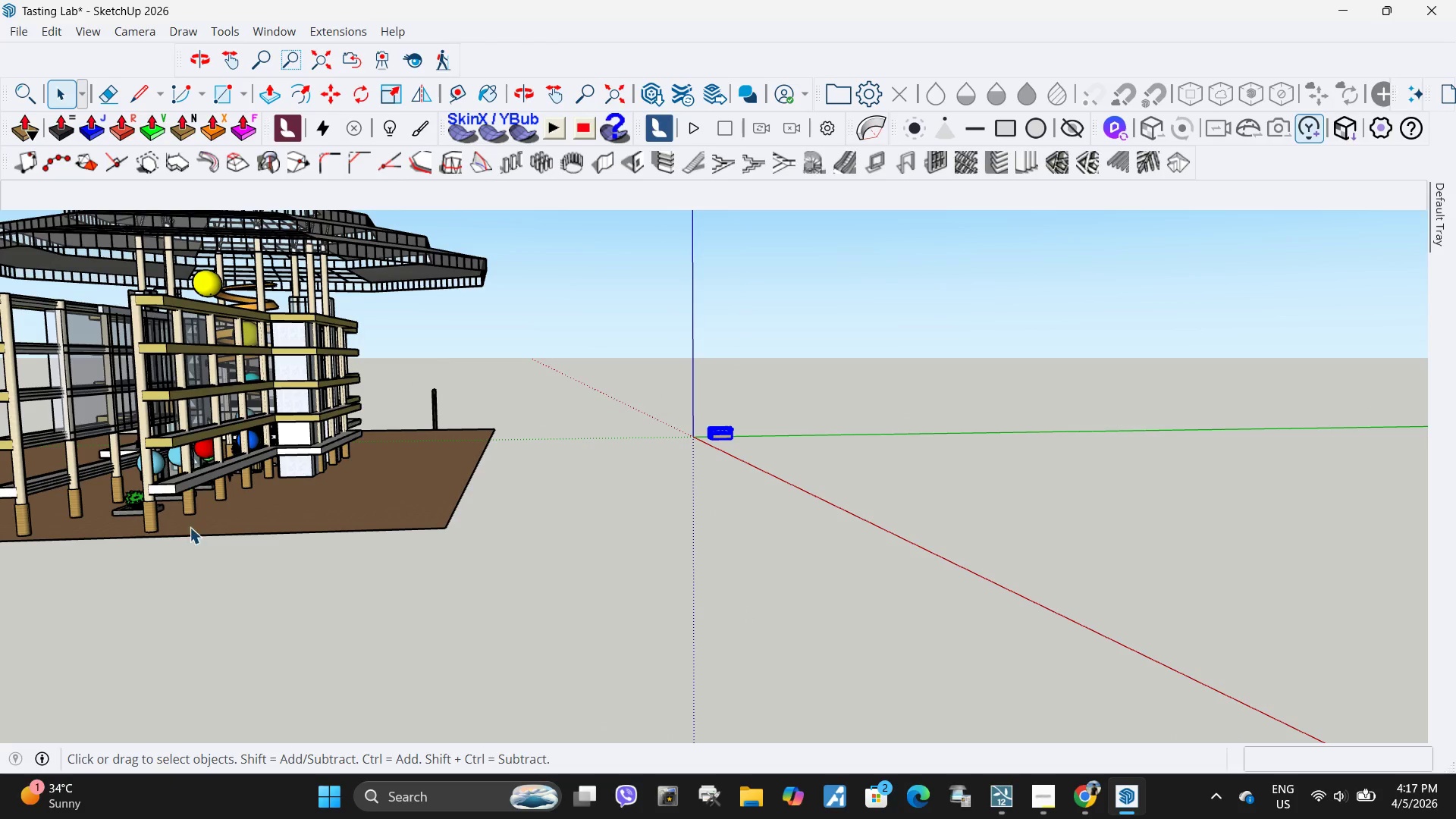 
scroll: coordinate [401, 598], scroll_direction: up, amount: 7.0
 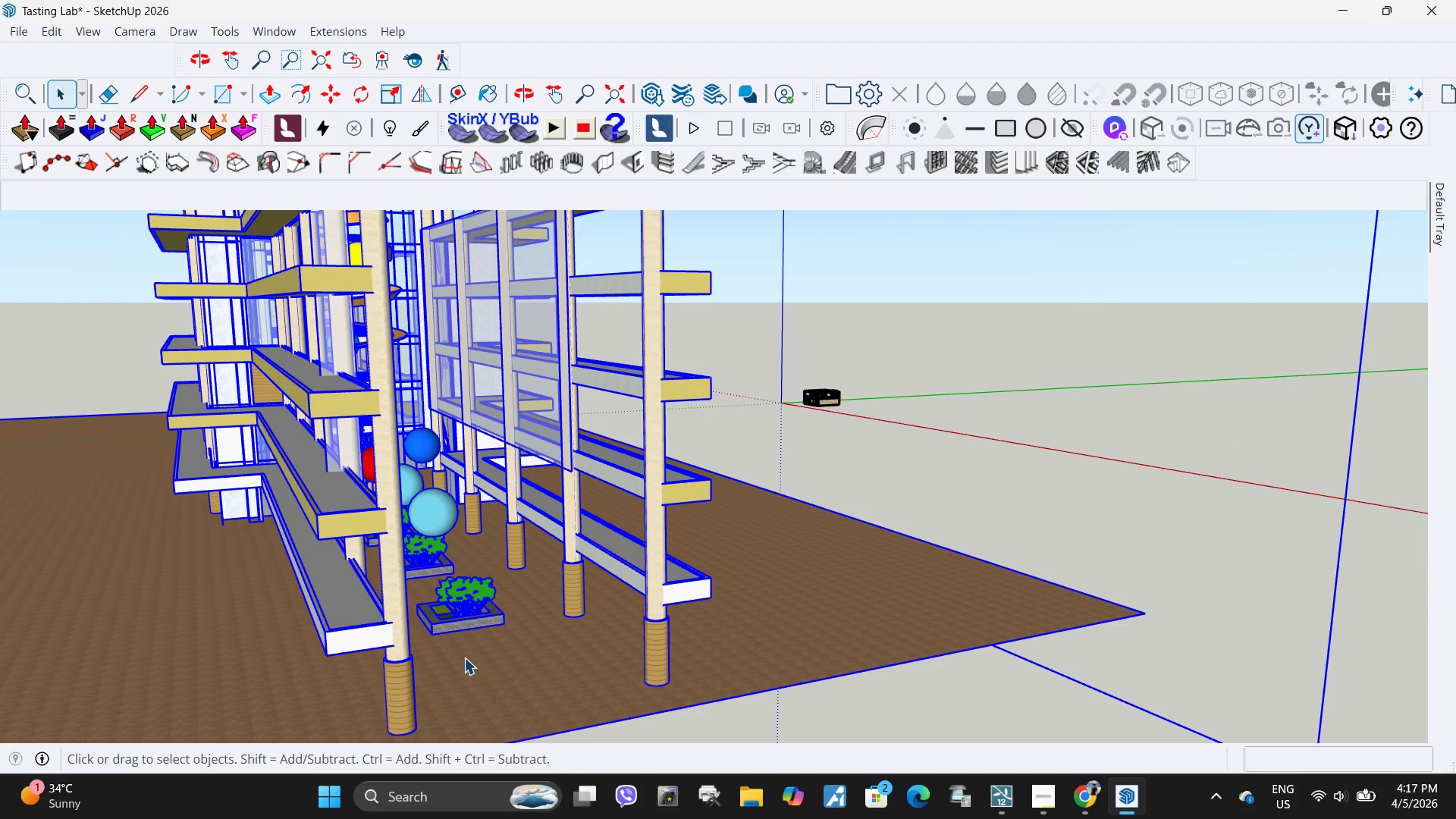 
key(M)
 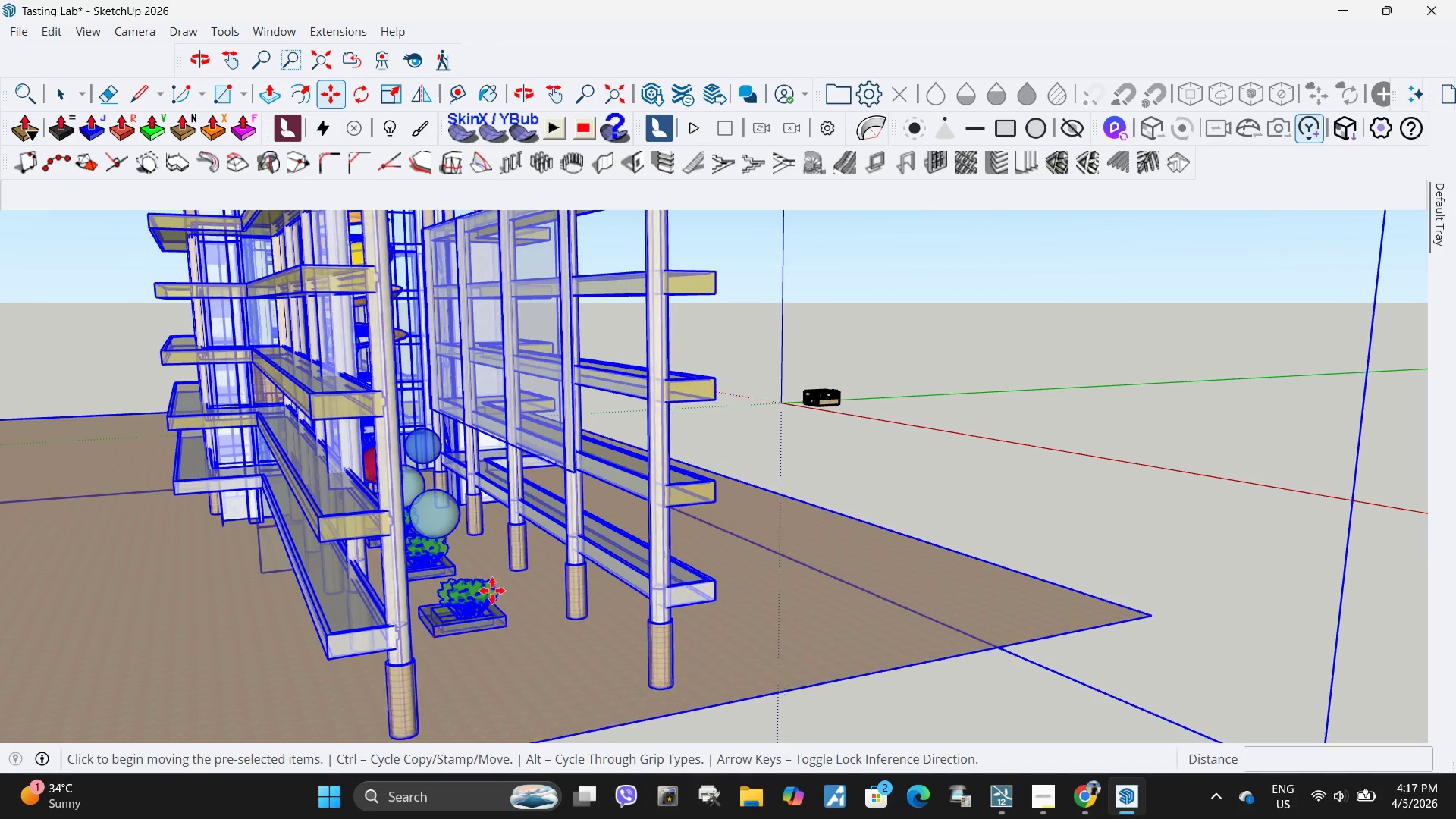 
scroll: coordinate [899, 258], scroll_direction: down, amount: 3.0
 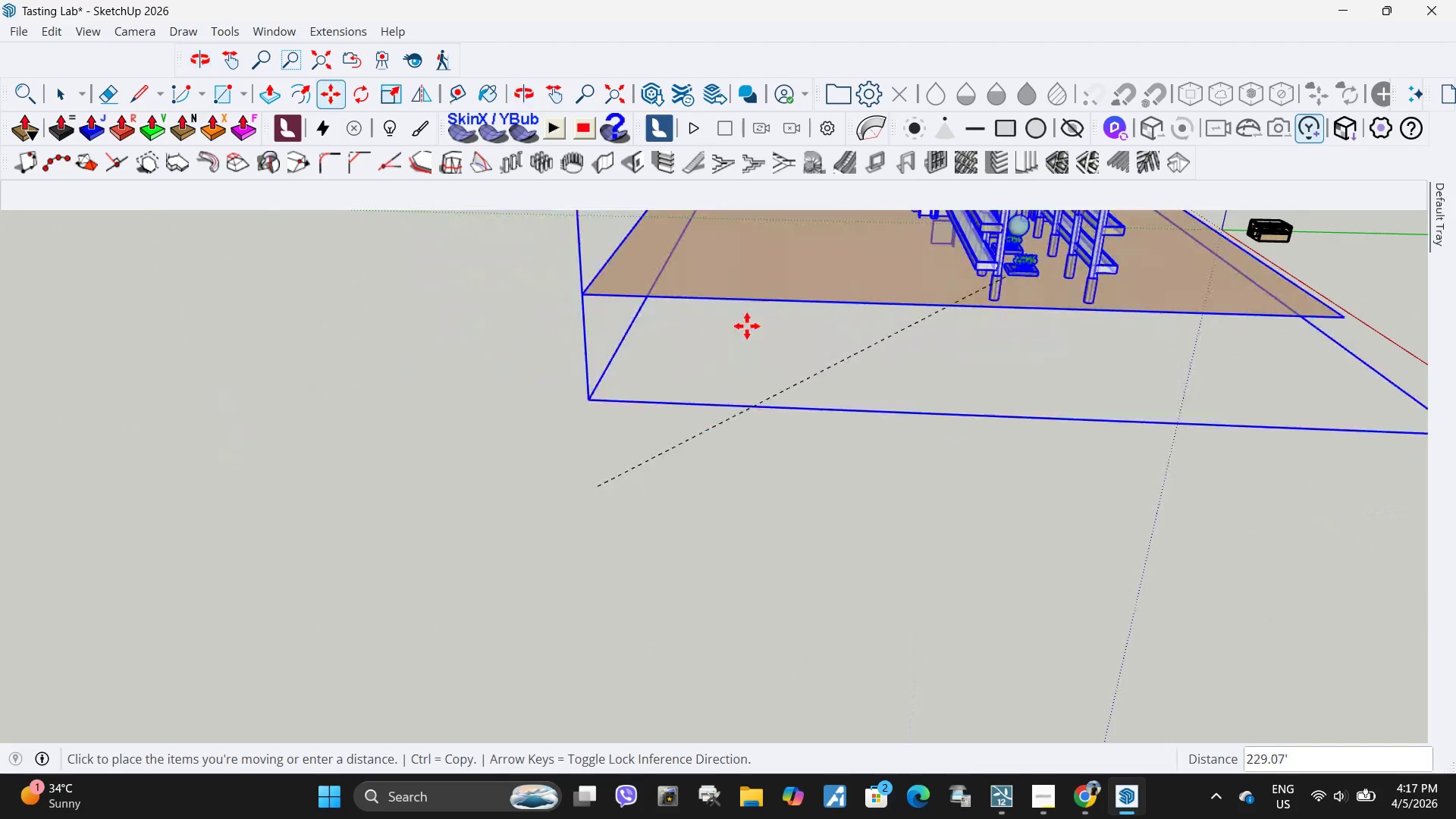 
scroll: coordinate [891, 467], scroll_direction: up, amount: 7.0
 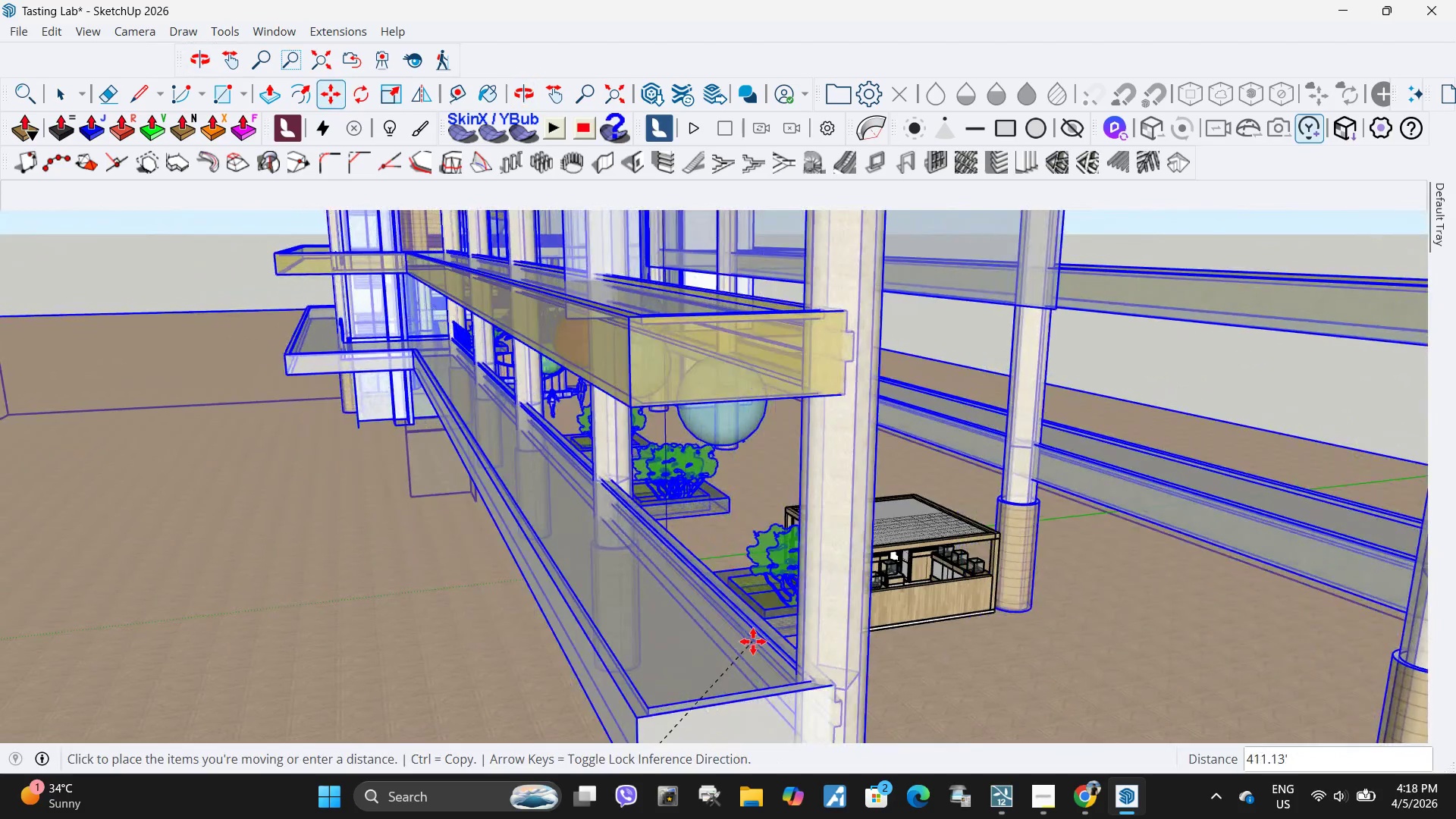 
left_click([792, 627])
 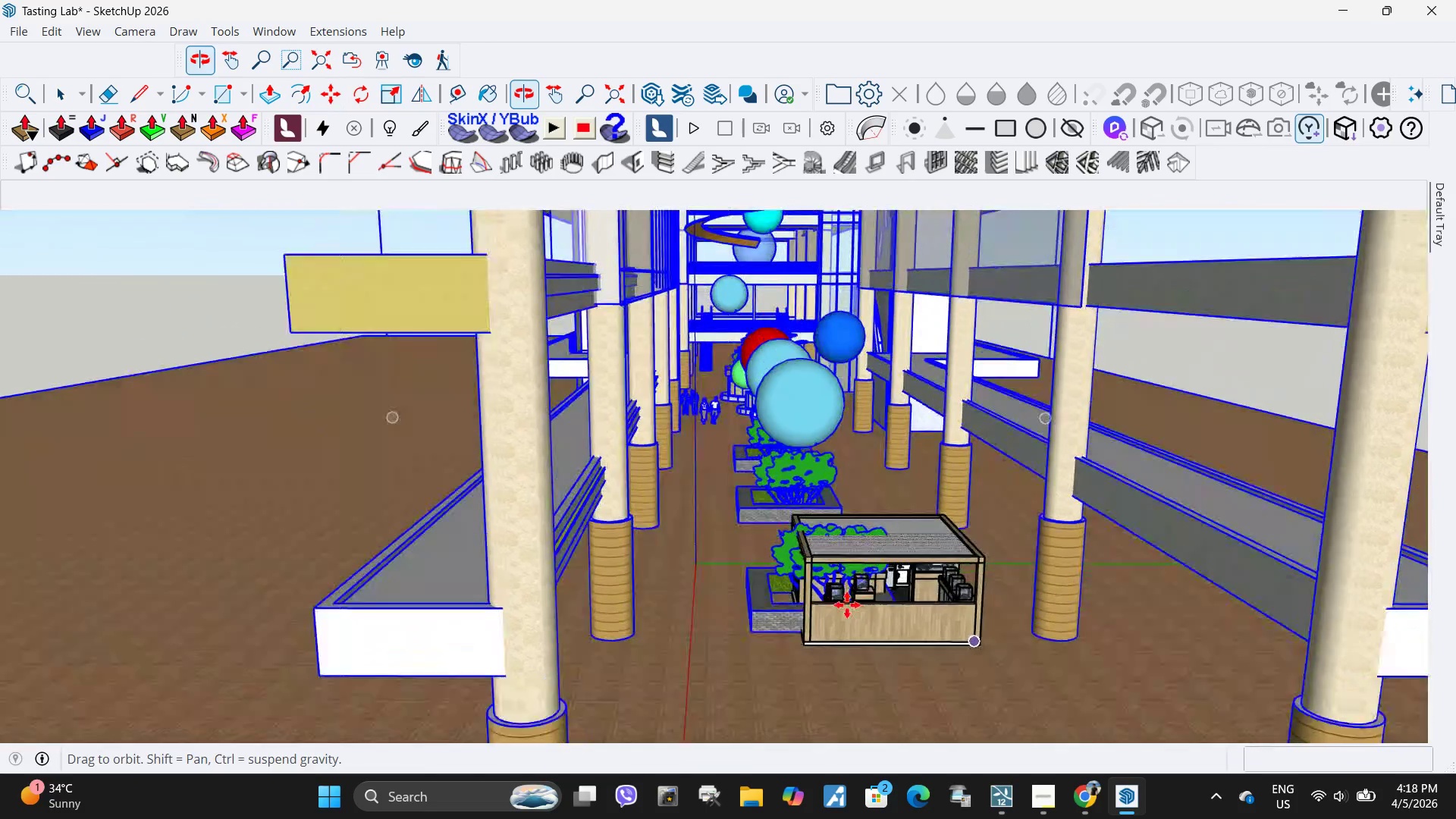 
scroll: coordinate [866, 623], scroll_direction: up, amount: 2.0
 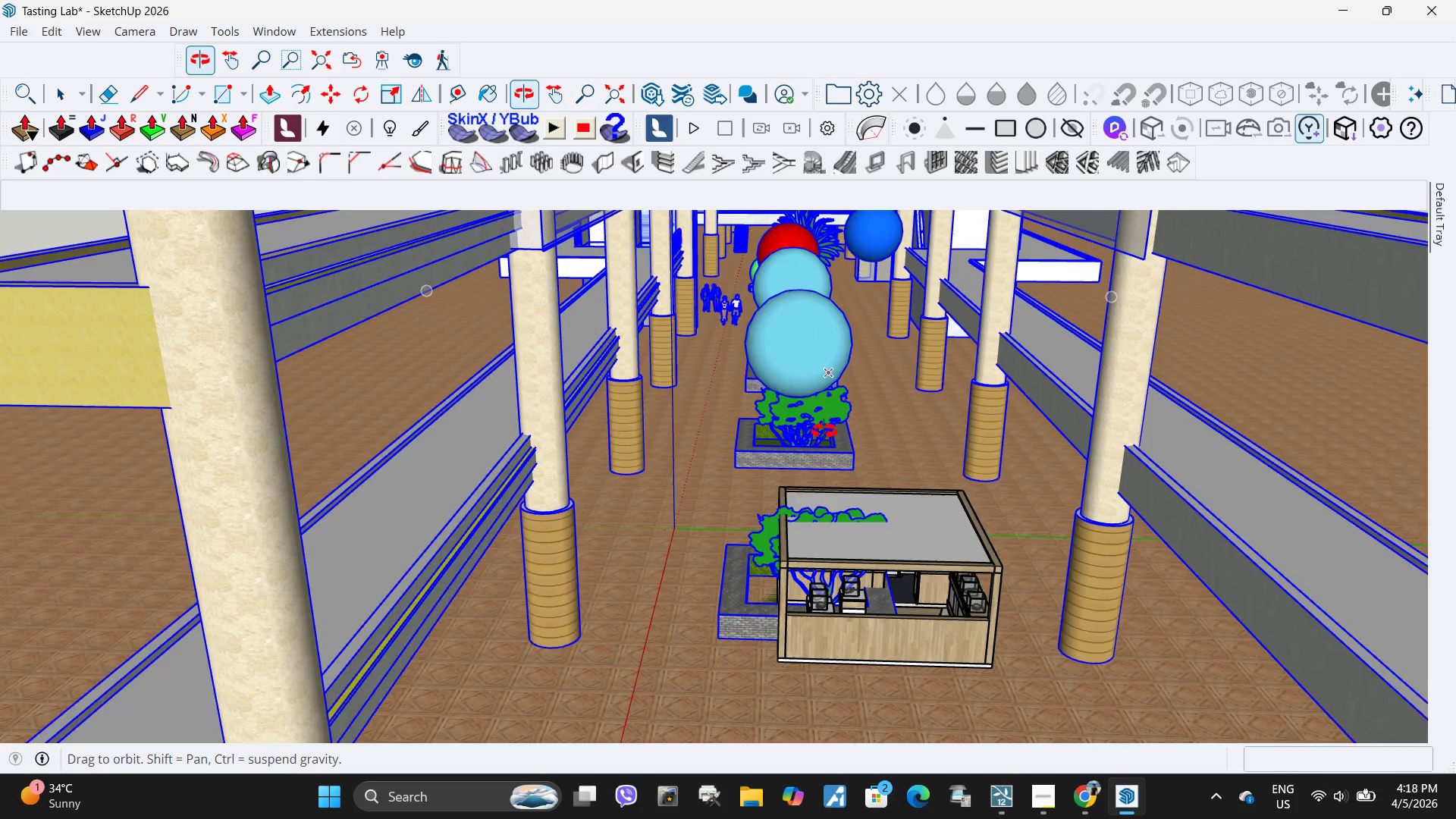 
key(Space)
 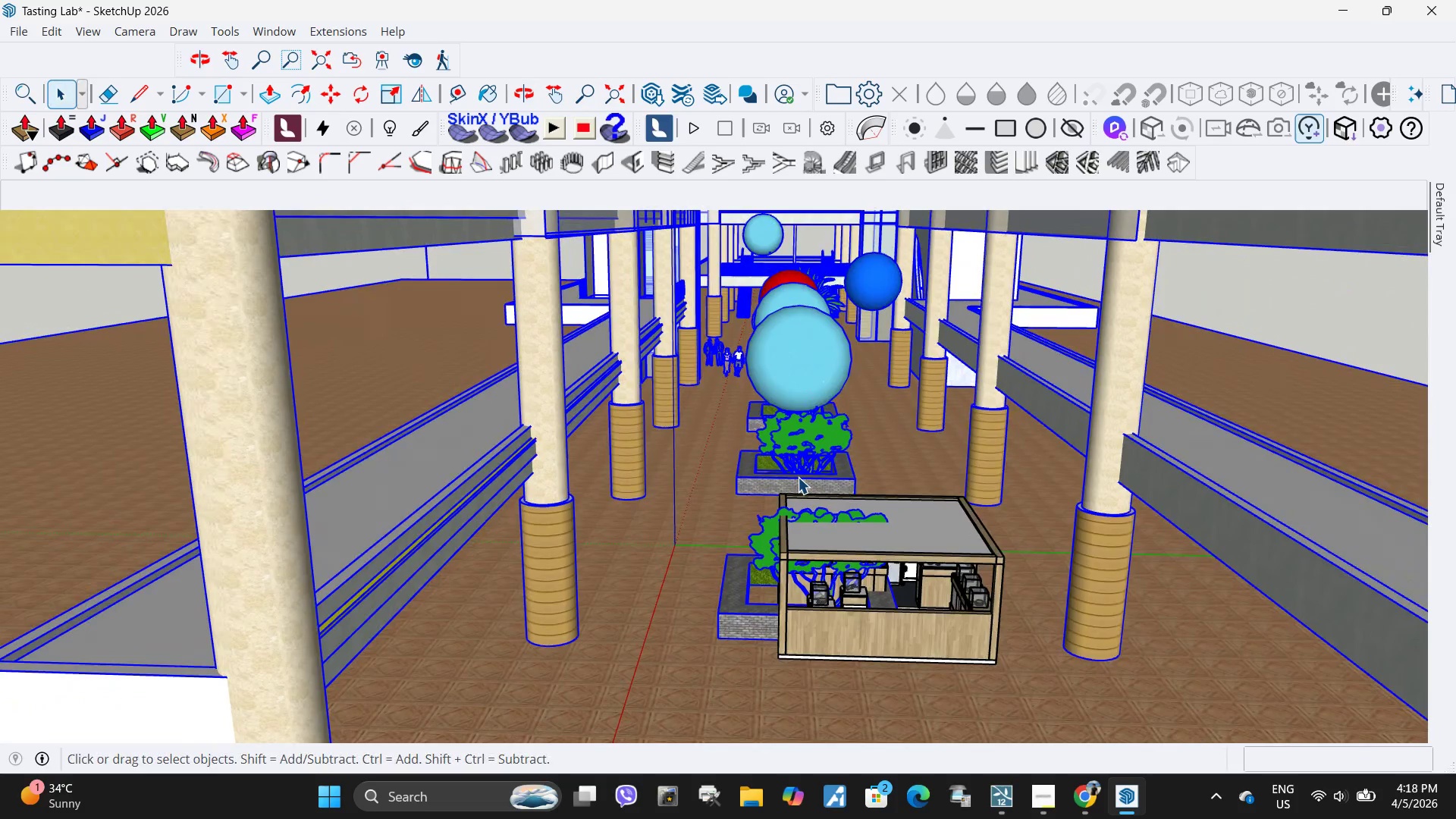 
double_click([798, 477])
 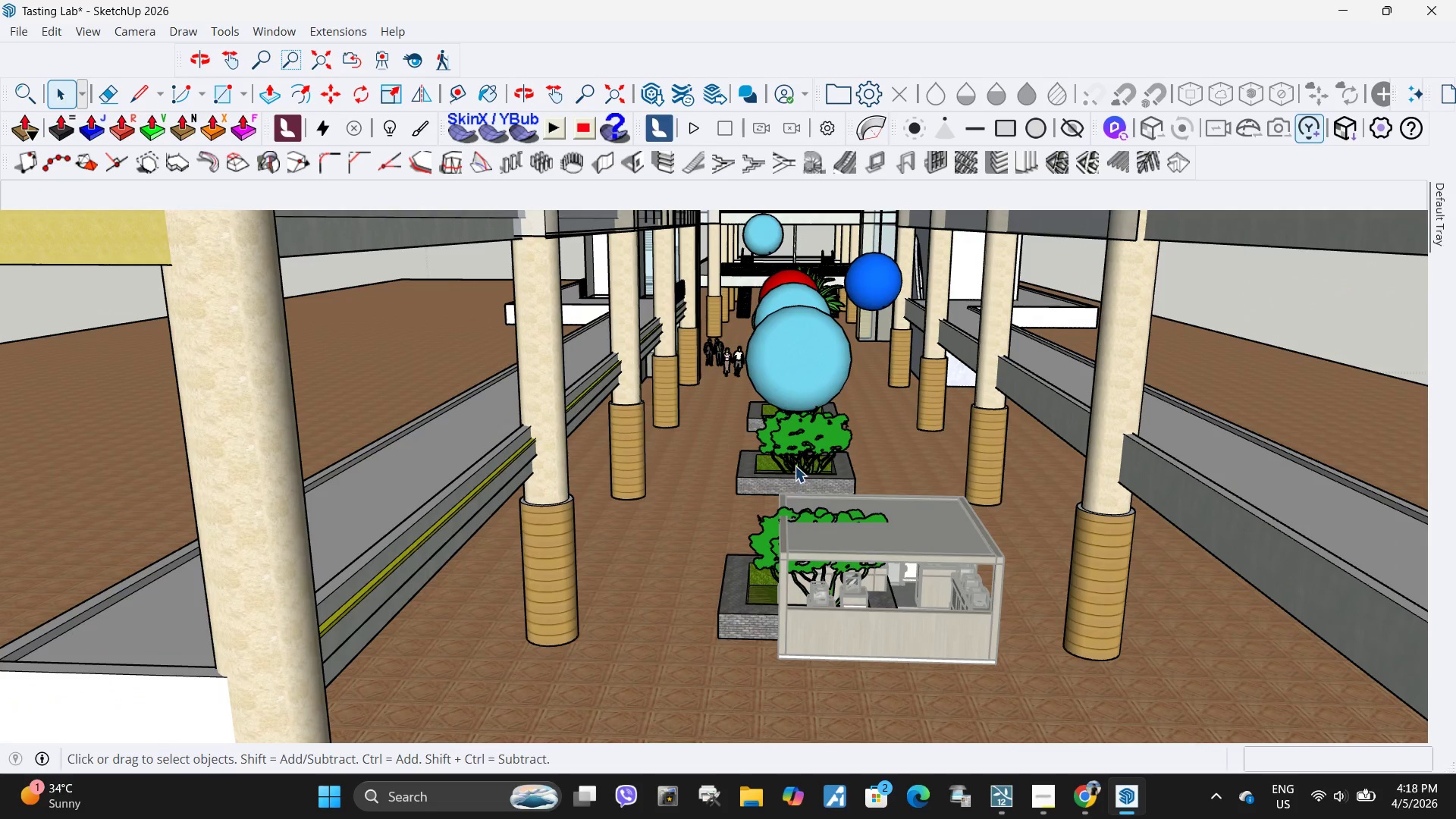 
triple_click([795, 466])
 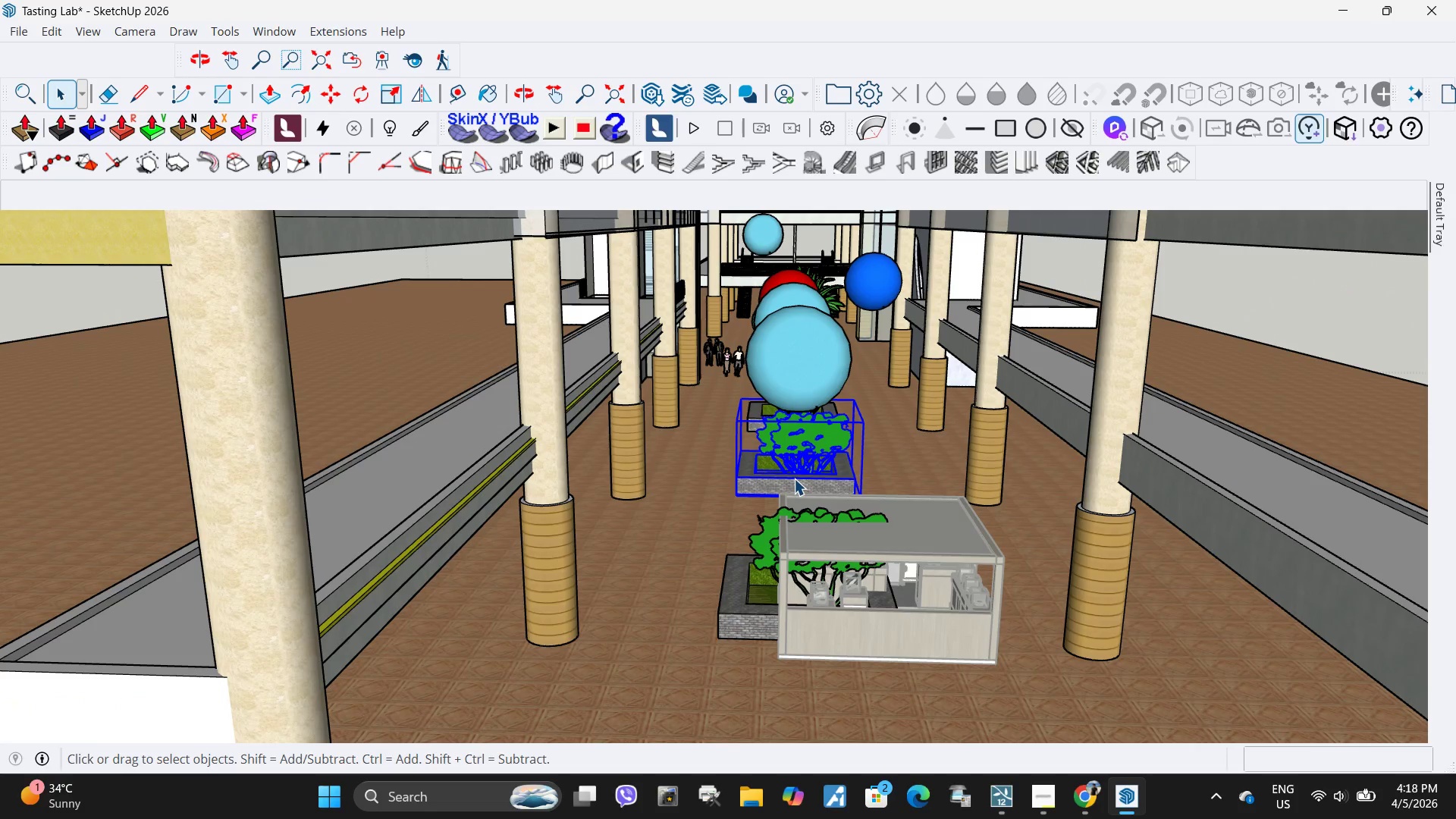 
key(Delete)
 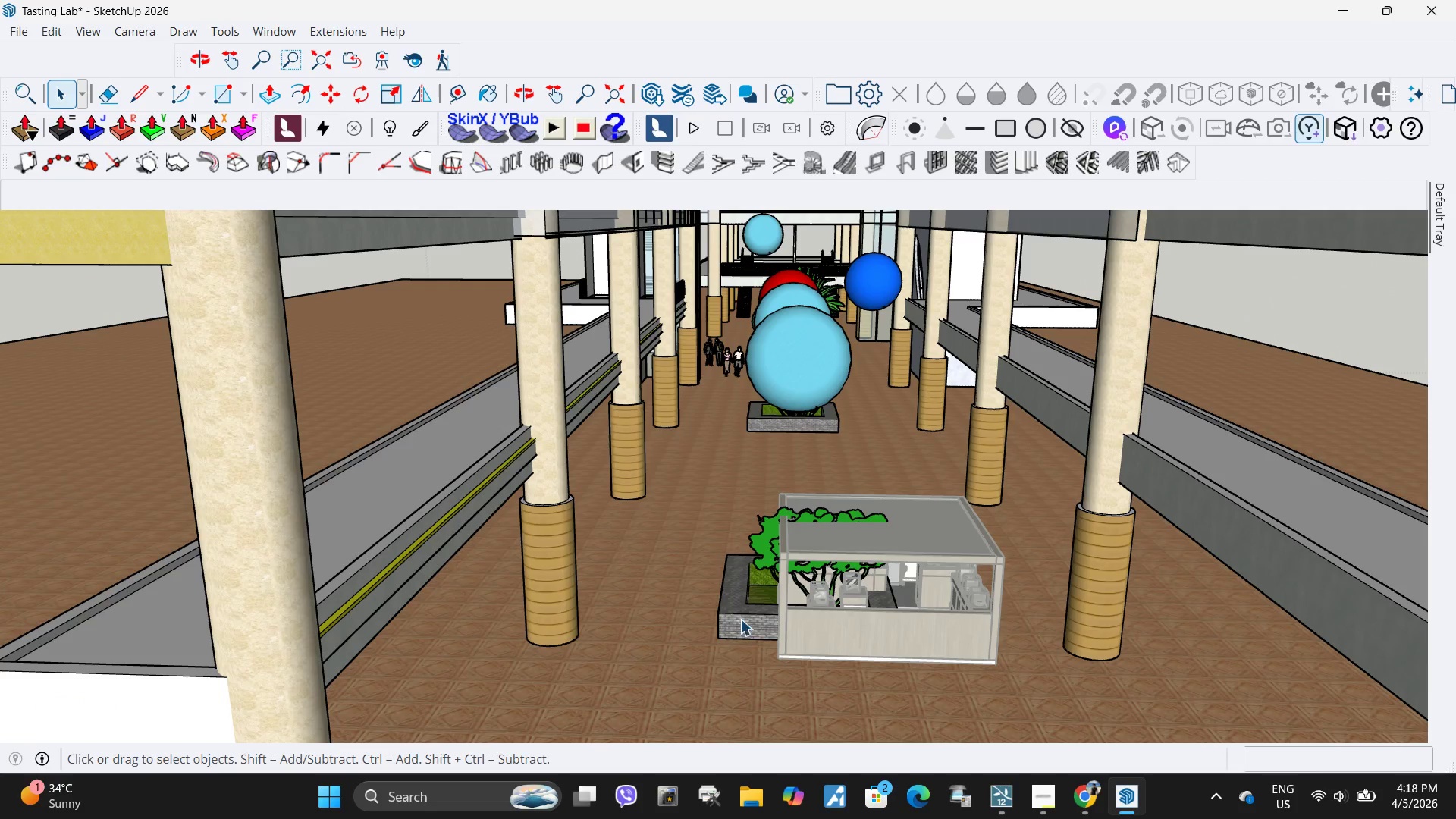 
left_click([745, 611])
 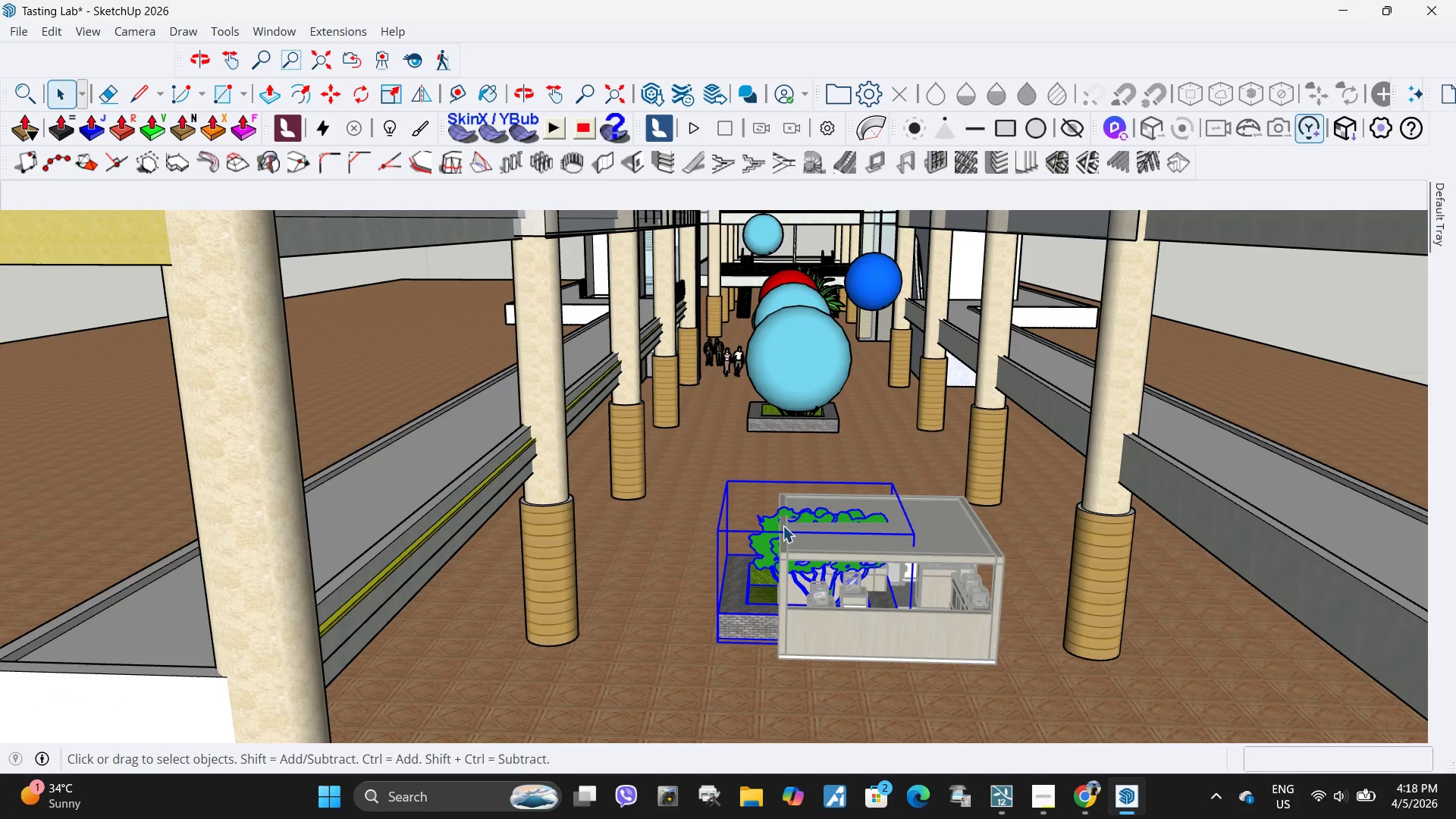 
key(Delete)
 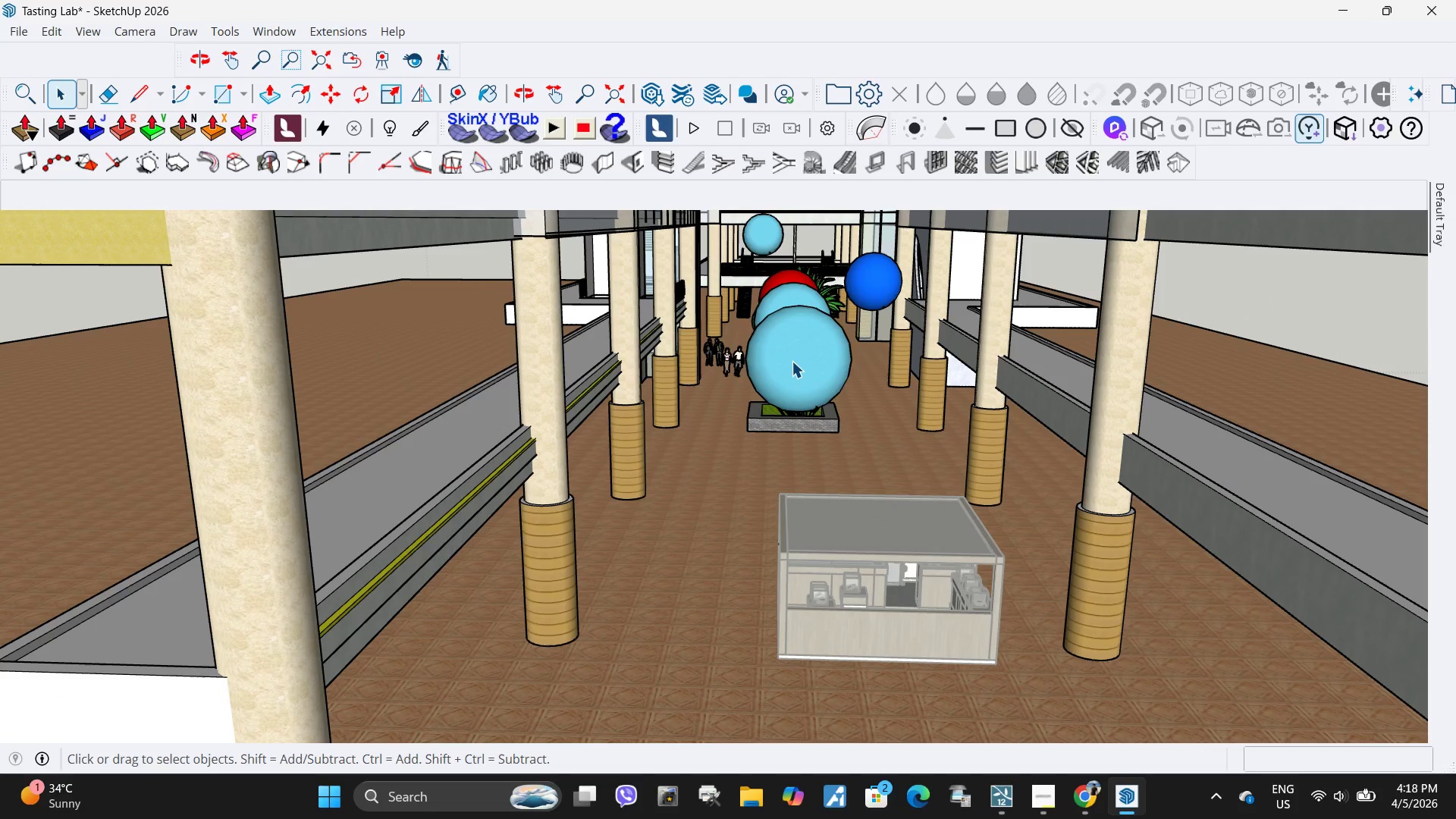 
left_click([792, 361])
 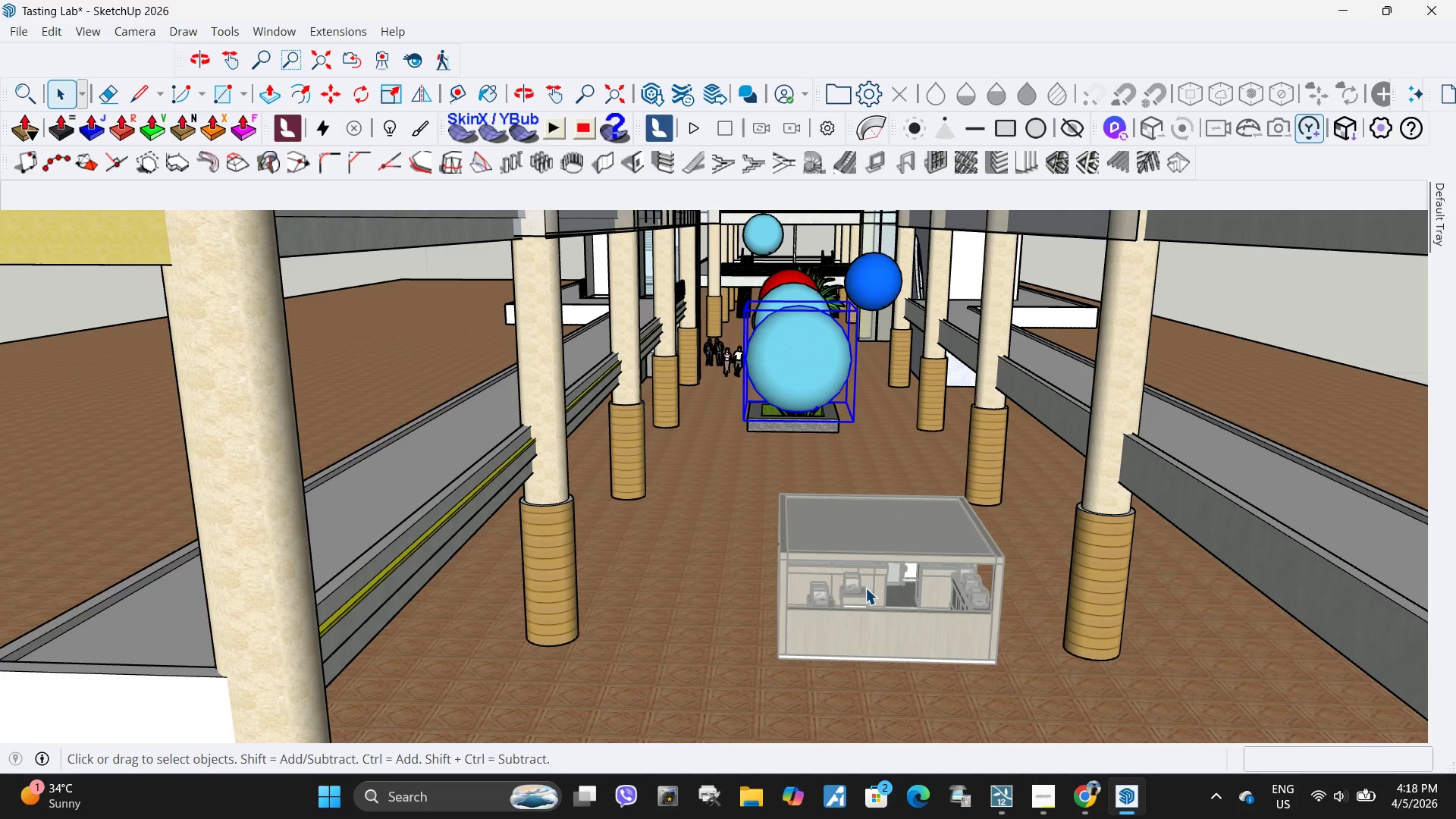 
key(Escape)
 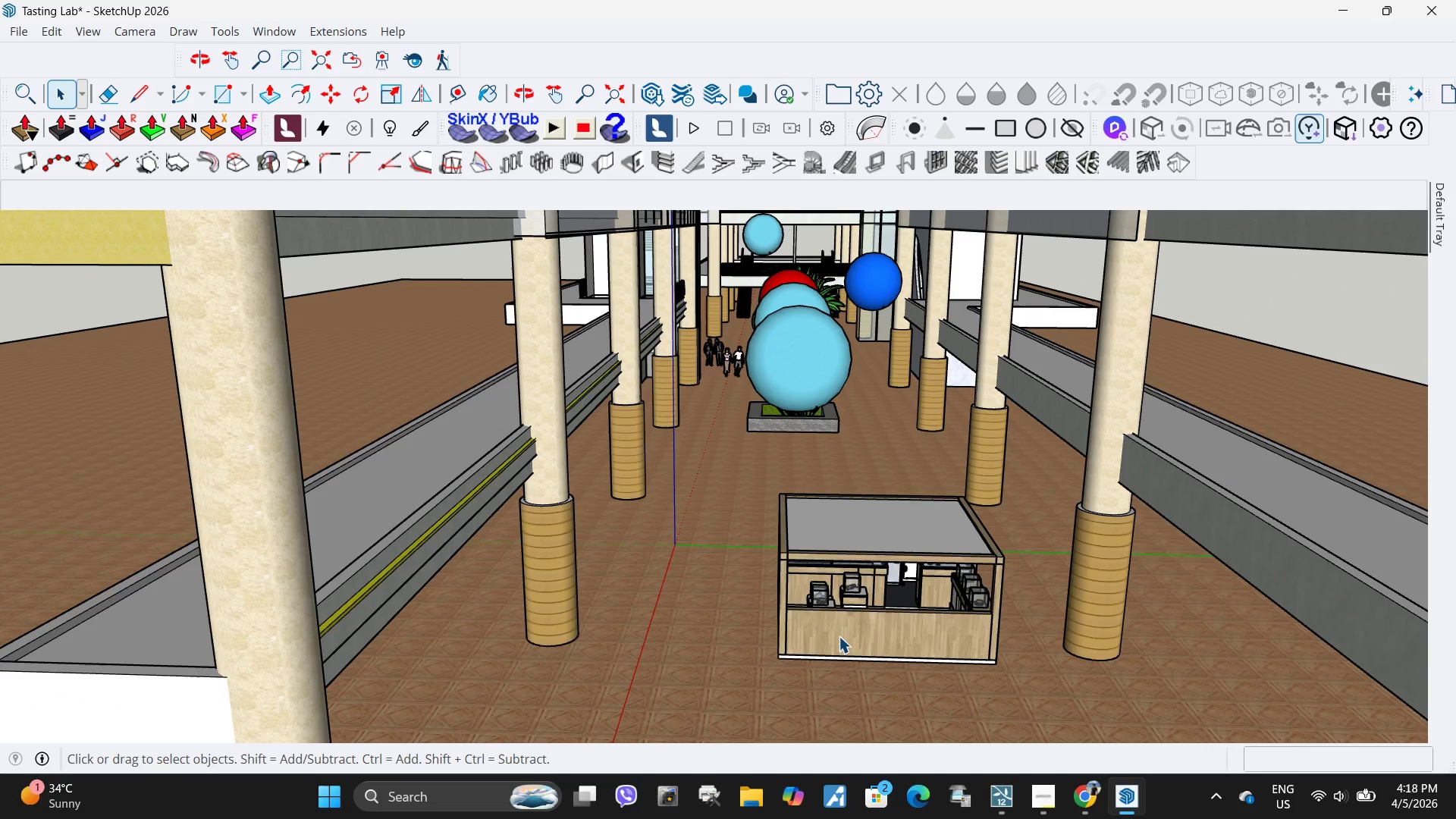 
left_click([839, 636])
 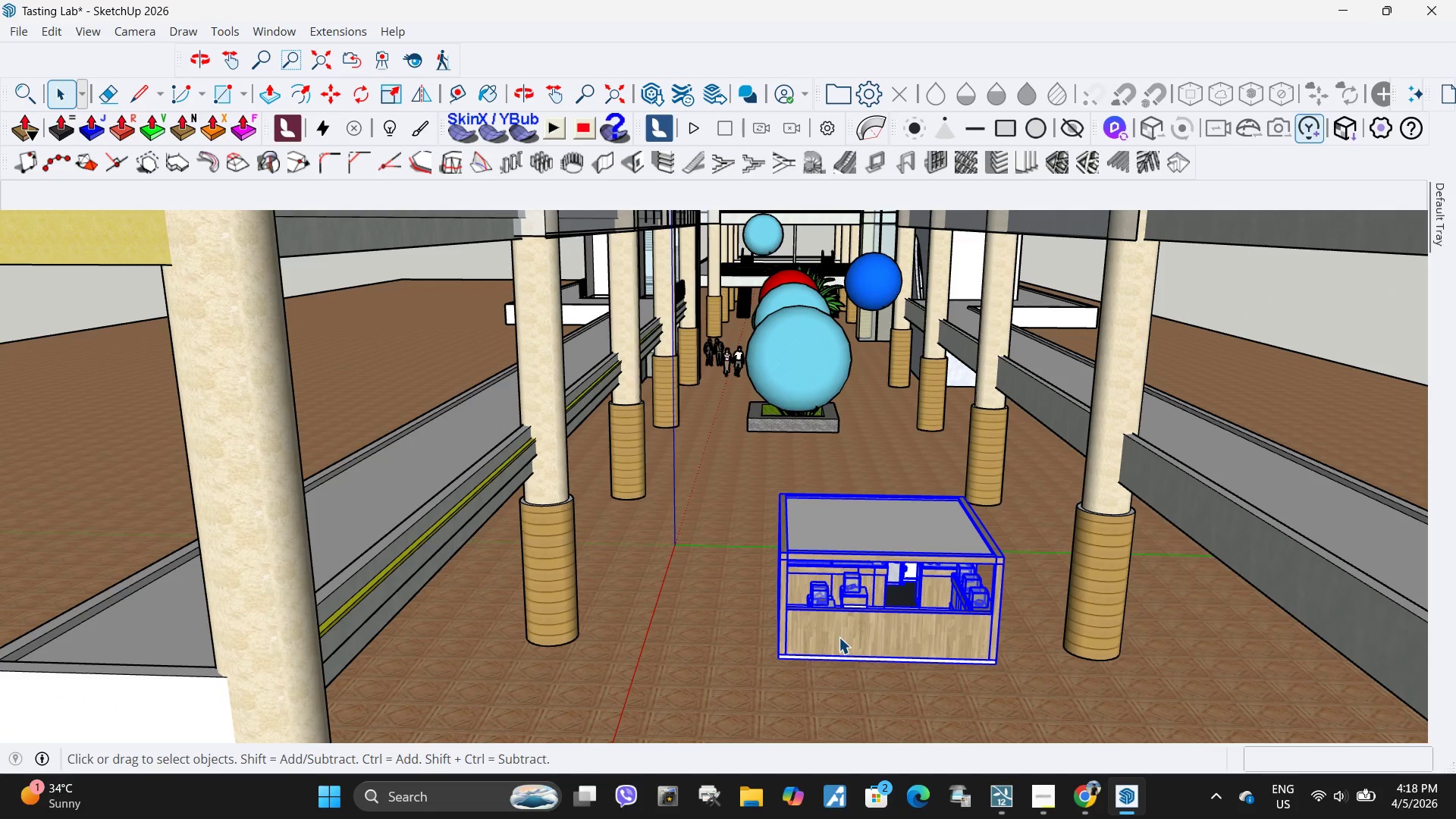 
key(Escape)
 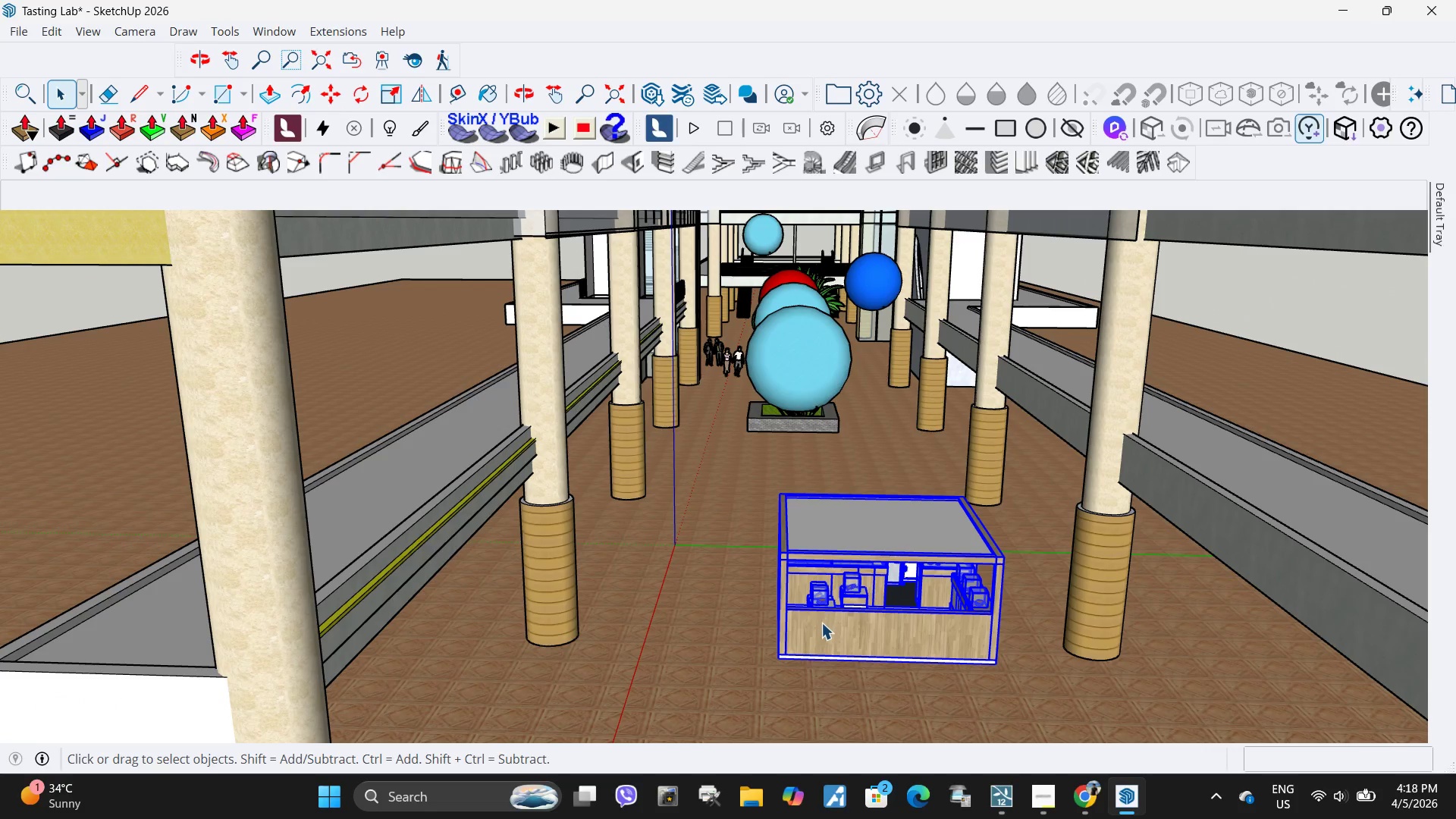 
key(Escape)
 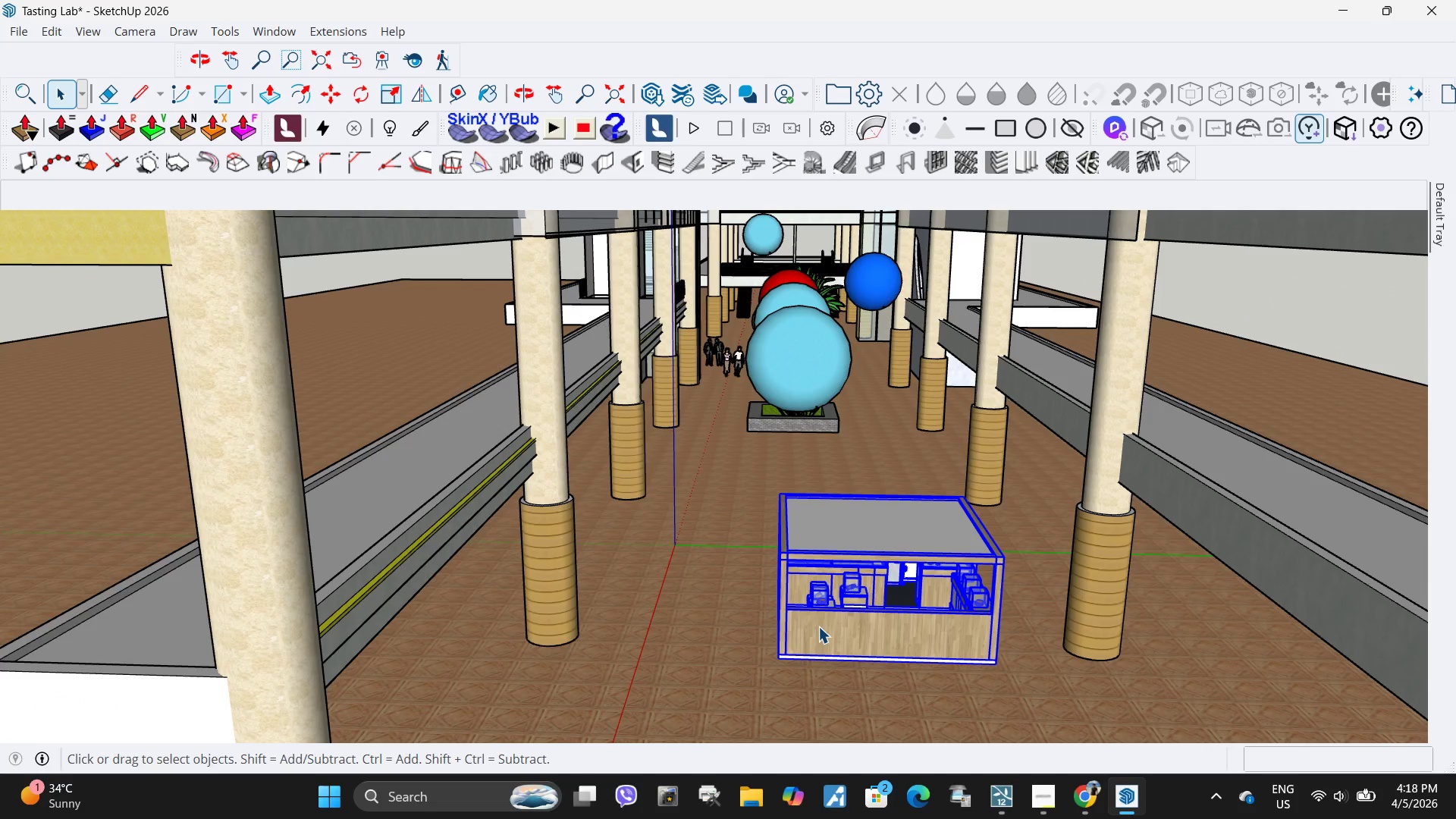 
left_click([818, 626])
 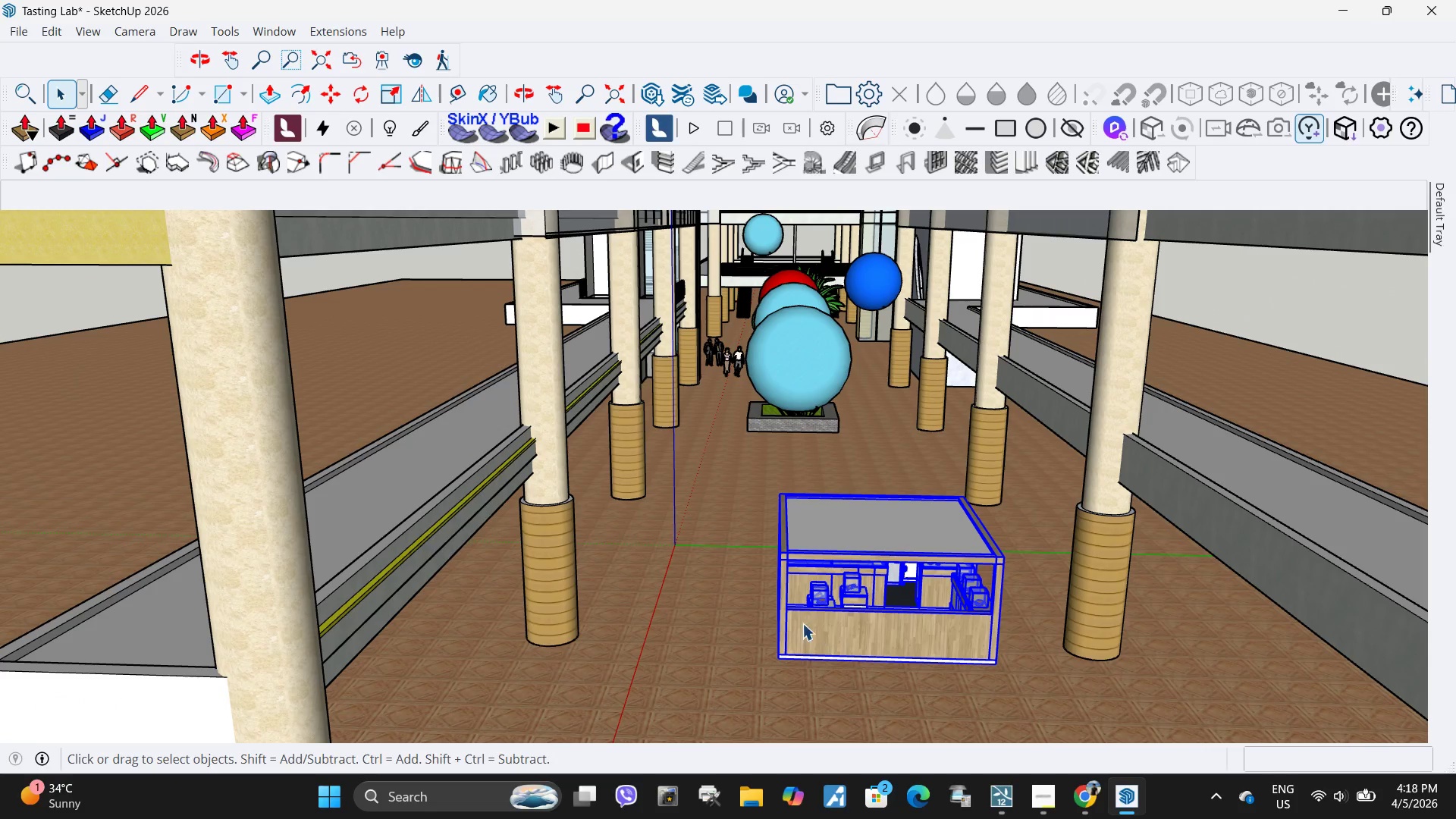 
type(qm)
 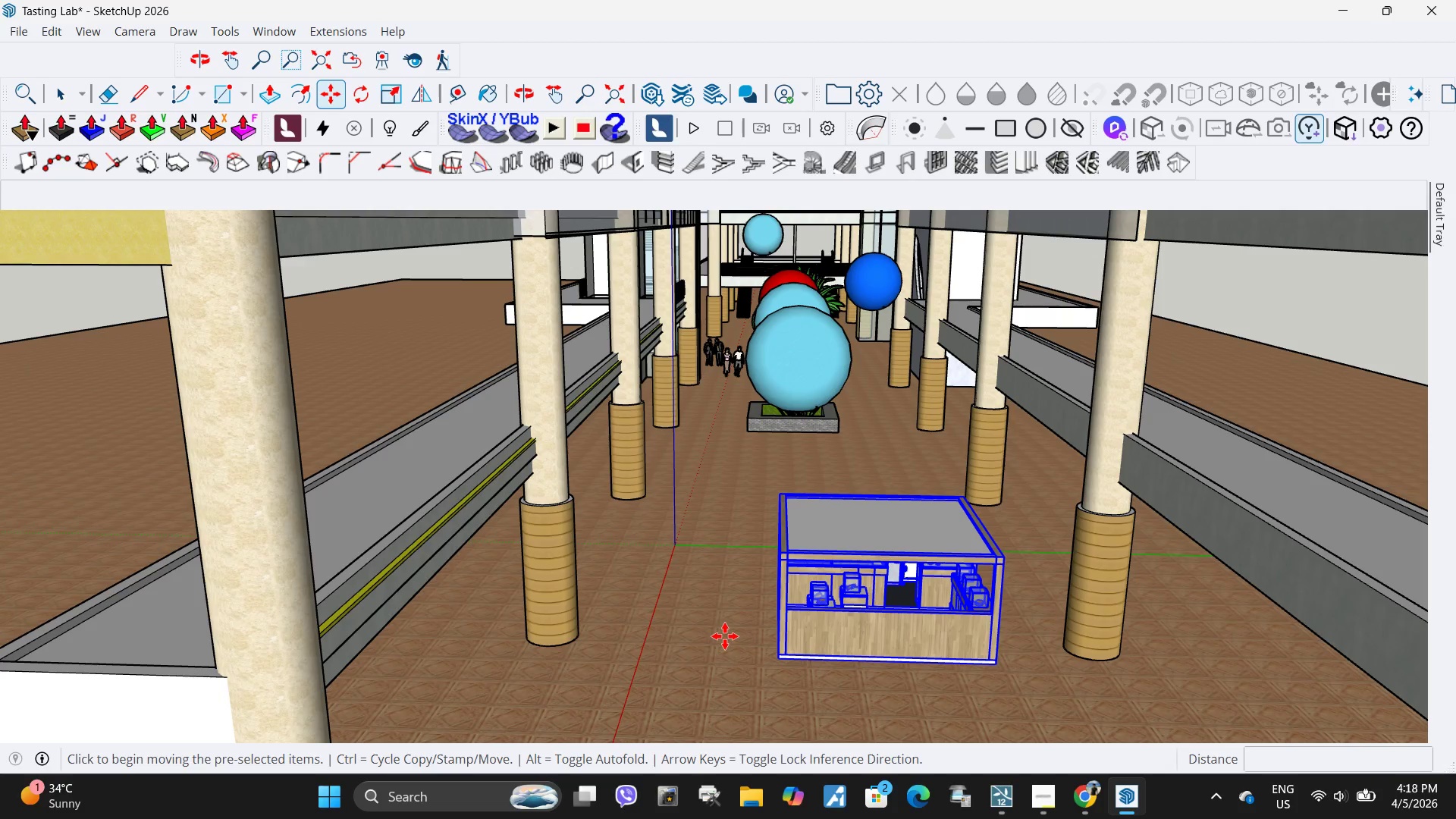 
left_click([725, 636])
 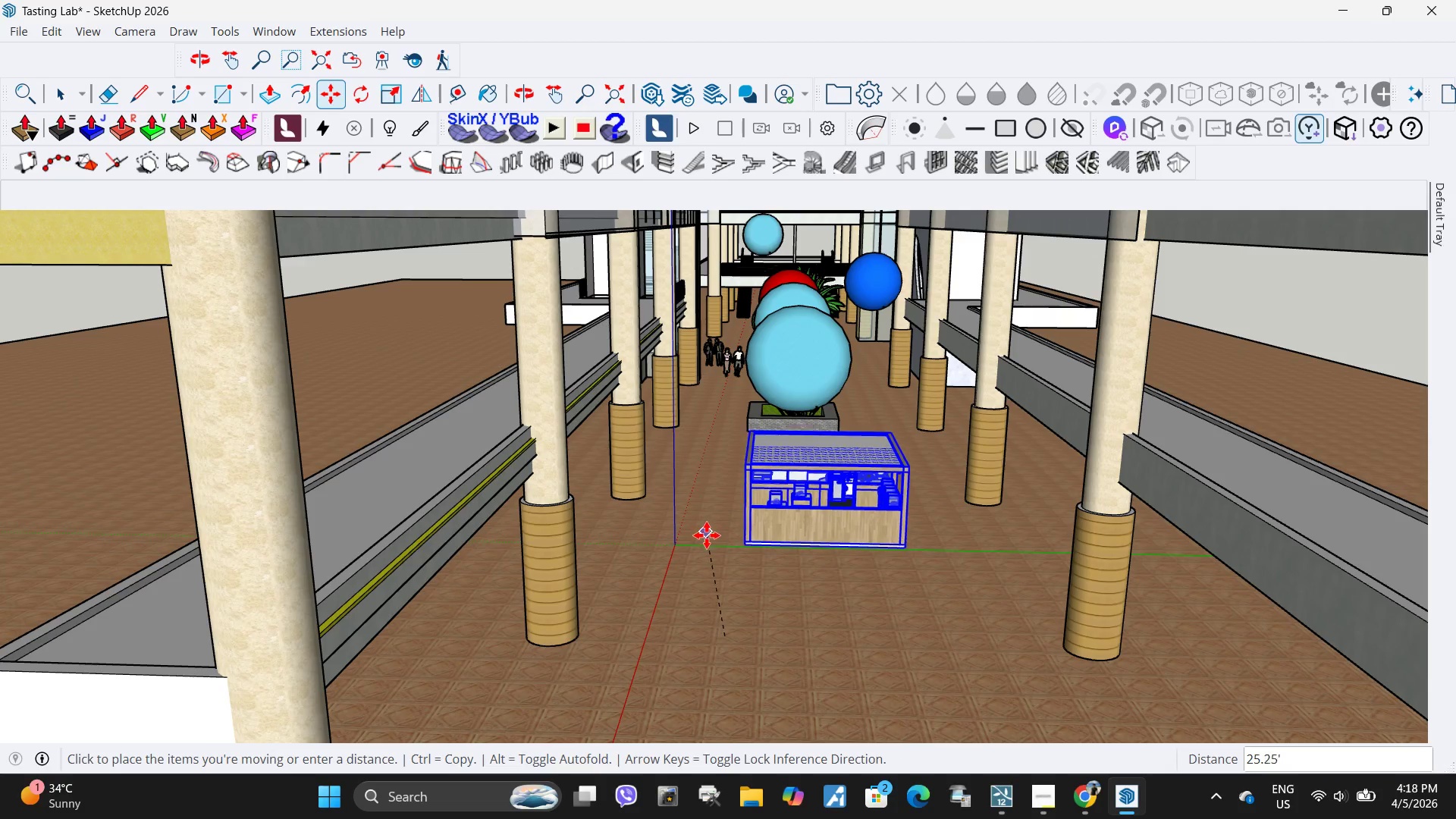 
key(Escape)
 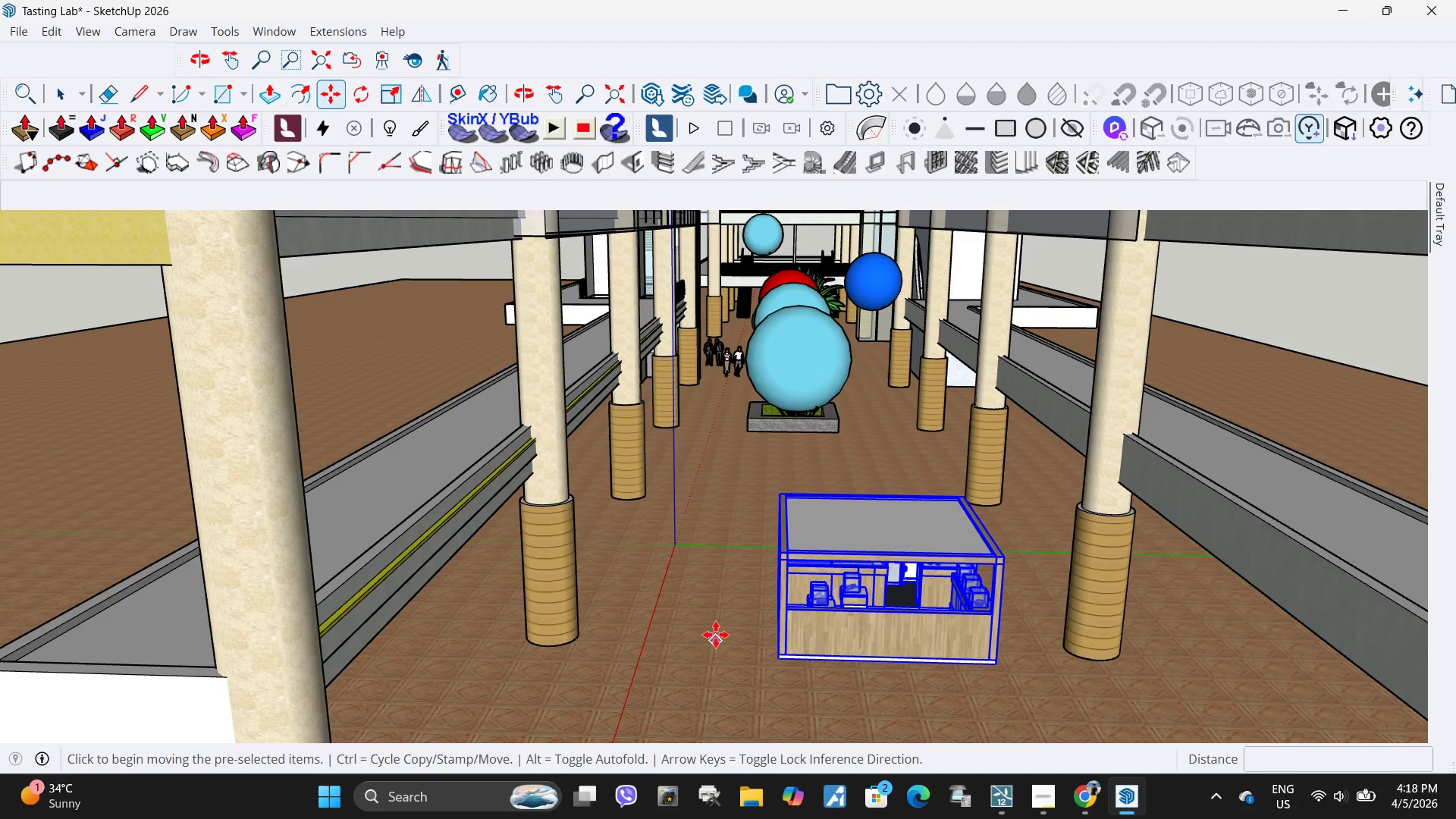 
key(Q)
 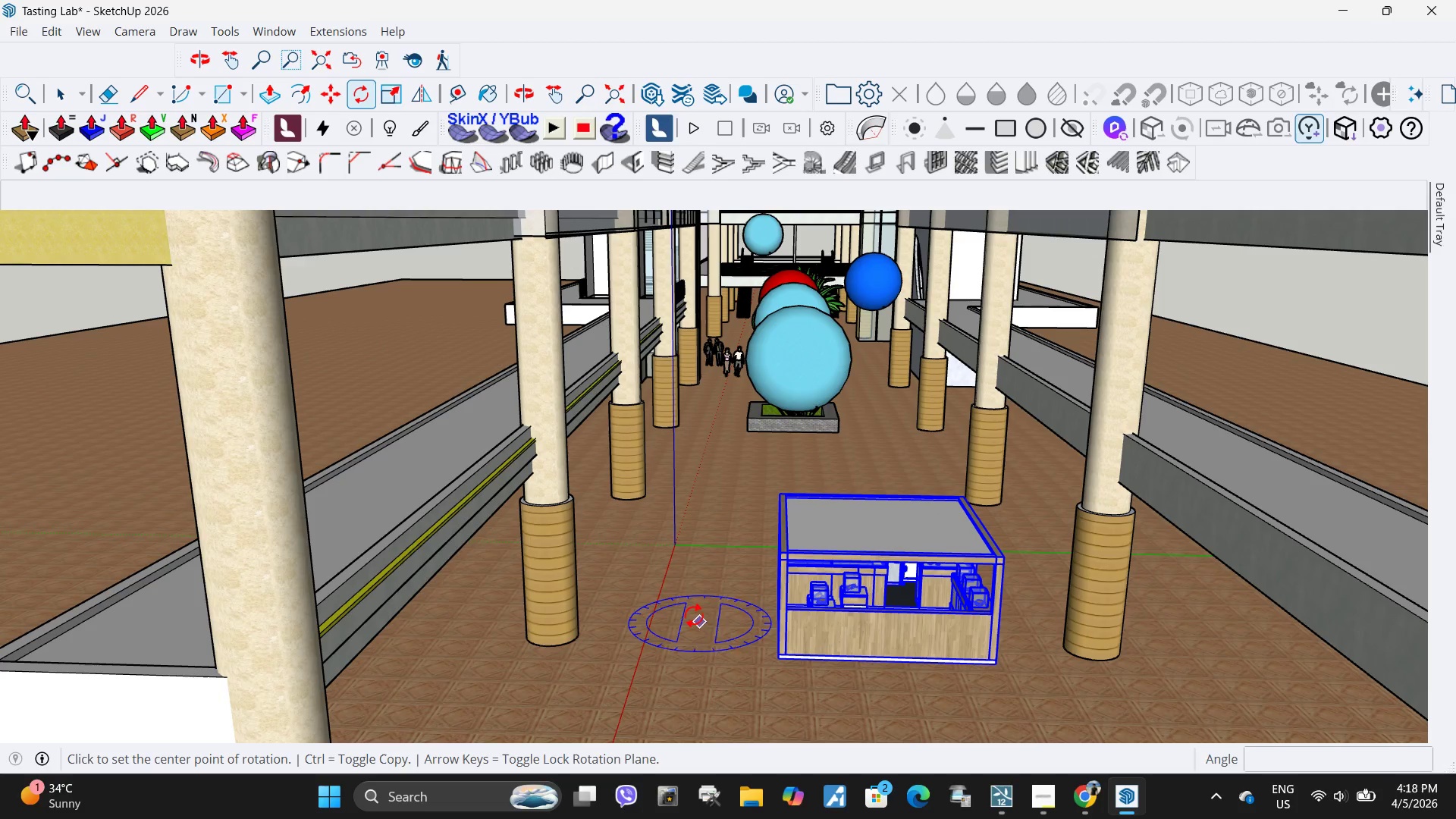 
left_click([694, 614])
 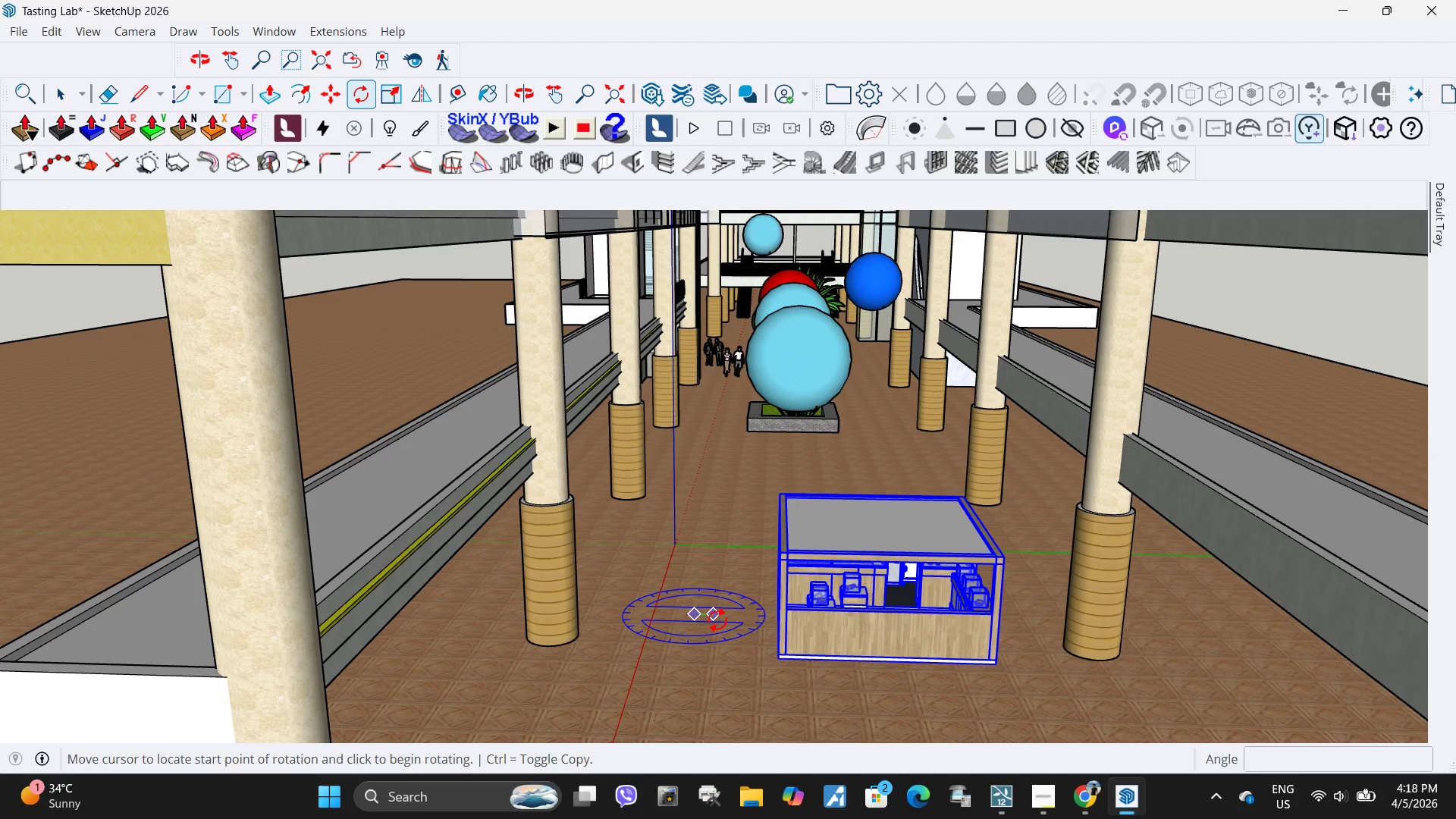 
left_click([717, 620])
 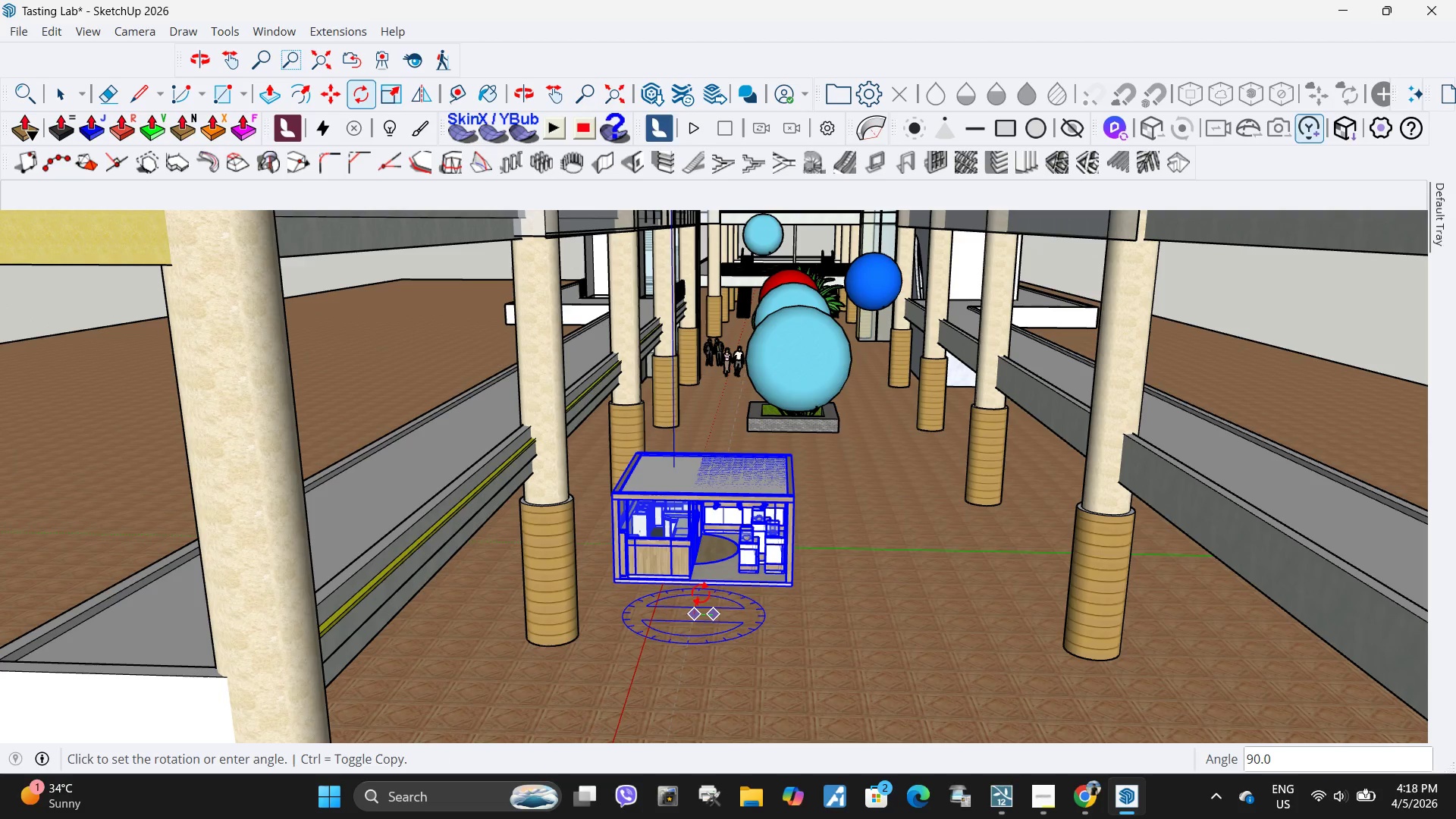 
left_click([699, 592])
 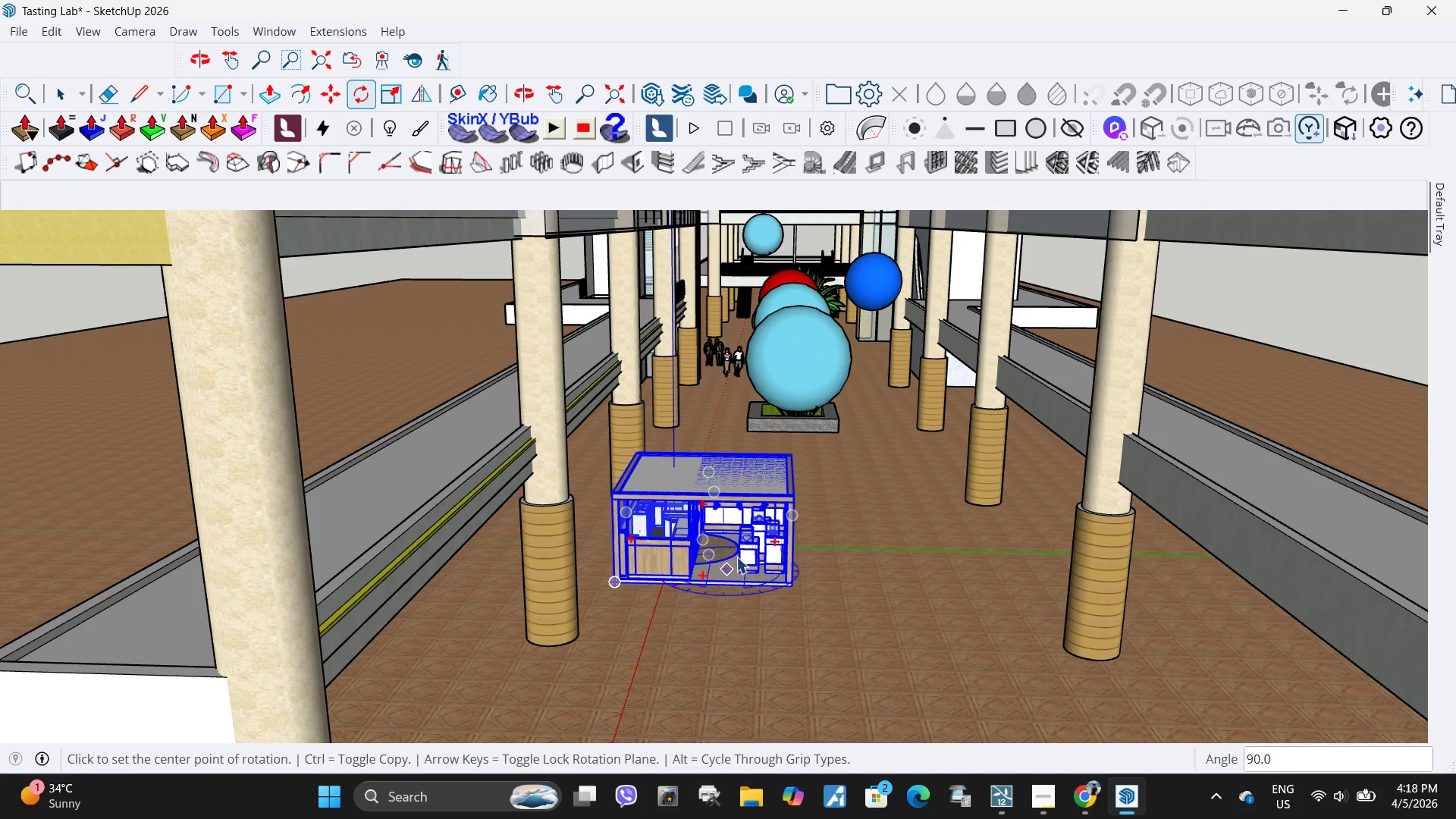 
key(Space)
 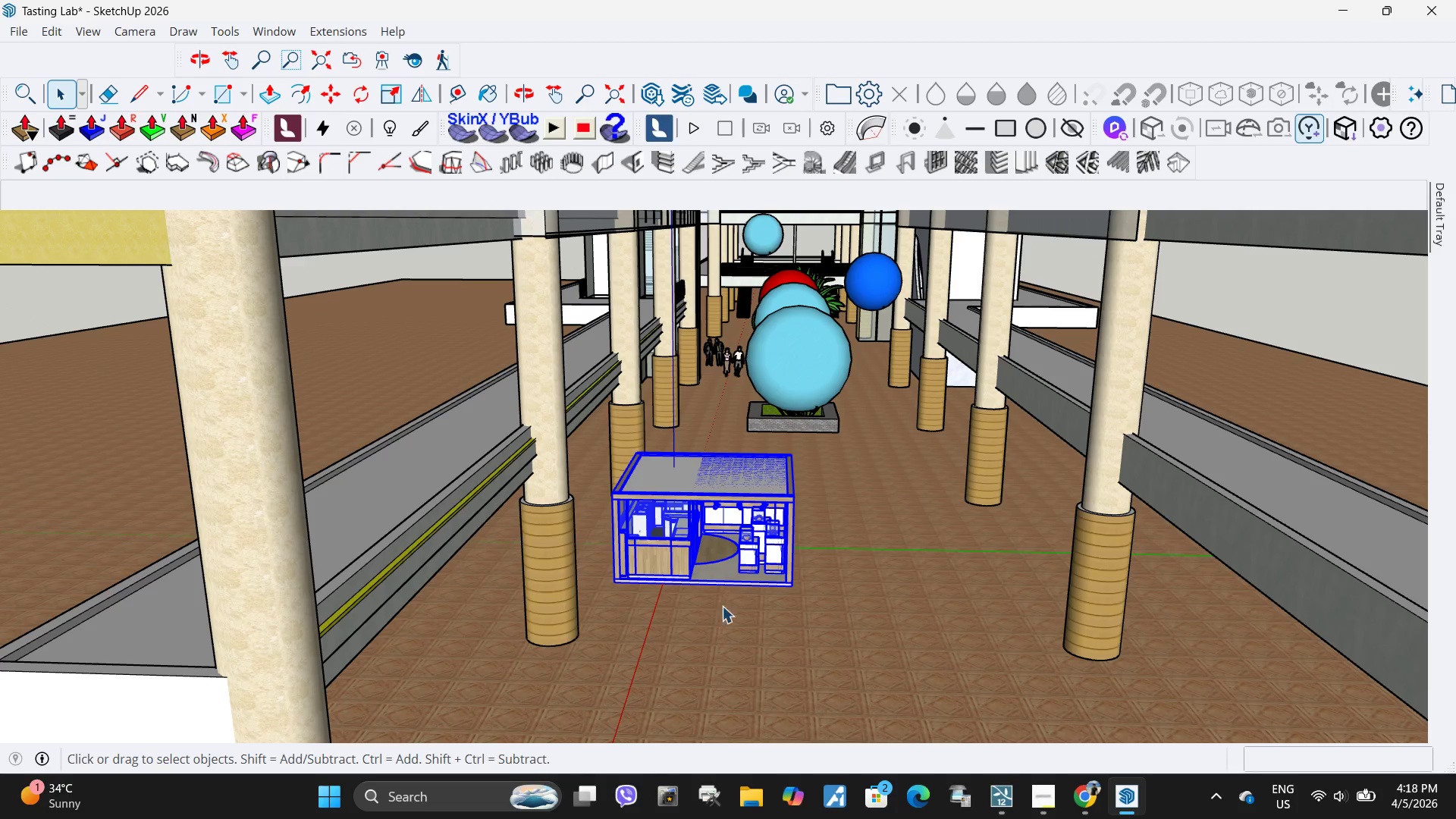 
key(M)
 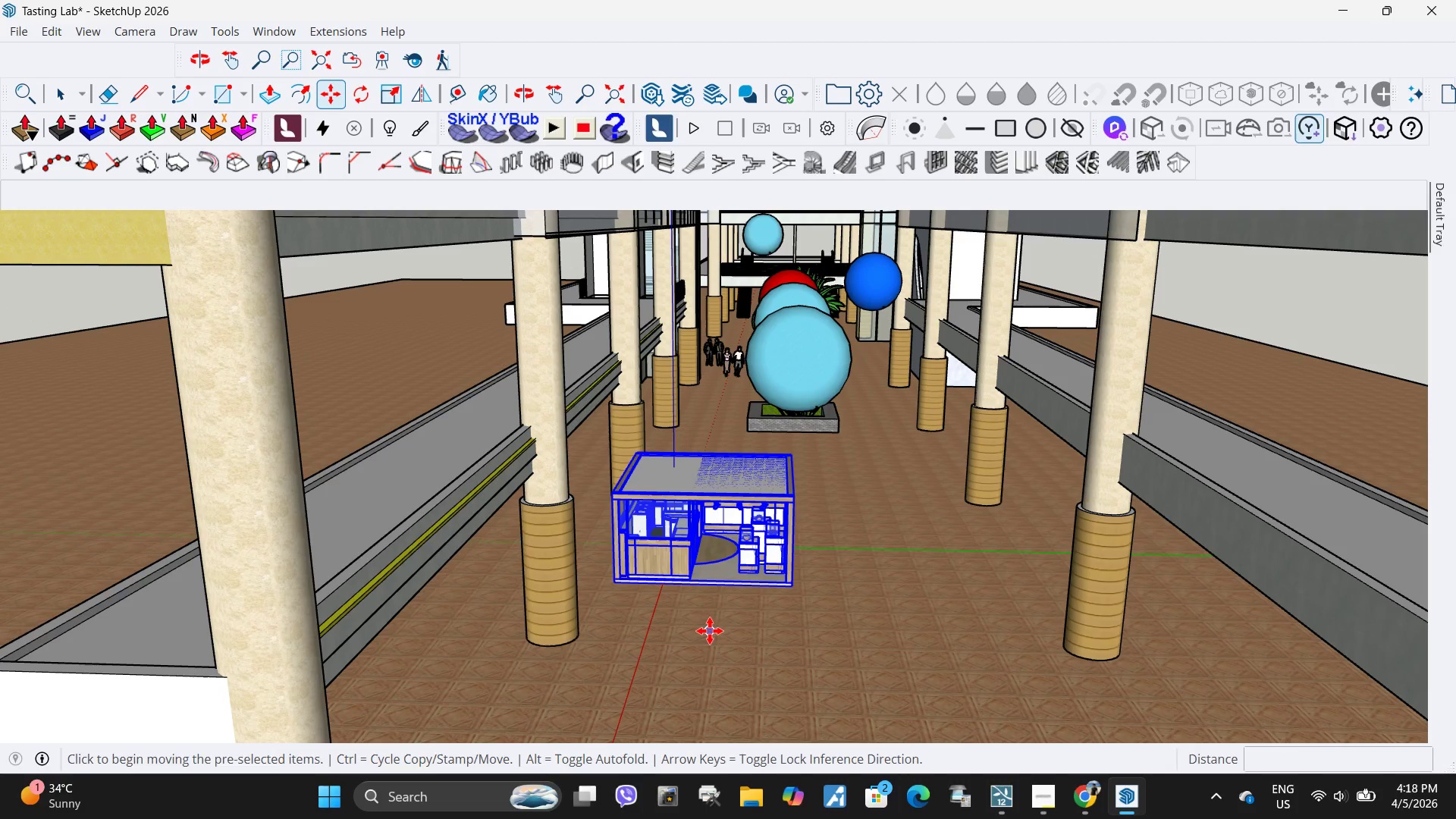 
left_click([710, 631])
 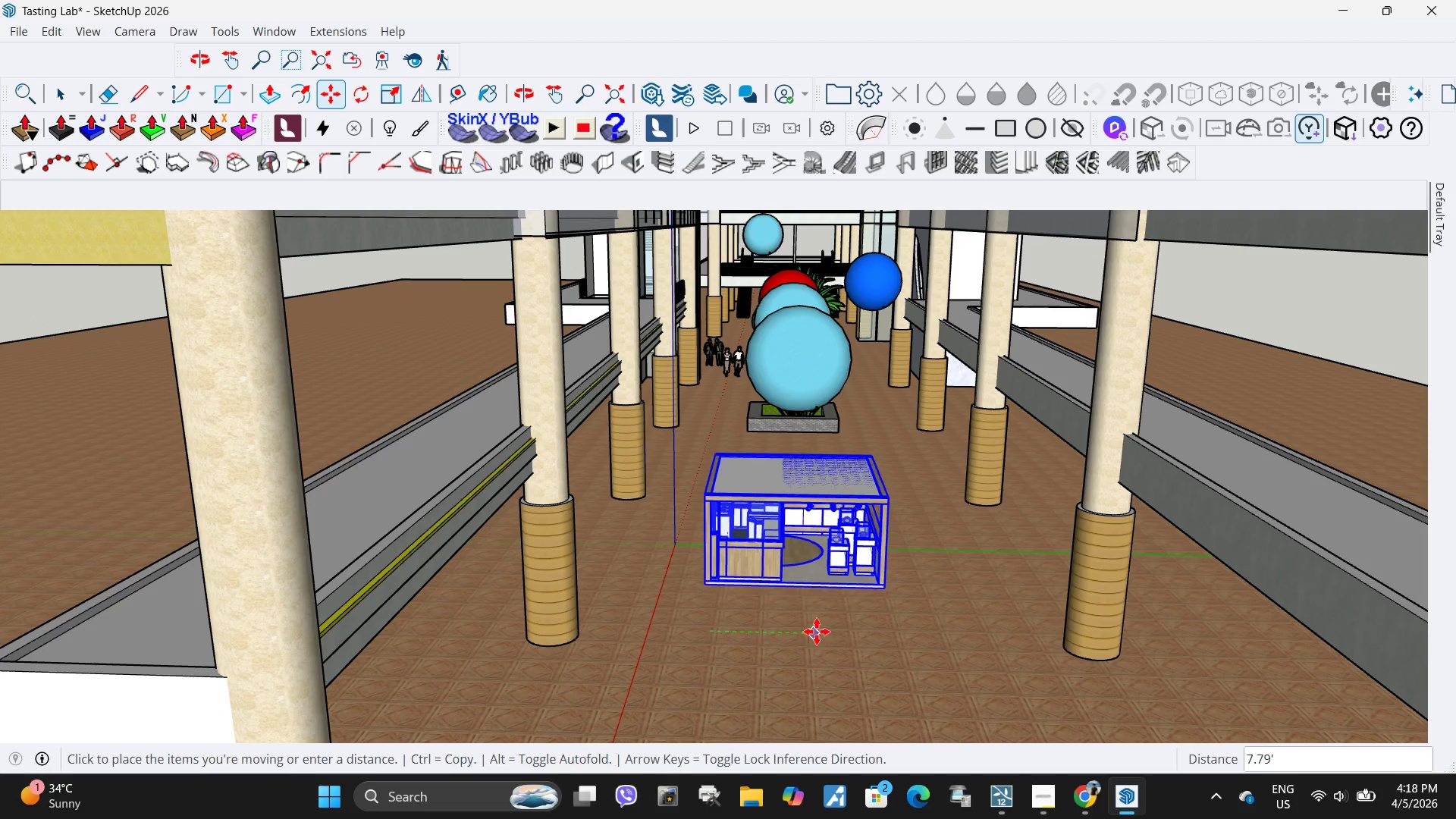 
left_click([817, 632])
 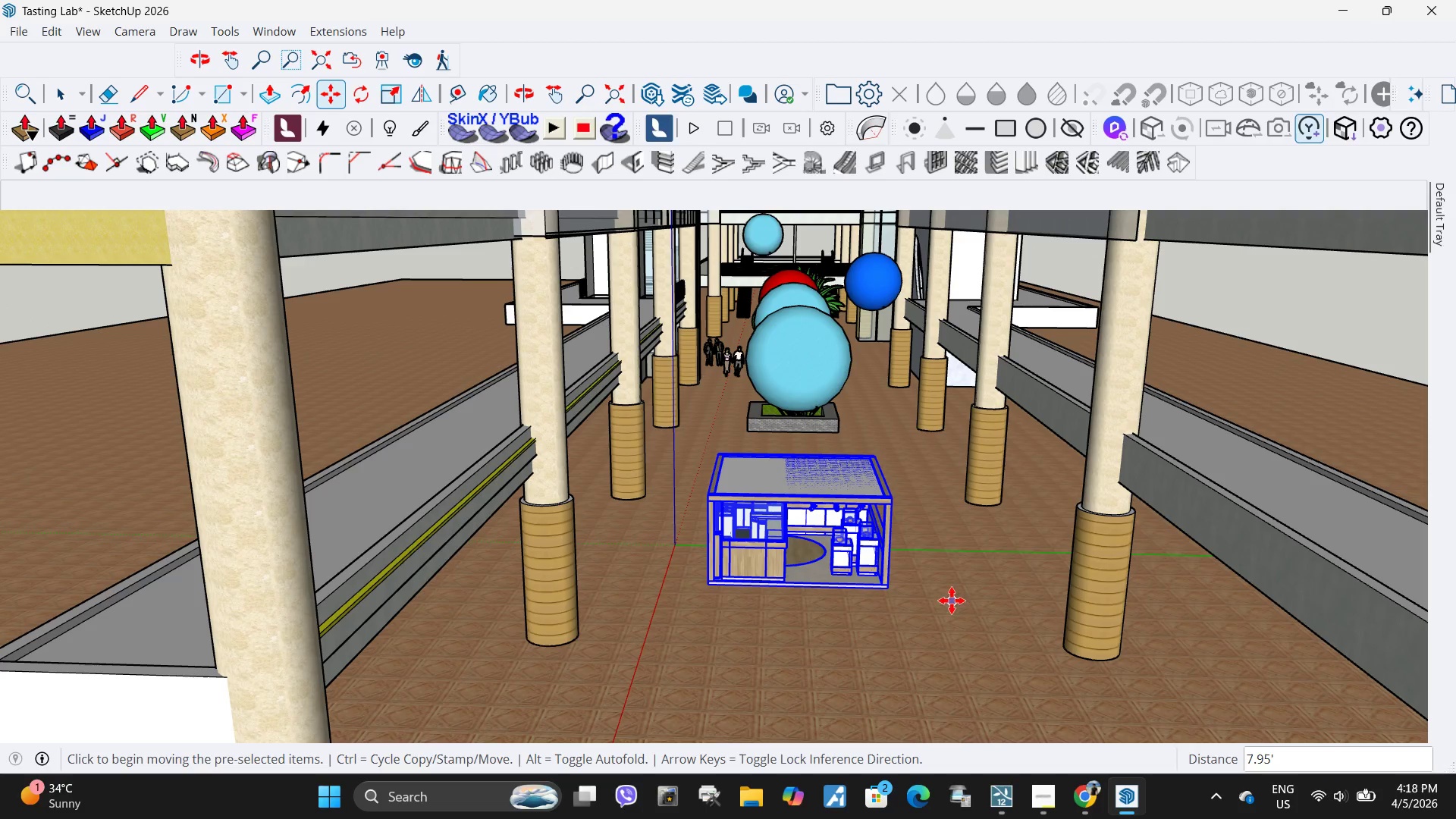 
left_click([937, 595])
 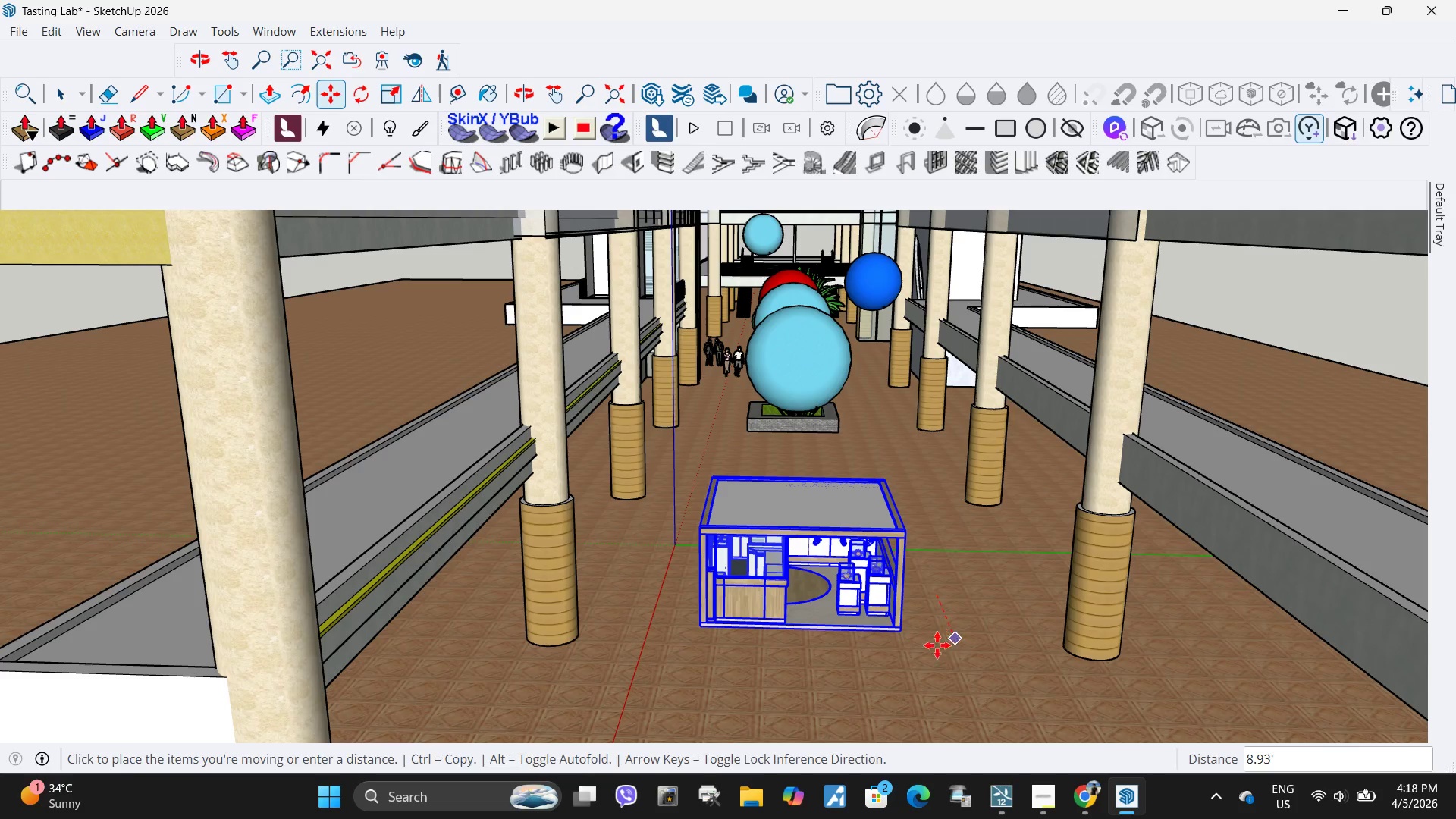 
double_click([795, 667])
 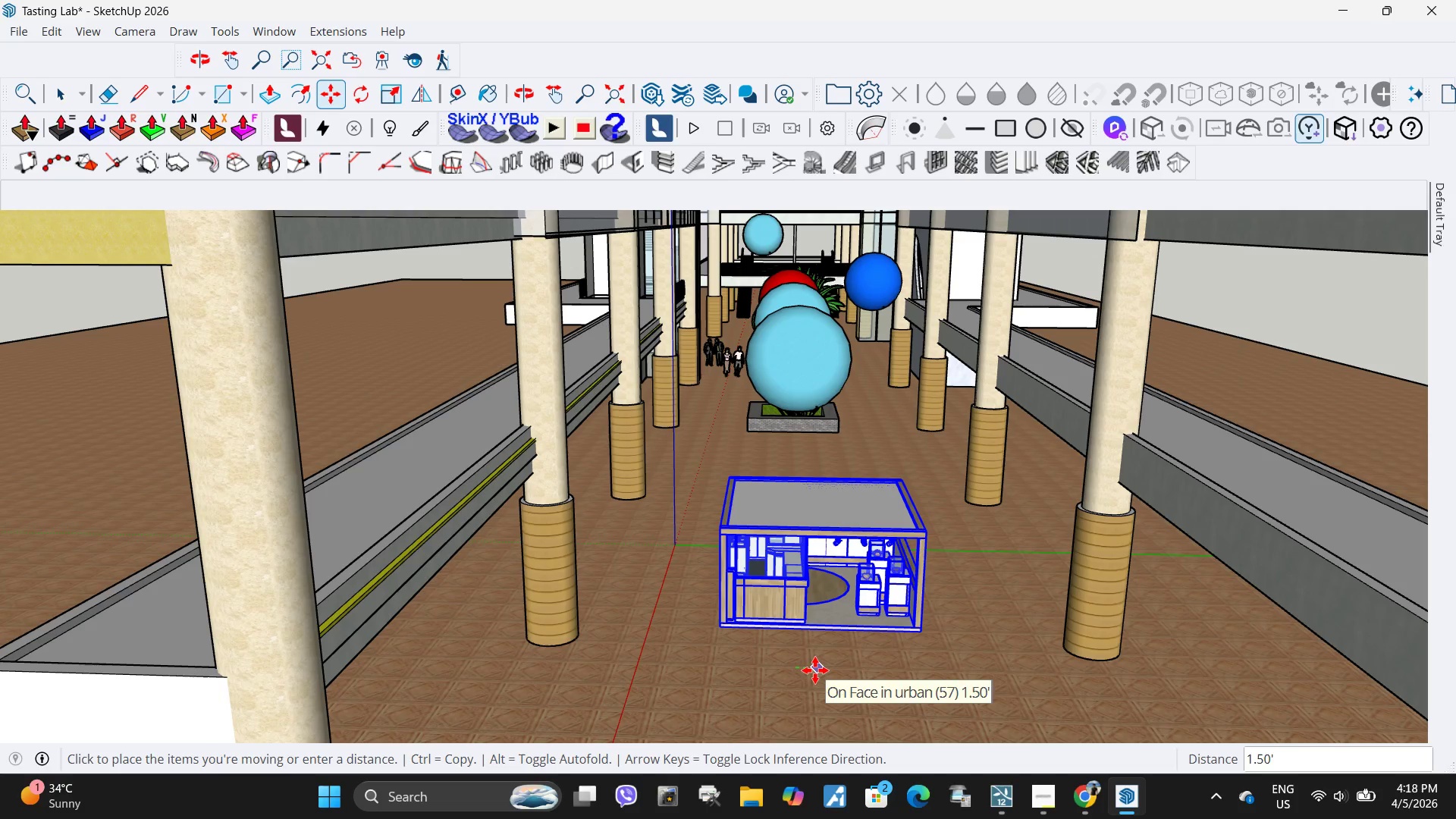 
left_click([814, 670])
 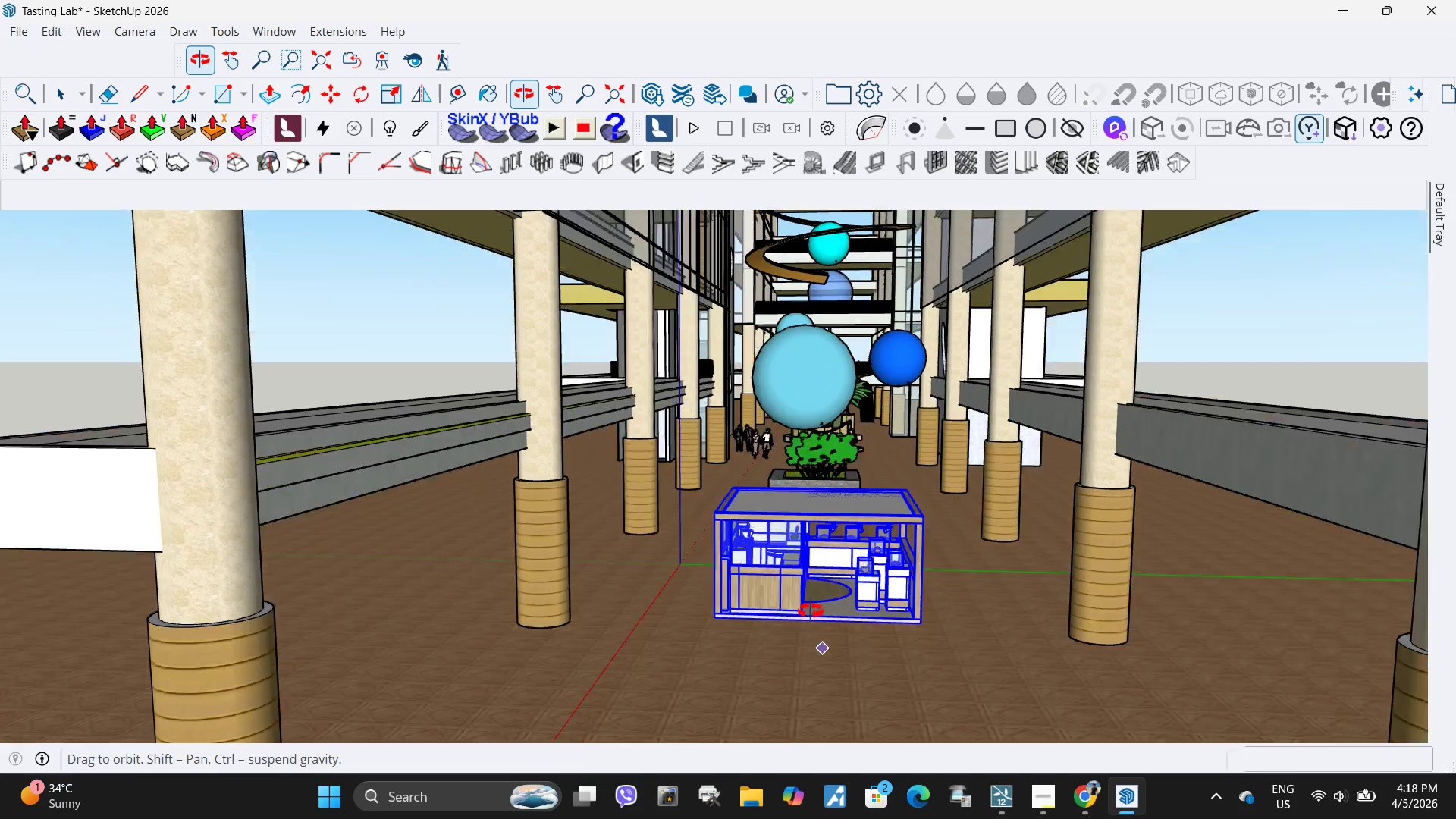 
double_click([805, 607])
 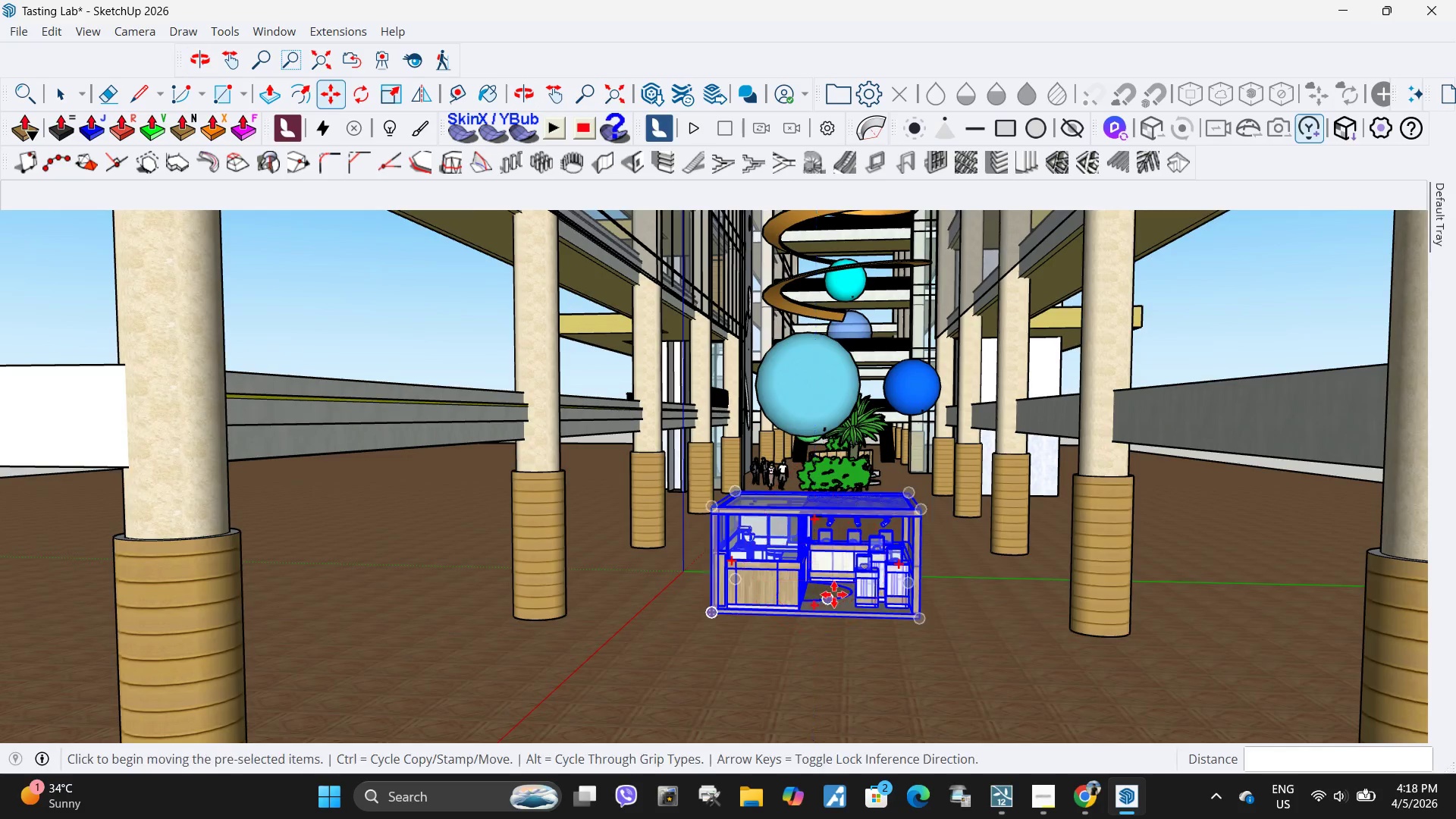 
scroll: coordinate [843, 621], scroll_direction: up, amount: 6.0
 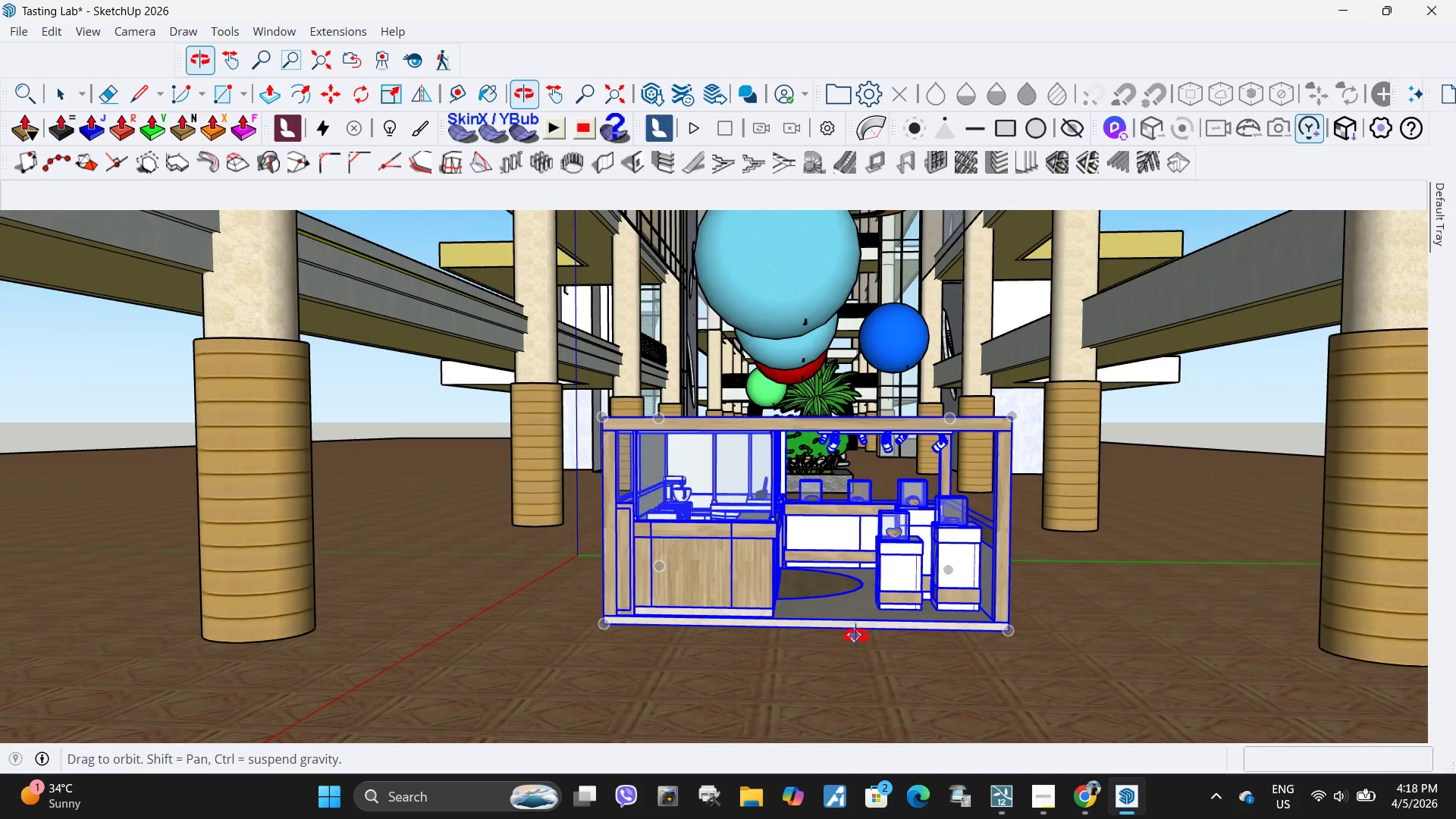 
left_click([853, 664])
 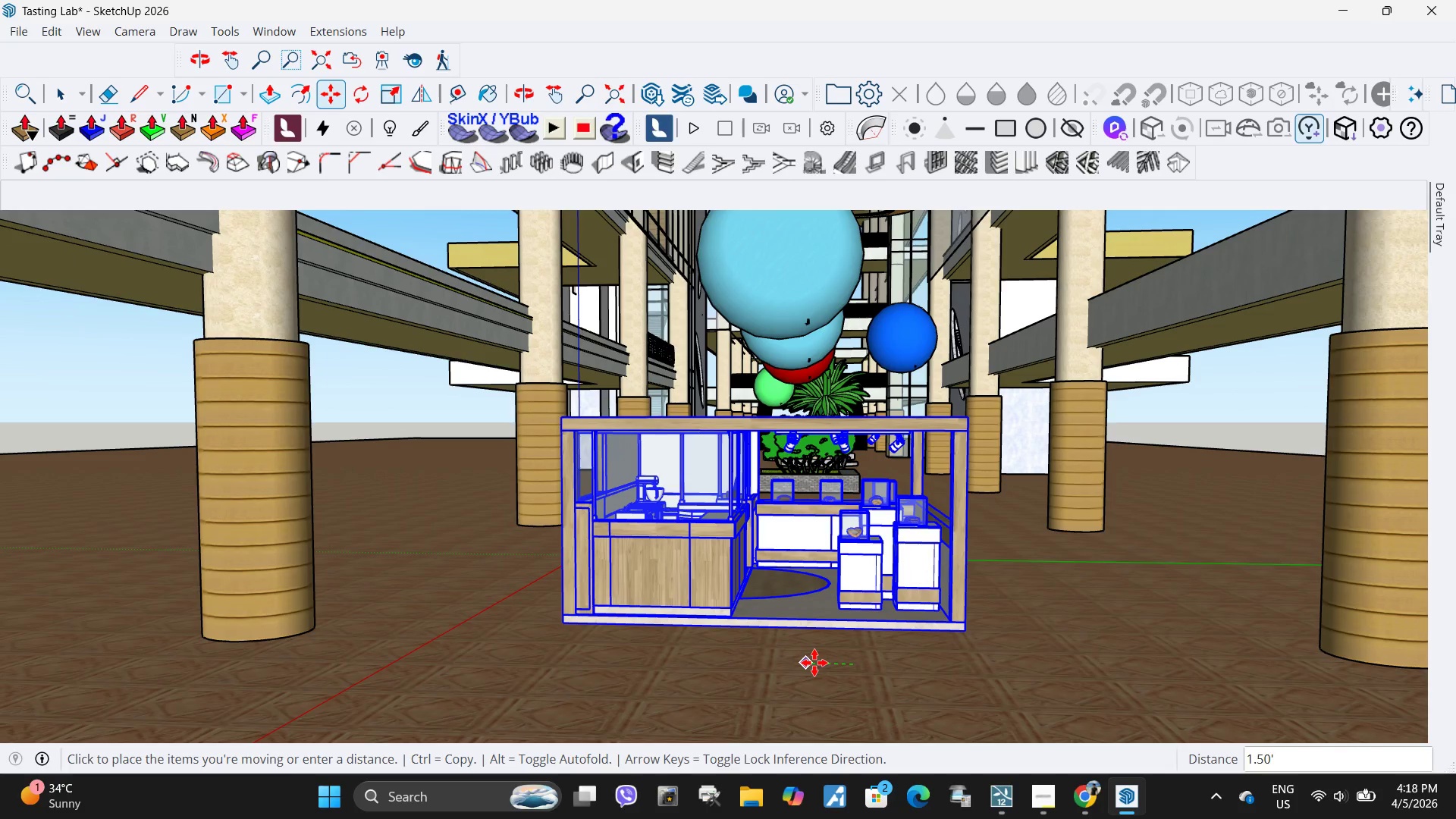 
left_click([814, 663])
 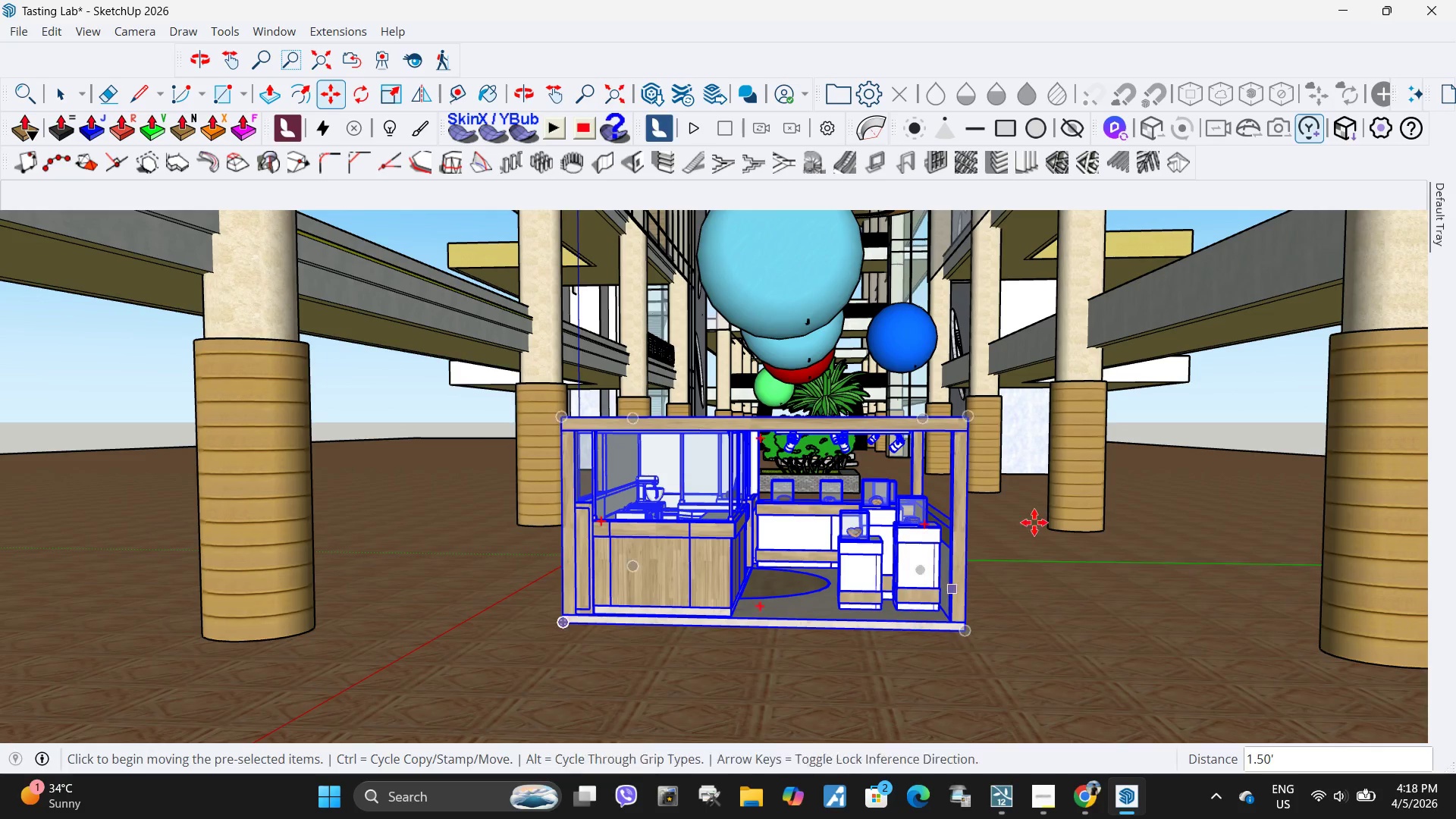 
key(Space)
 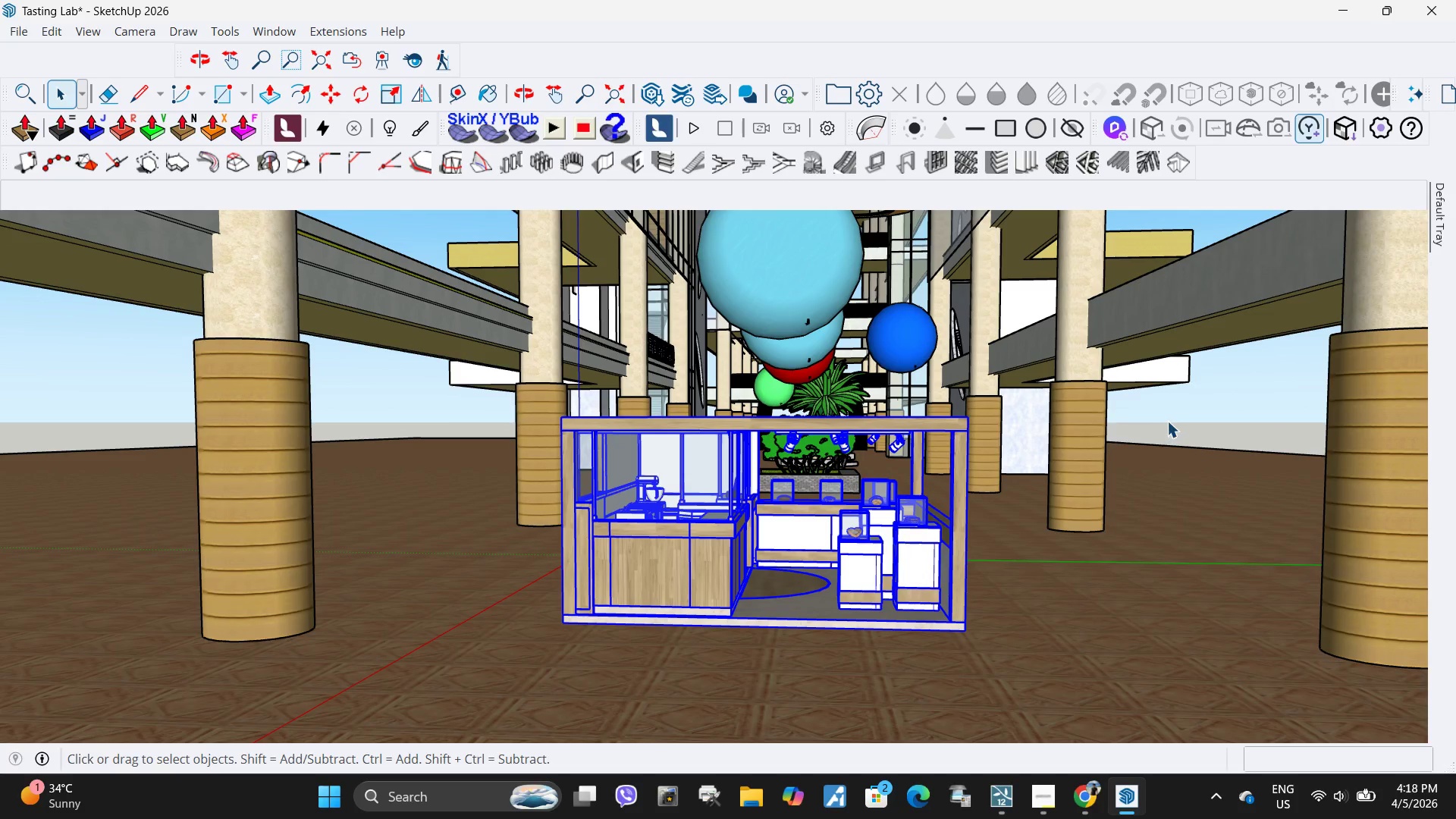 
left_click([1167, 421])
 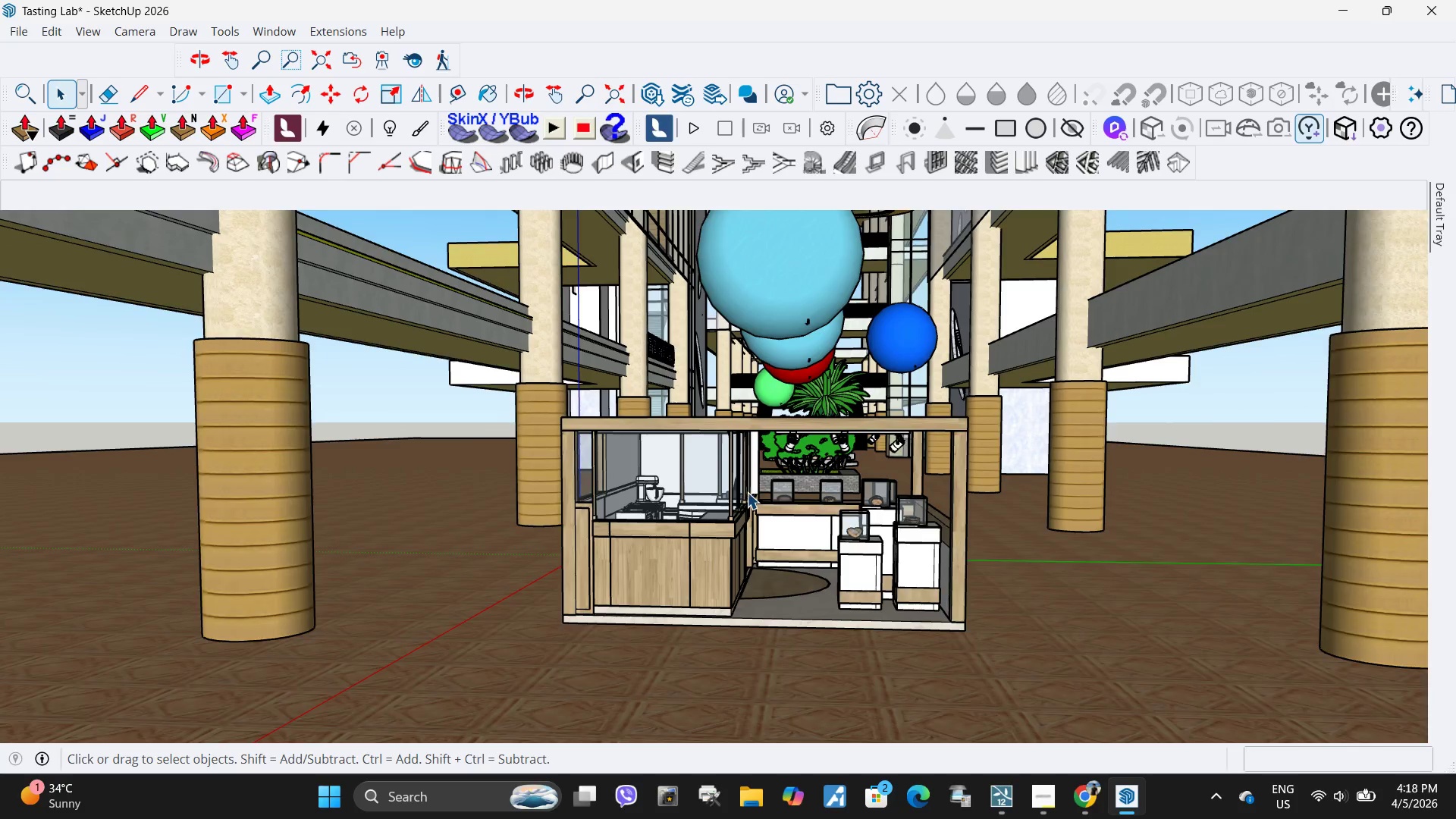 
scroll: coordinate [747, 492], scroll_direction: down, amount: 2.0
 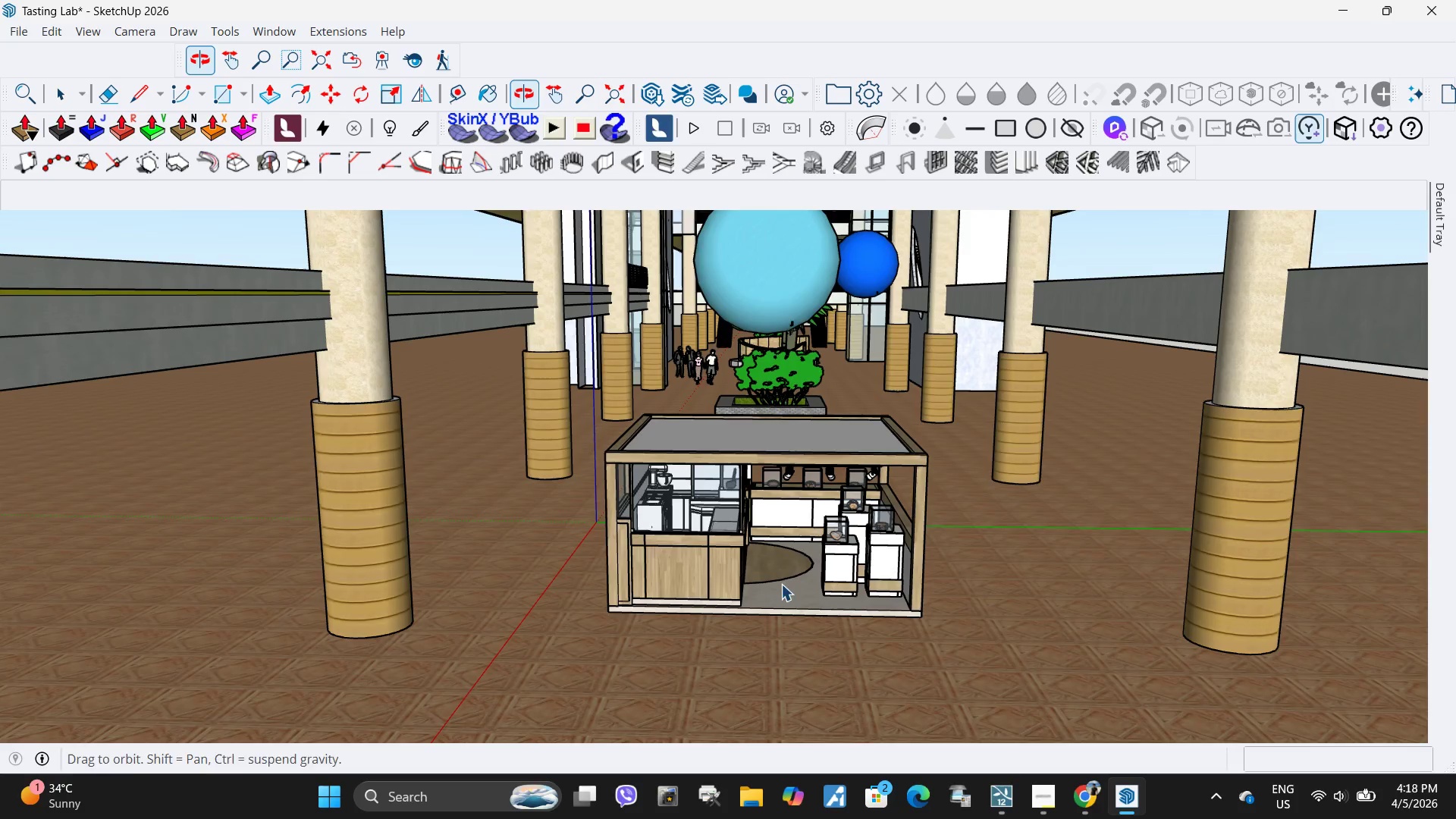 
left_click([1024, 484])
 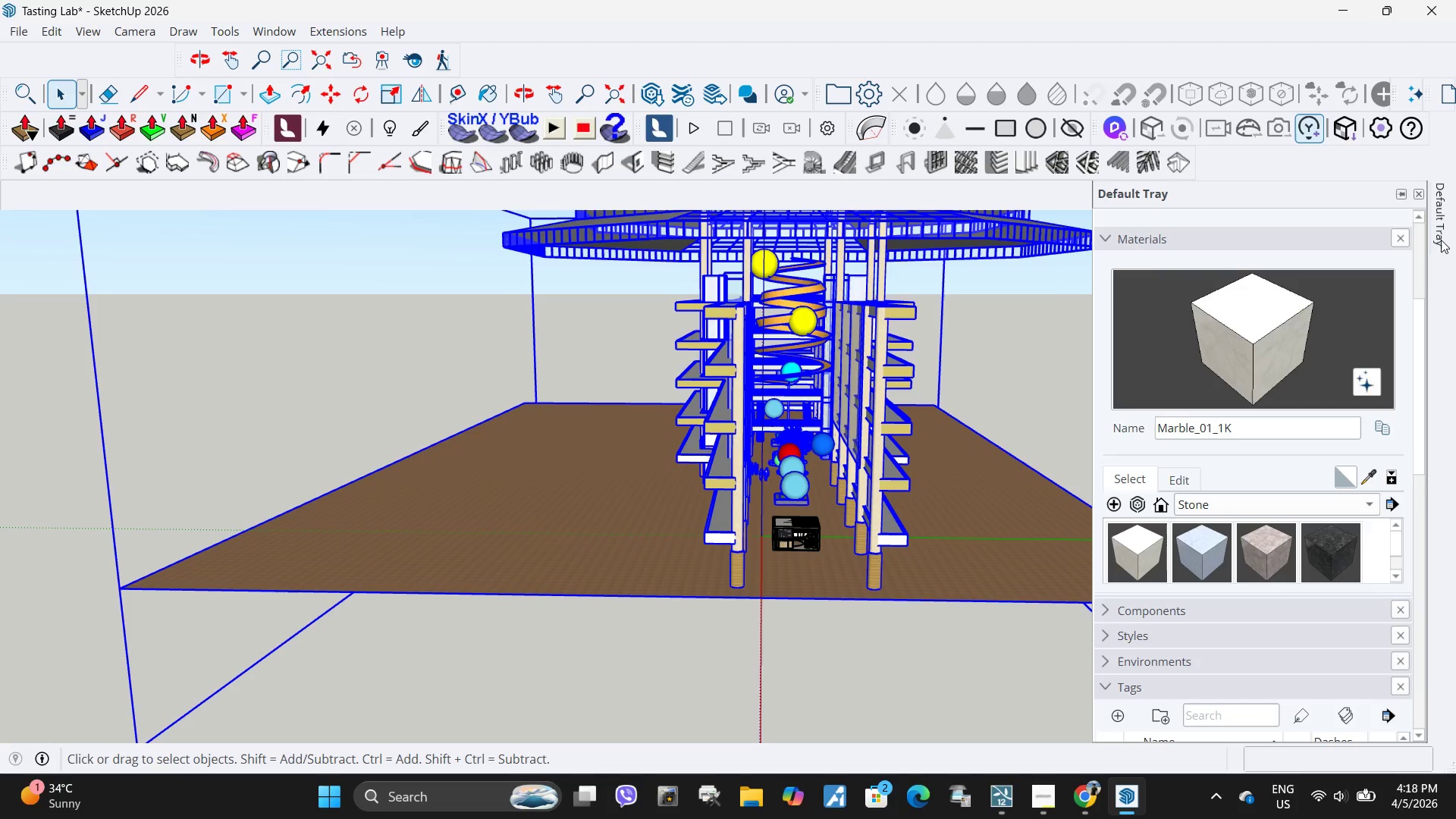 
scroll: coordinate [1174, 548], scroll_direction: down, amount: 30.0
 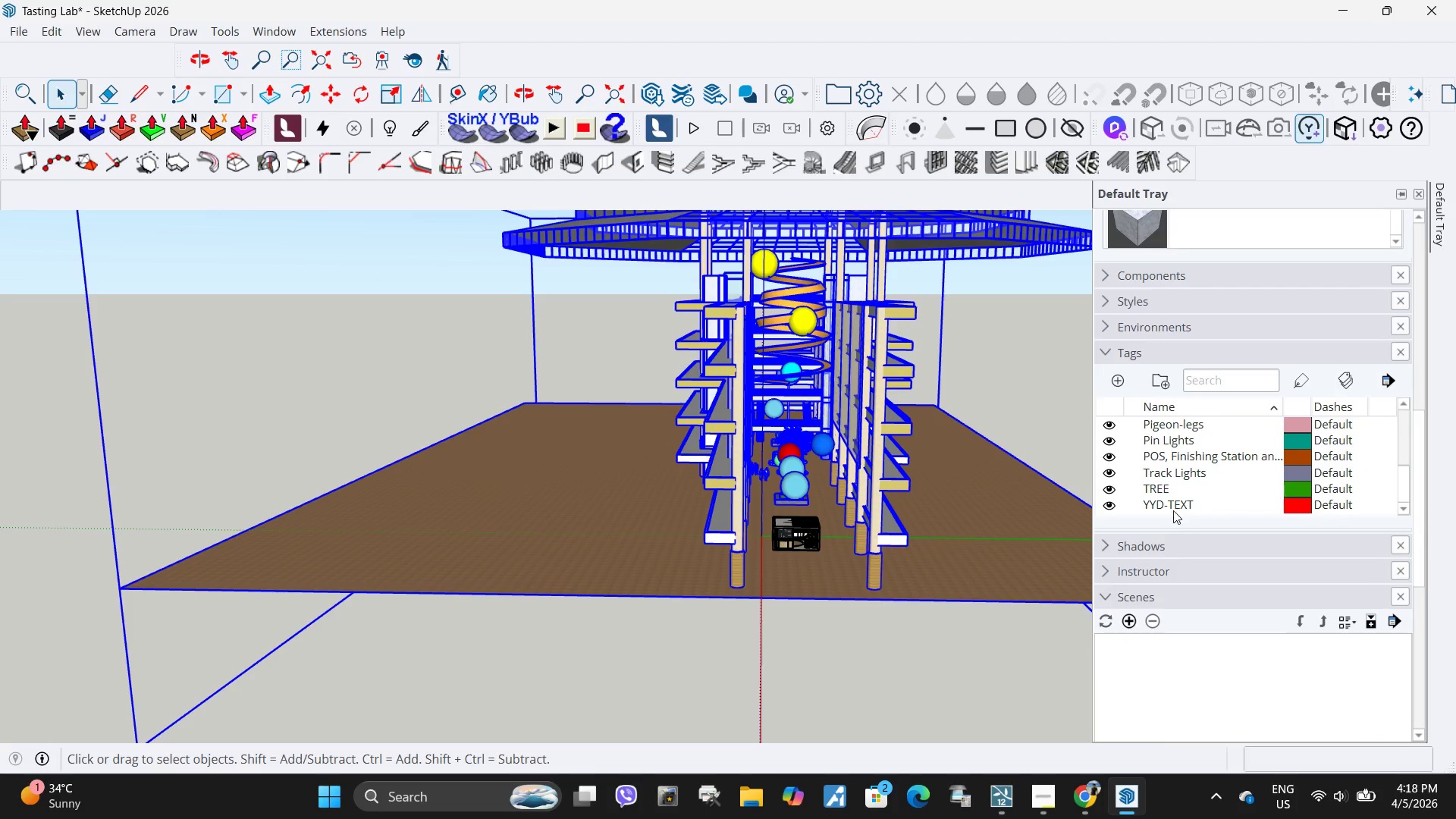 
hold_key(key=ControlLeft, duration=0.91)
left_click([1172, 500])
 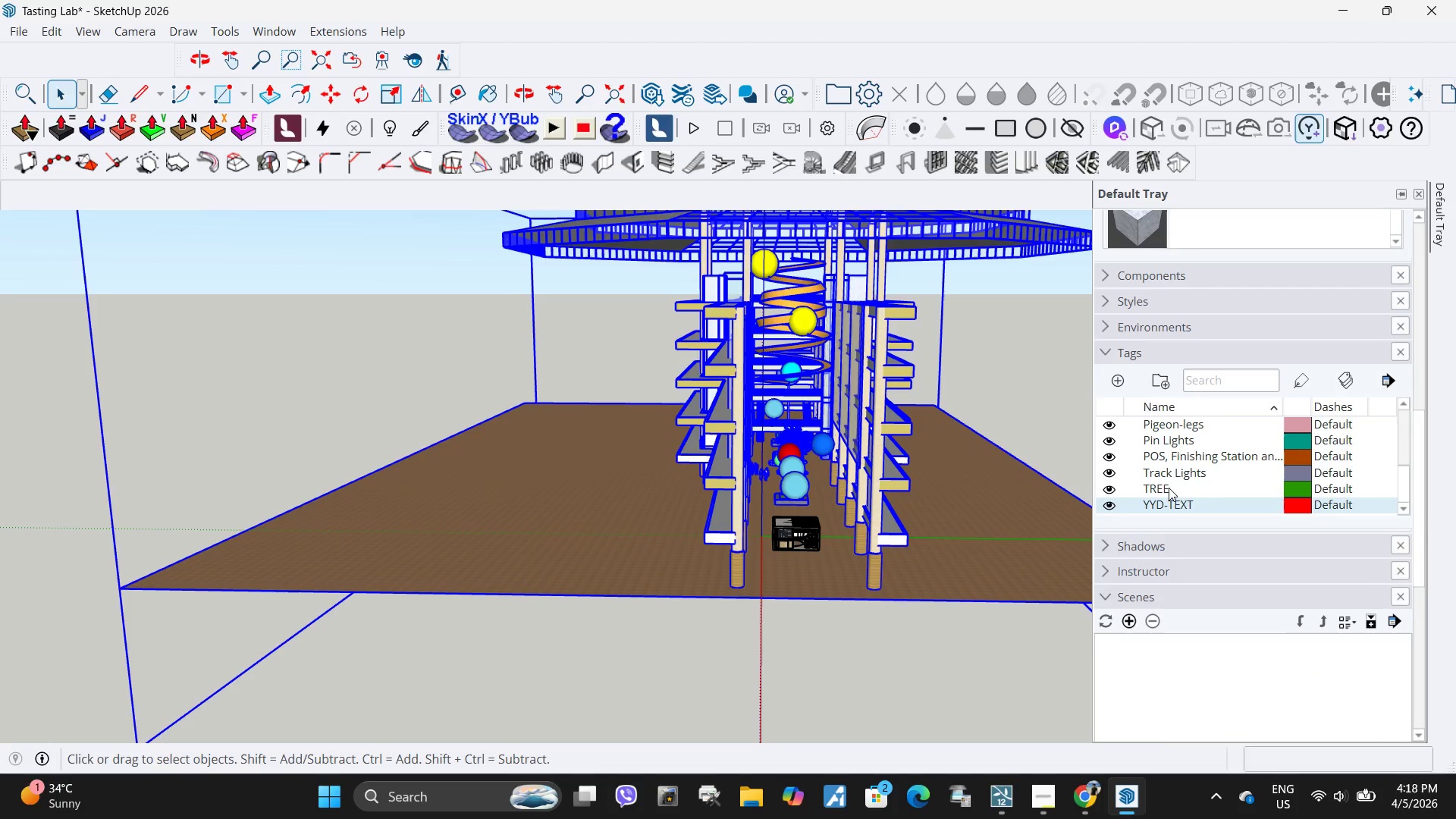 
double_click([1169, 487])
 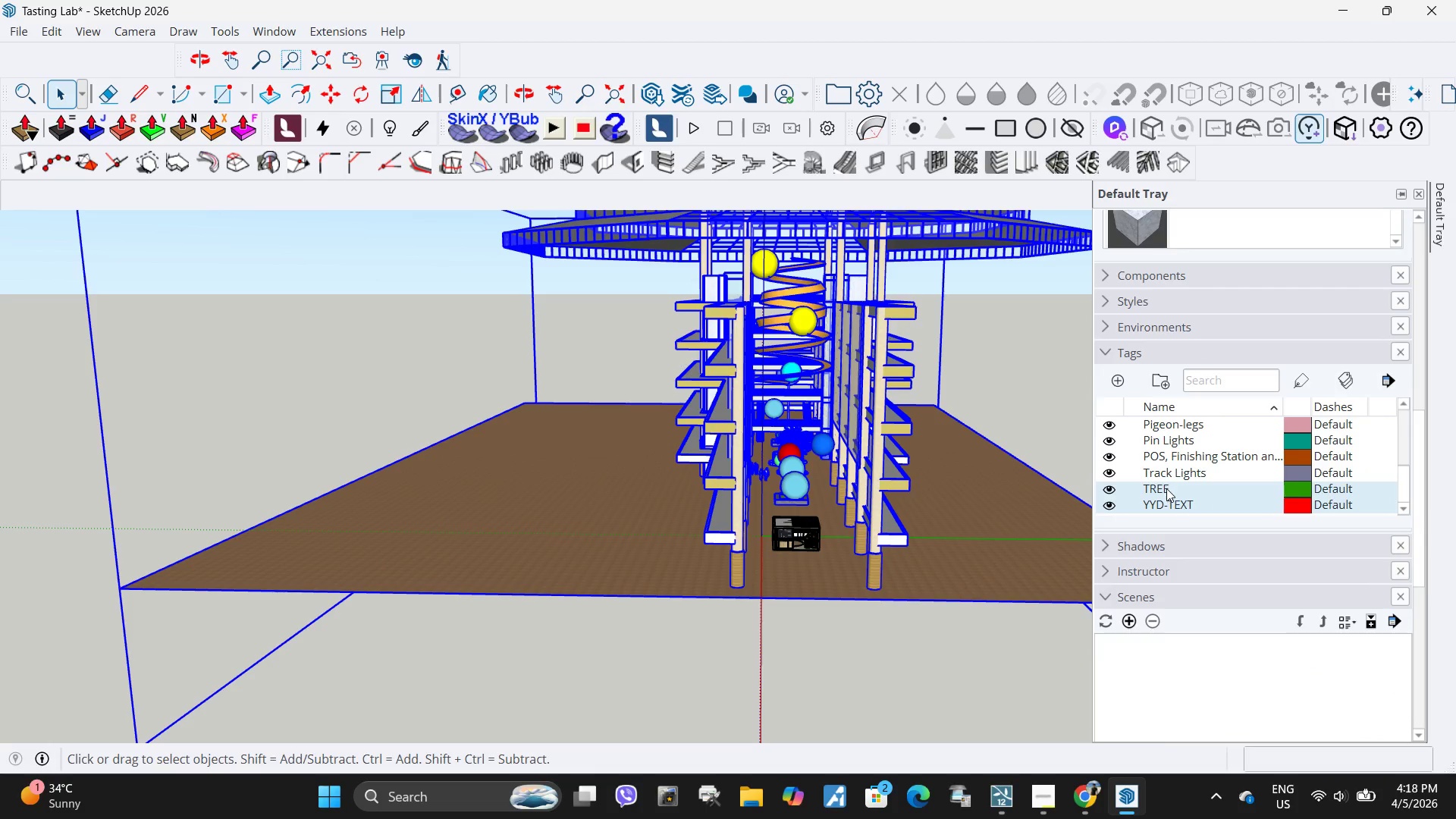 
right_click([1166, 488])
 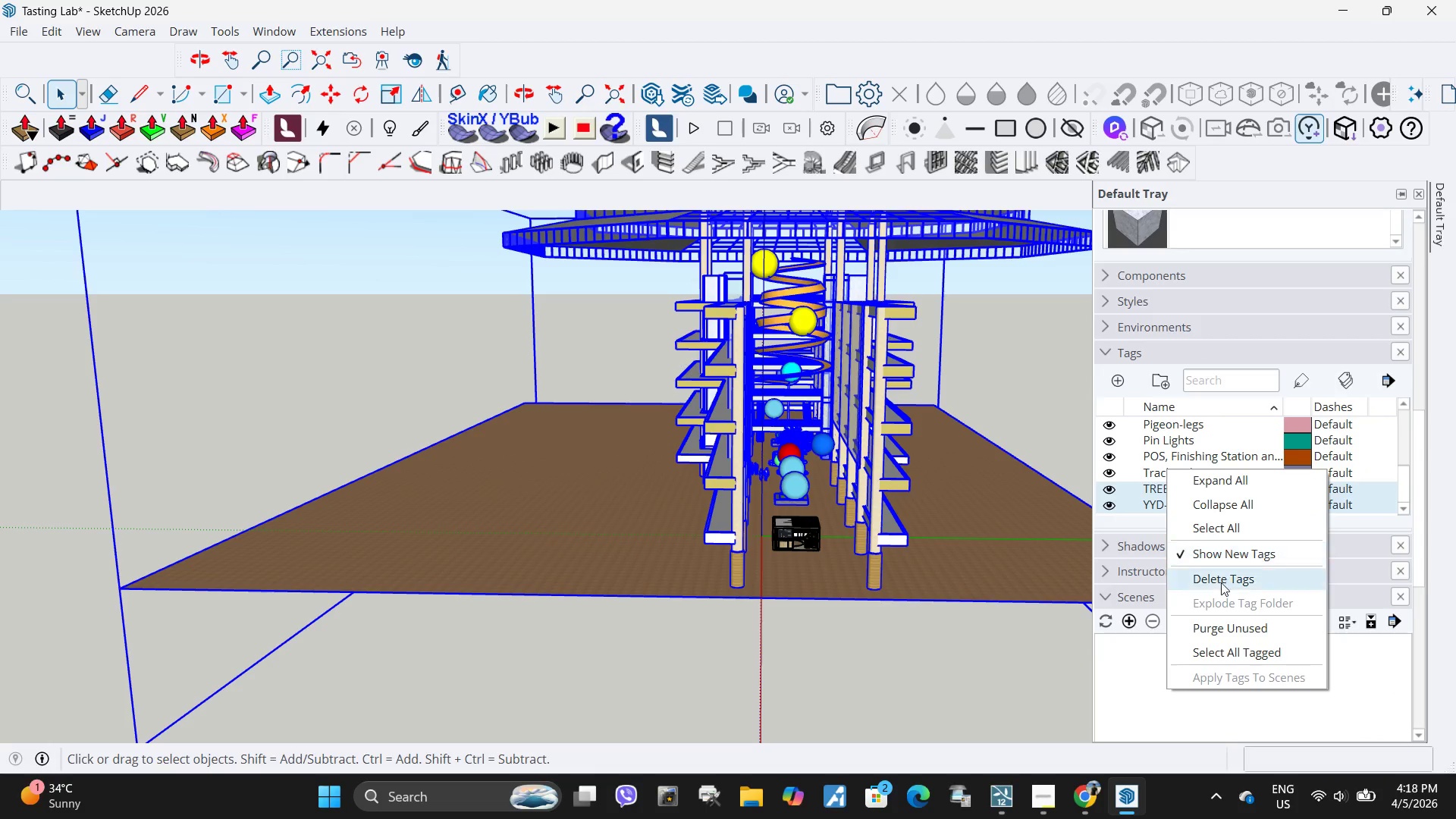 
left_click([1222, 579])
 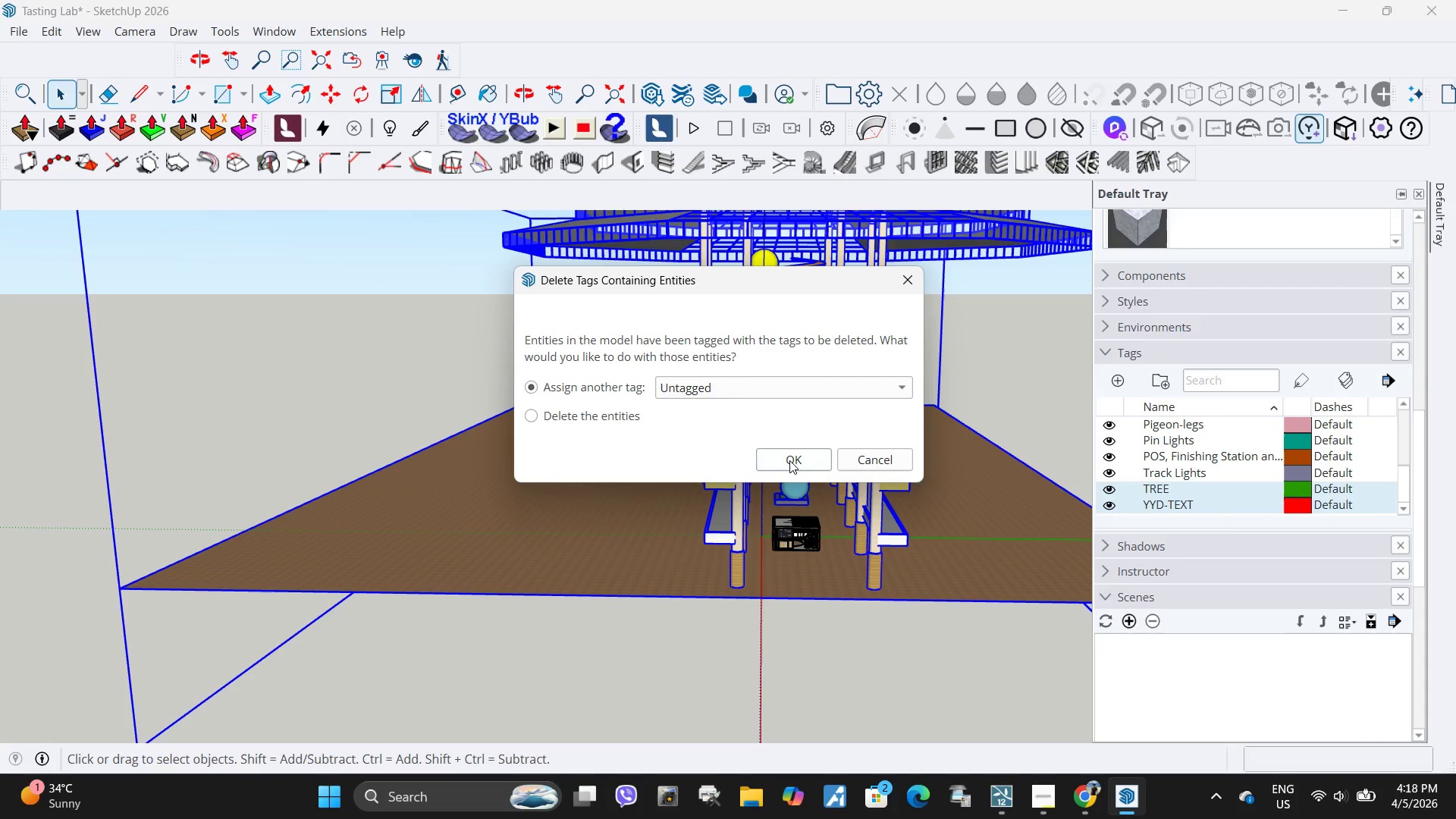 
left_click([792, 461])
 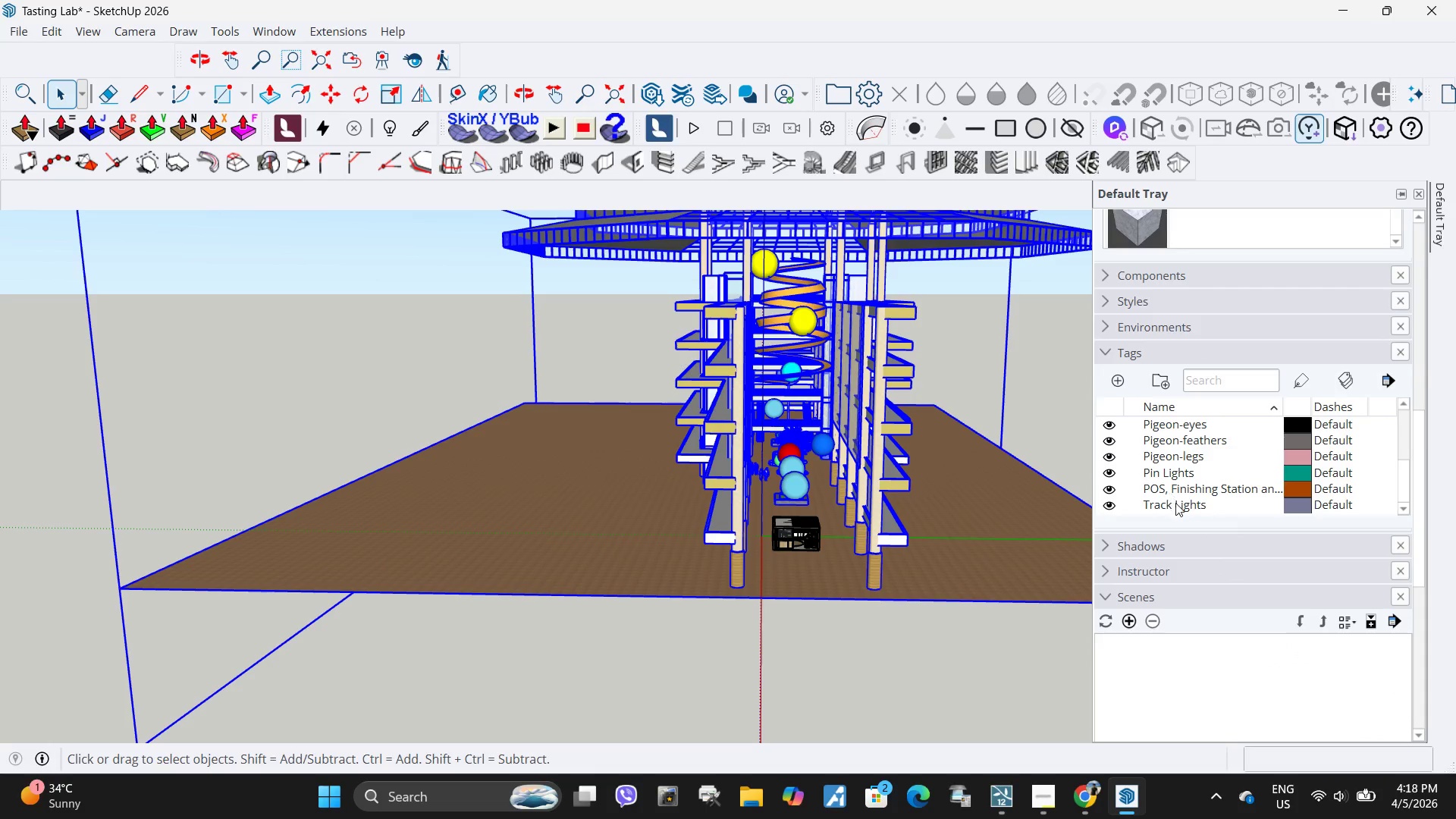 
hold_key(key=ControlLeft, duration=0.39)
 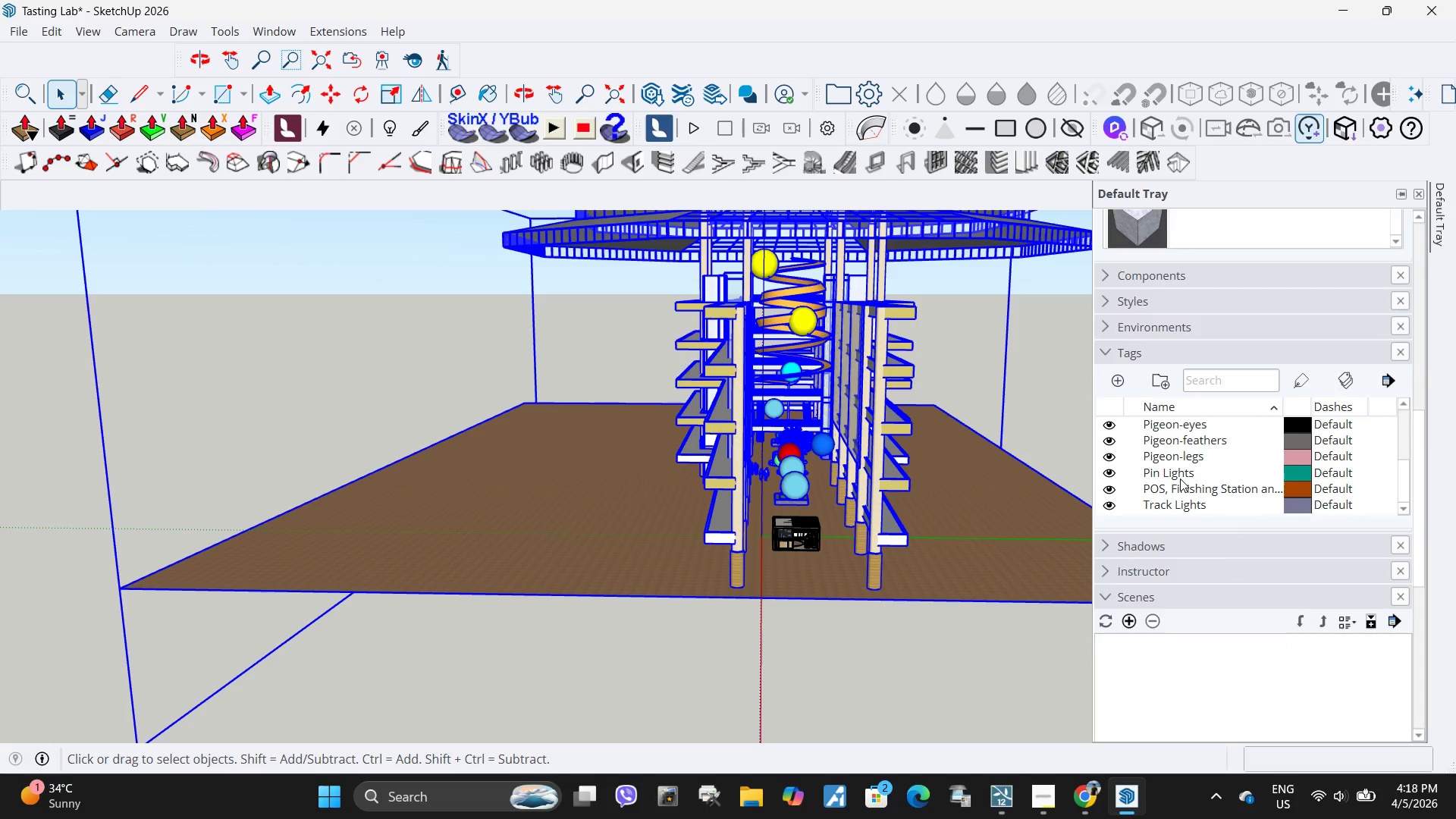 
scroll: coordinate [1171, 433], scroll_direction: up, amount: 4.0
 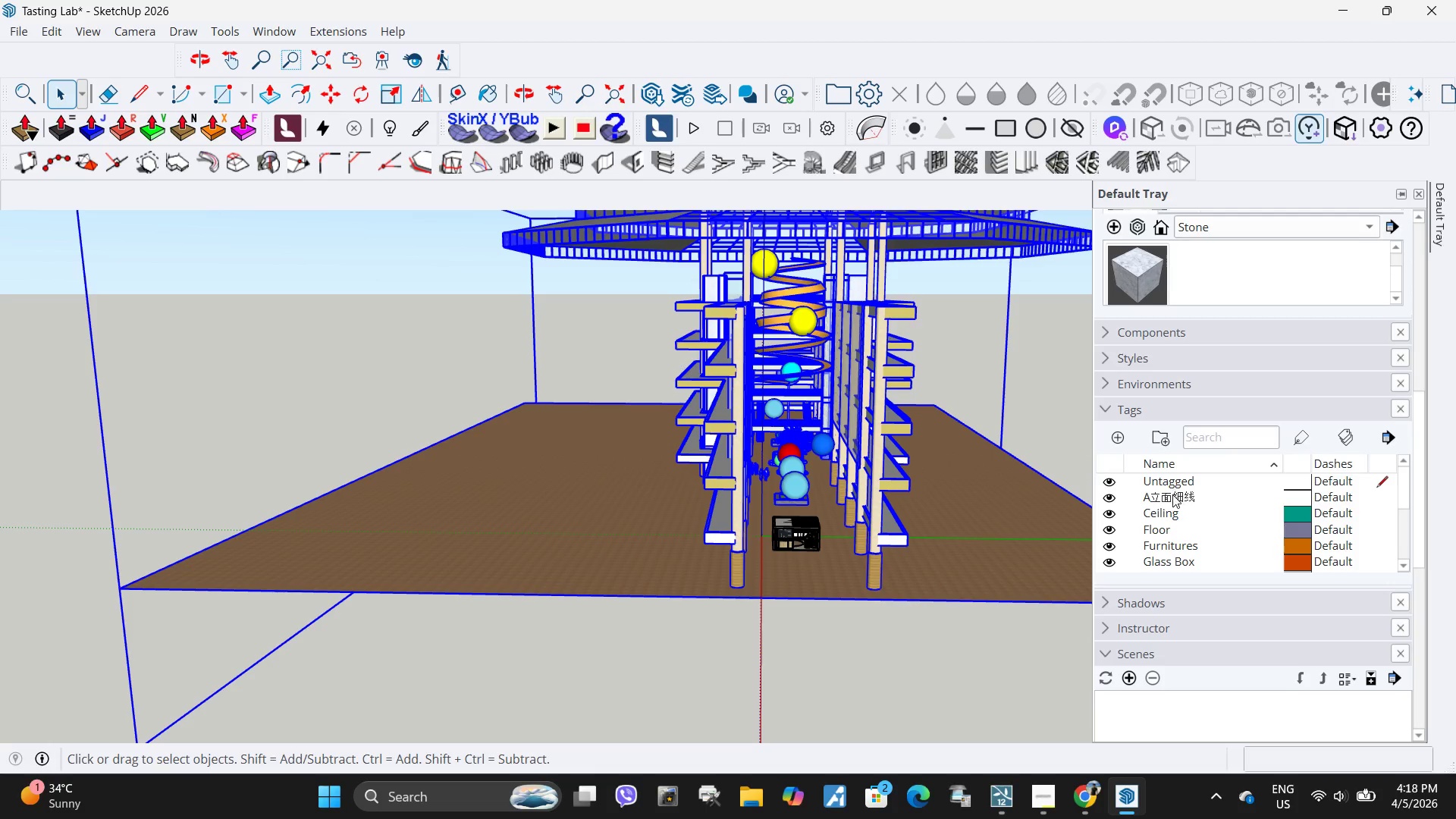 
left_click([1172, 495])
 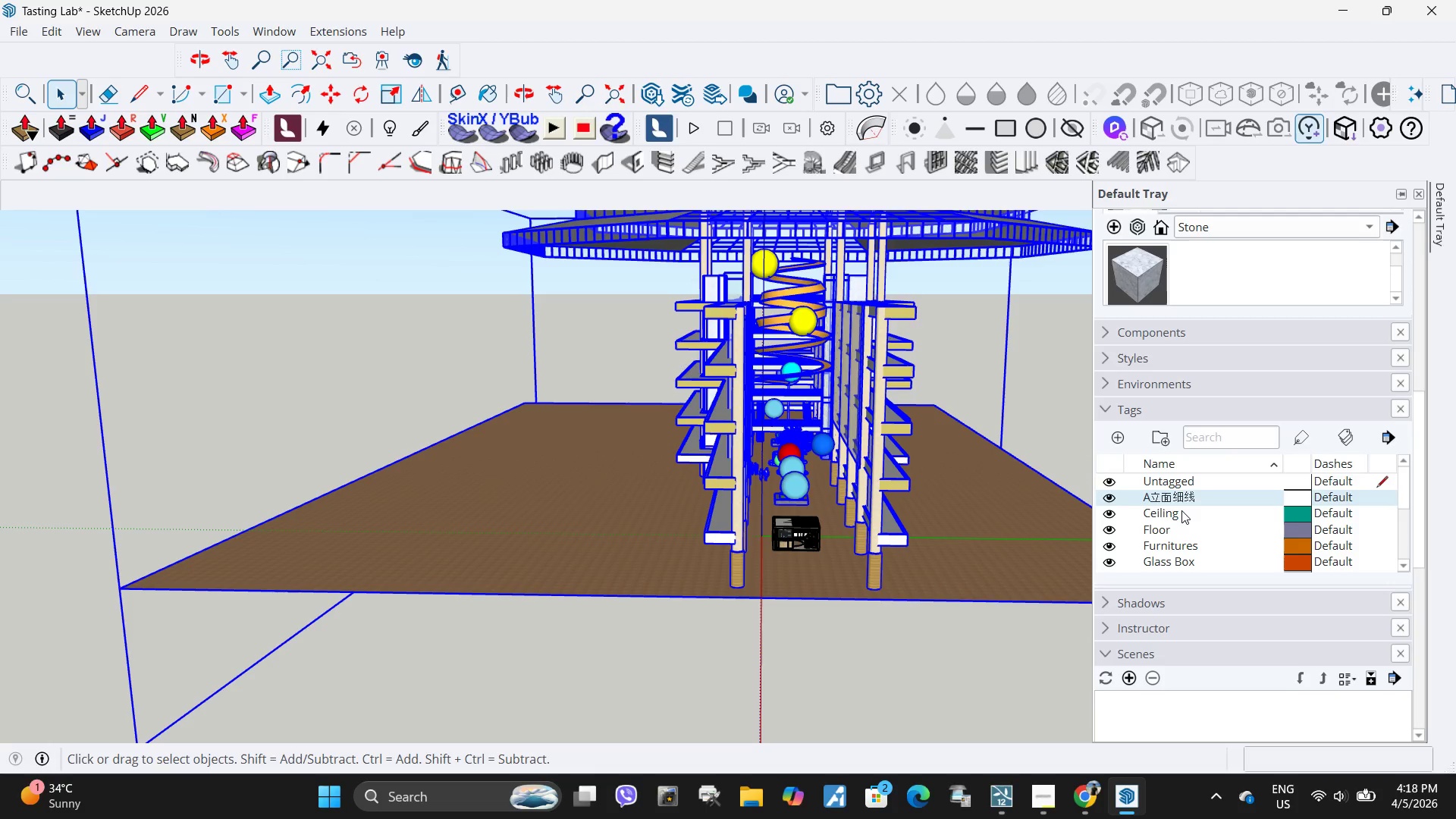 
scroll: coordinate [1181, 510], scroll_direction: down, amount: 1.0
 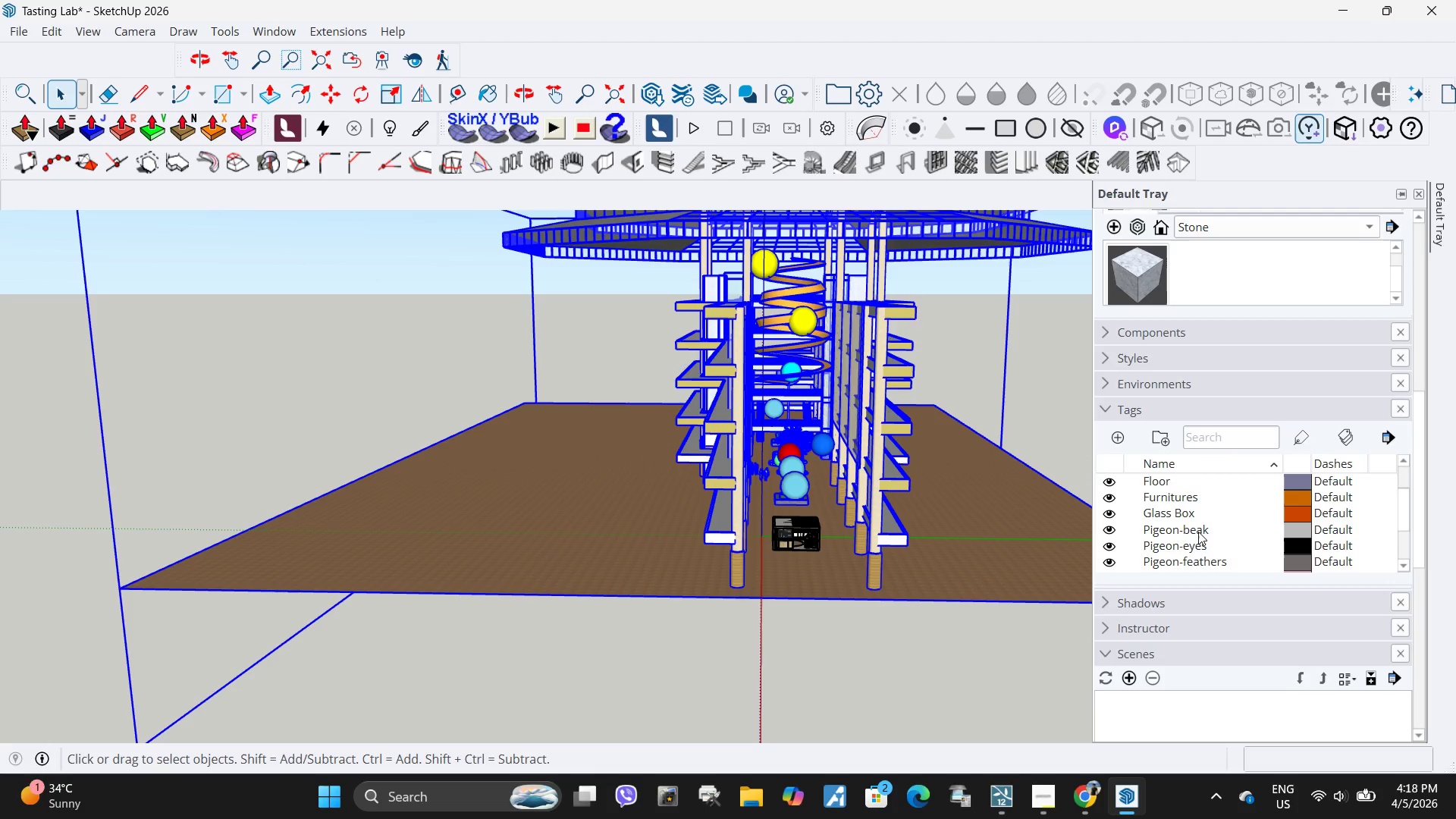 
hold_key(key=ControlLeft, duration=1.5)
left_click([1198, 532])
 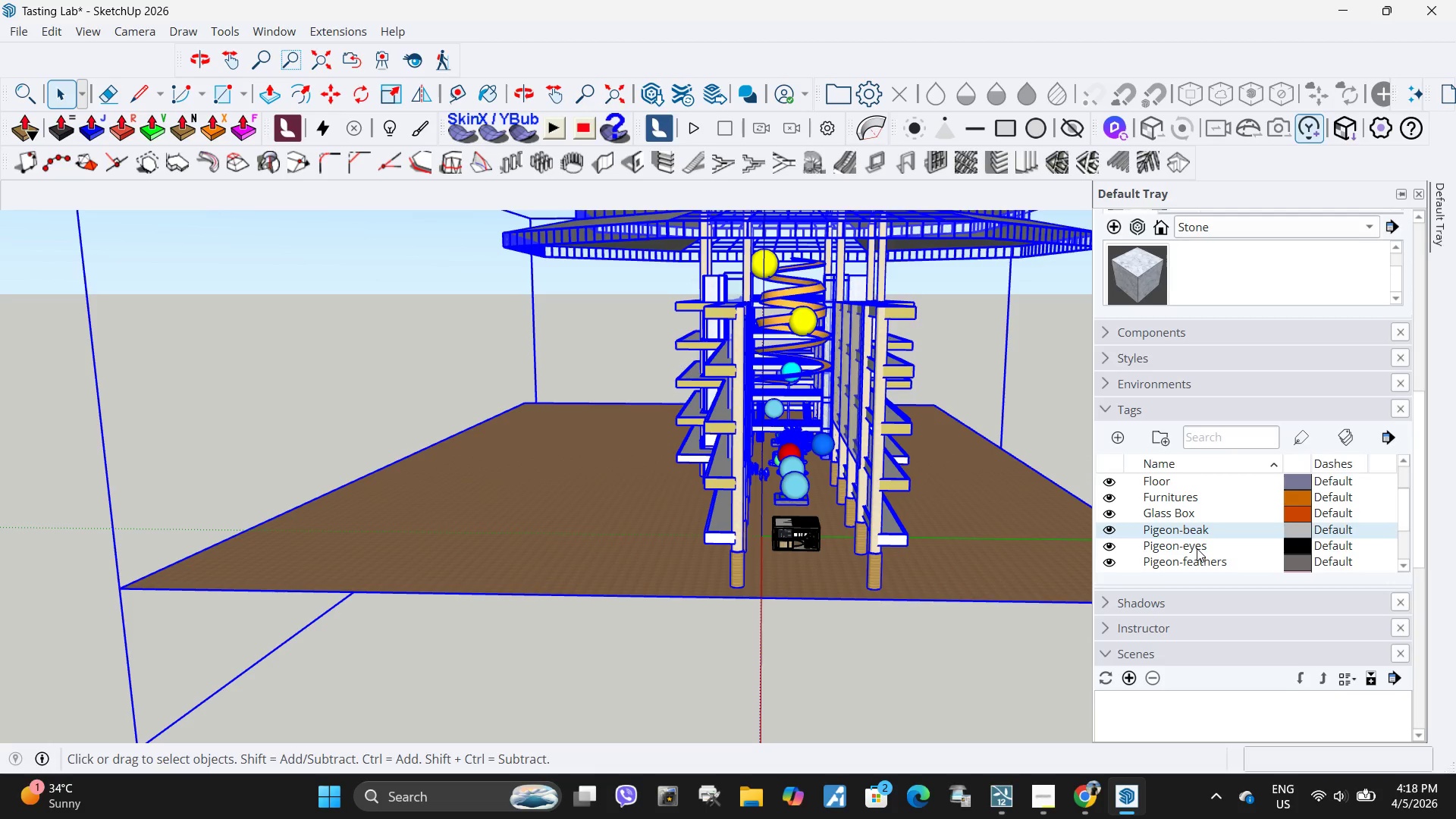 
left_click([1197, 545])
 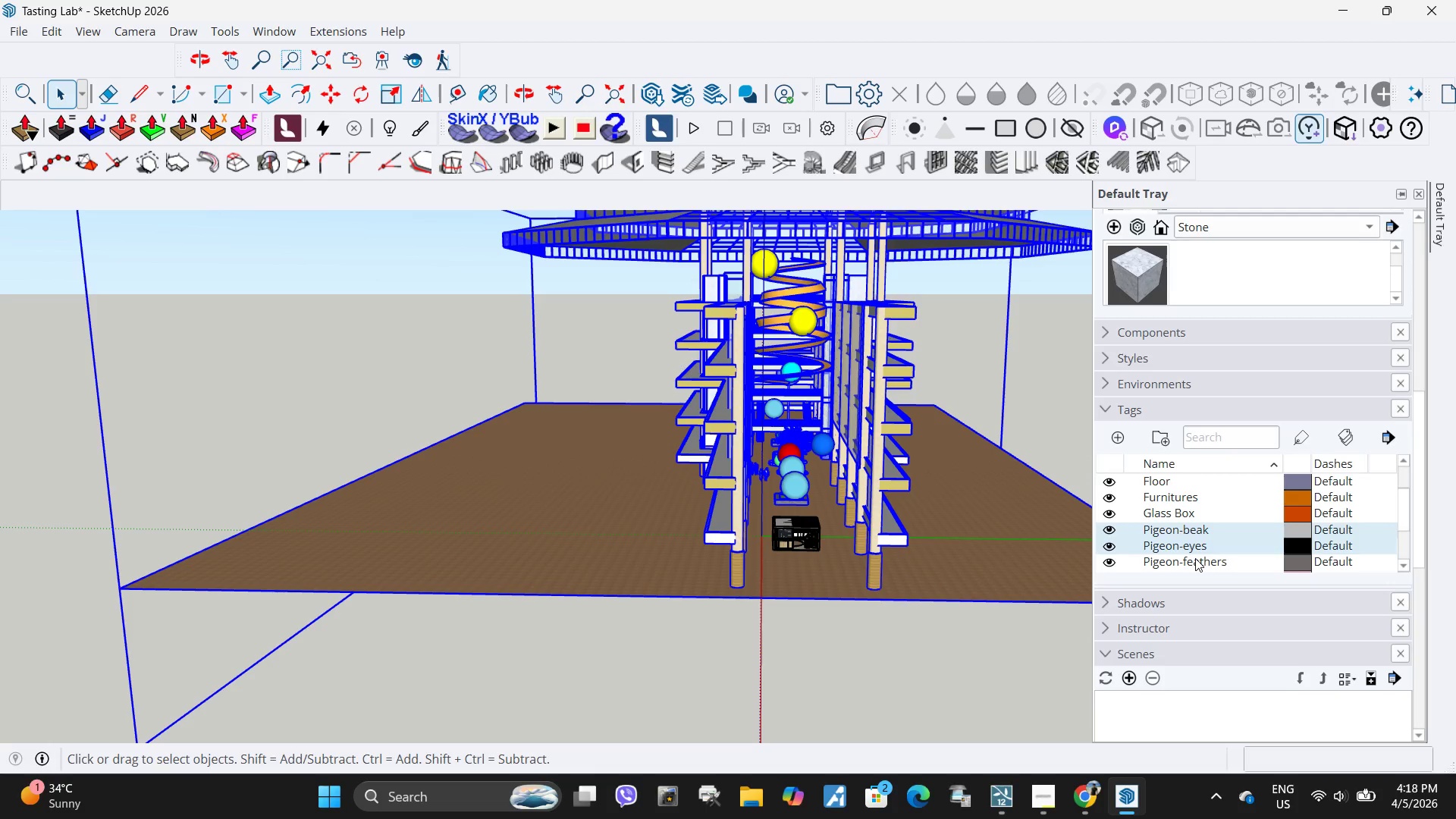 
double_click([1195, 558])
 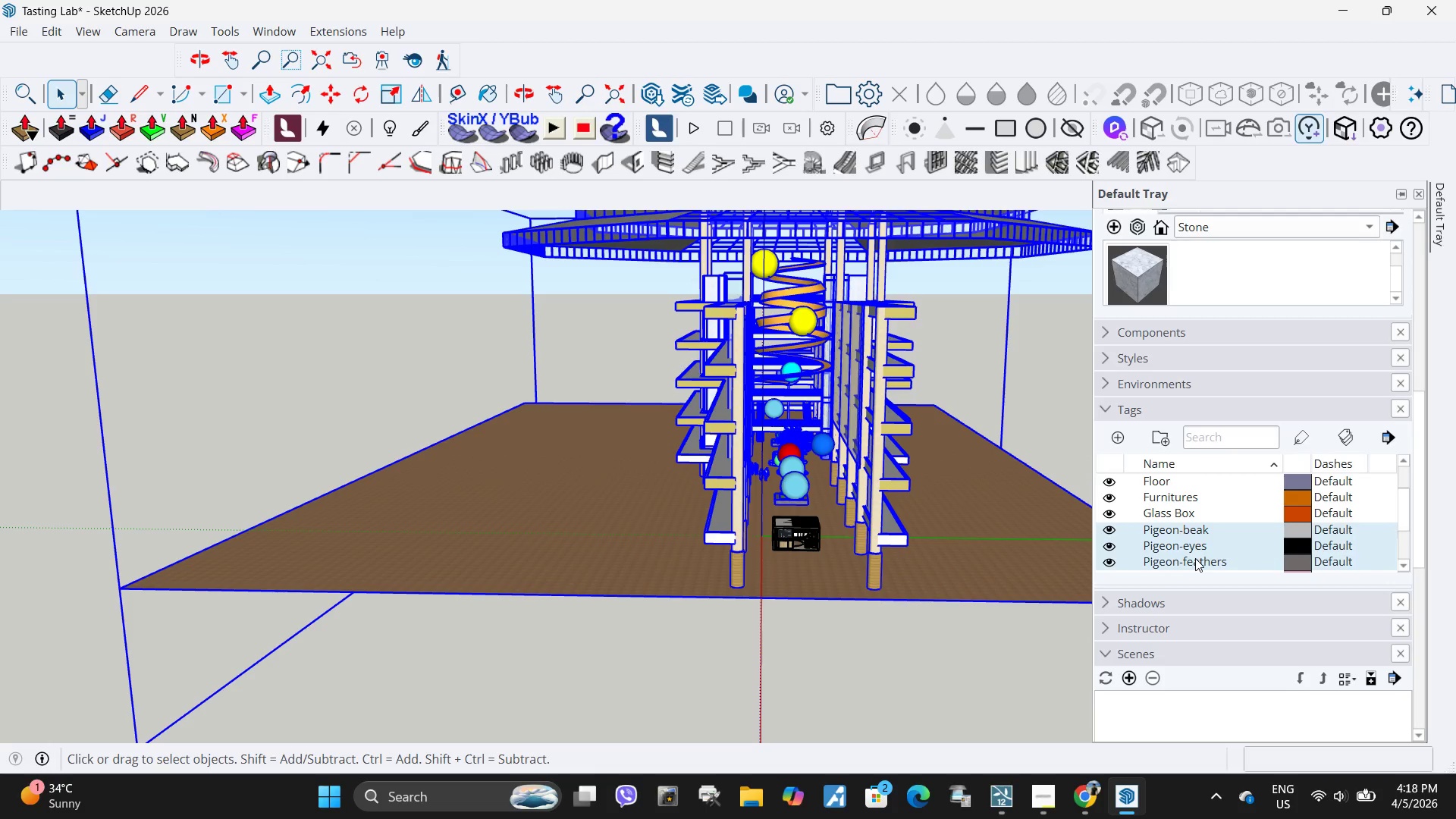 
key(Control+ControlLeft)
 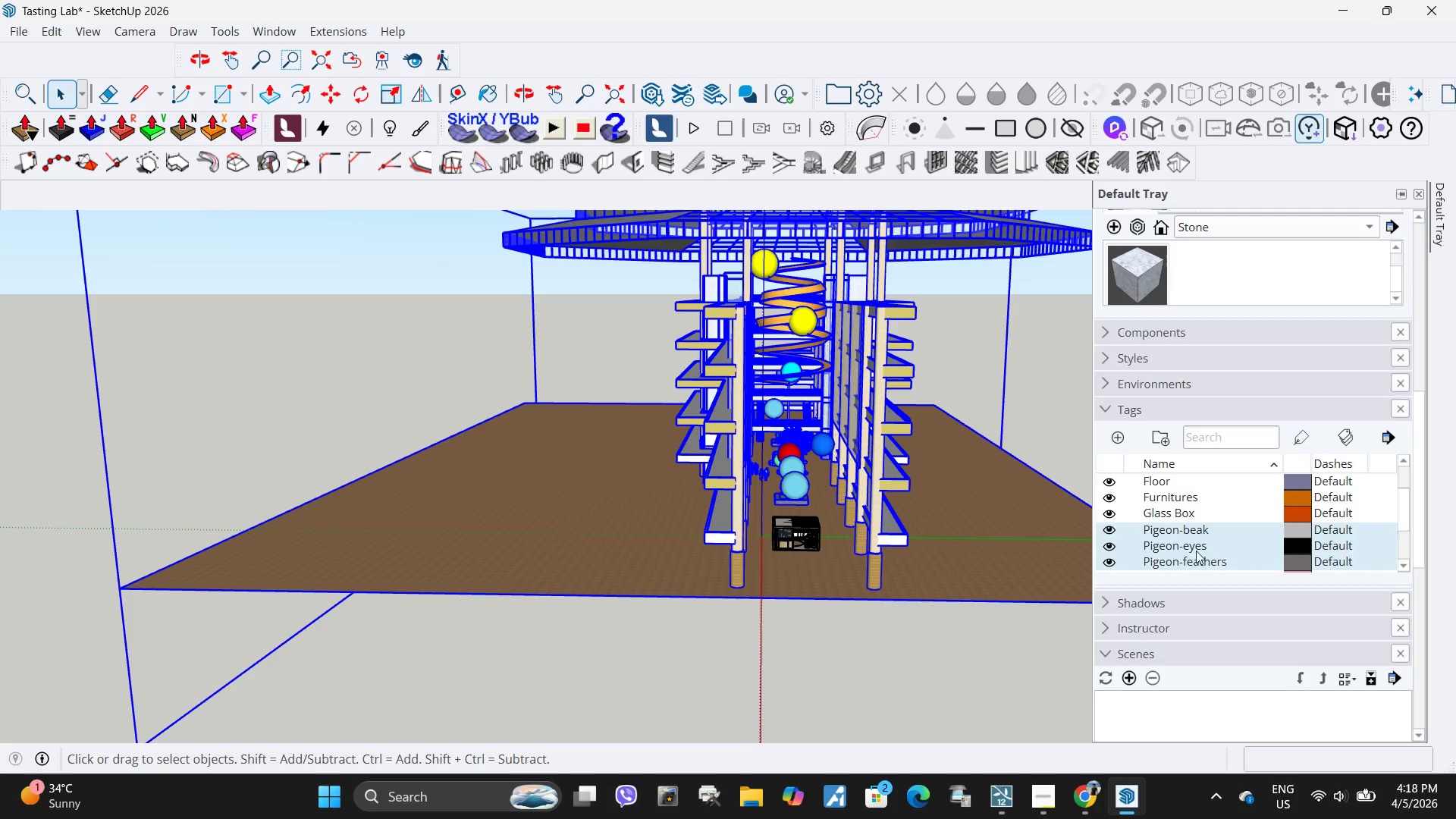 
key(Control+ControlLeft)
 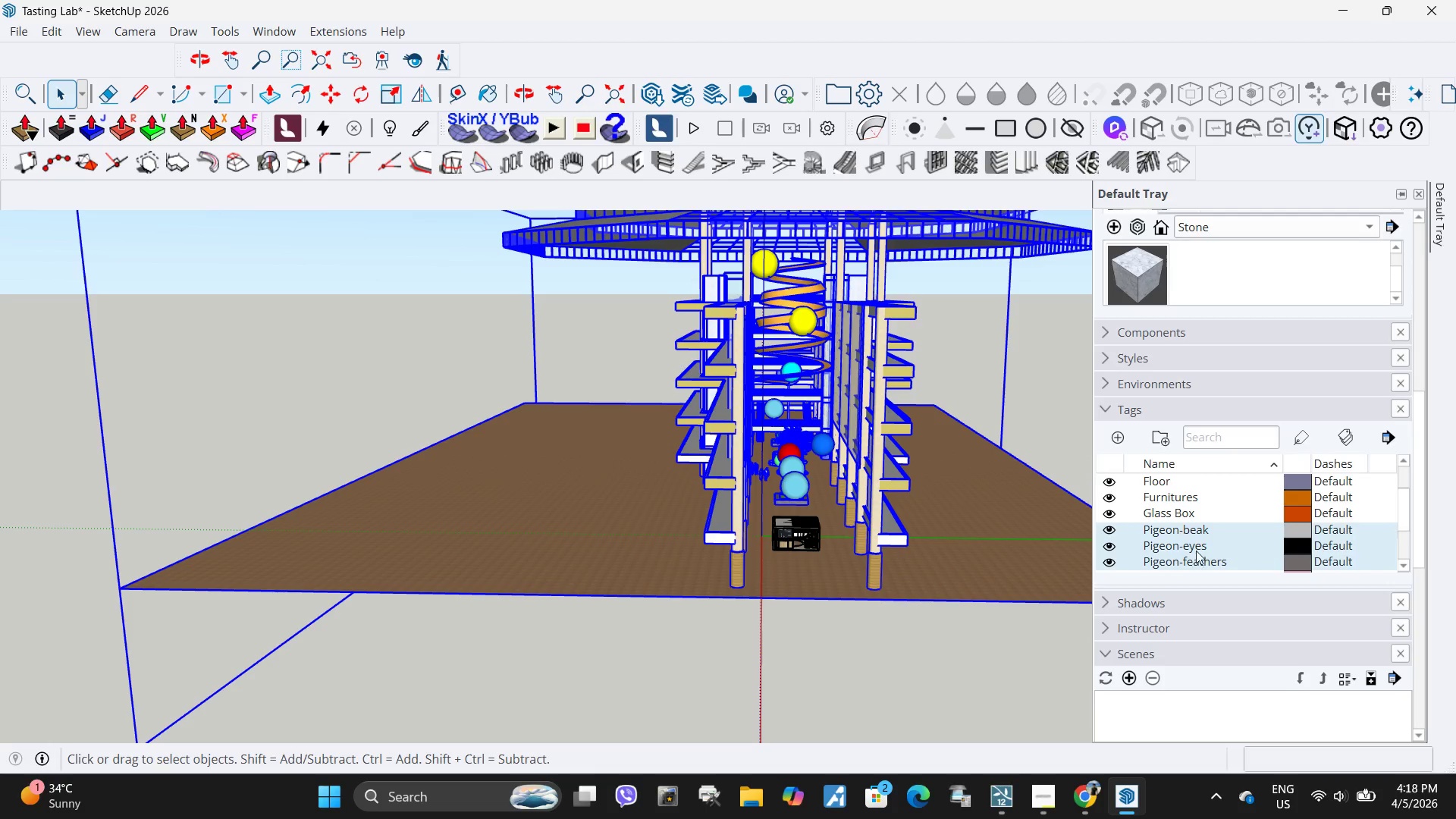 
key(Control+ControlLeft)
 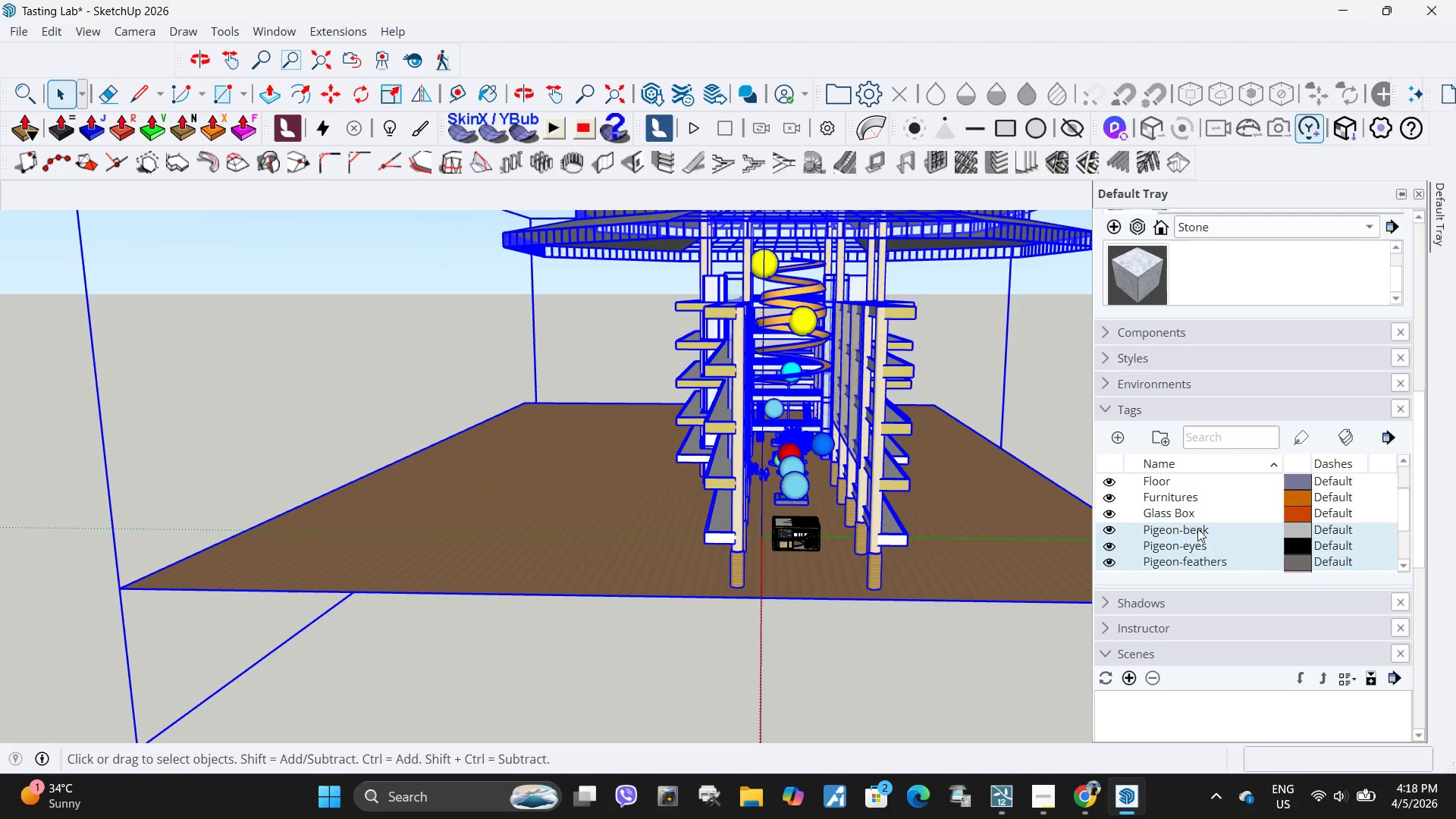 
key(Control+ControlLeft)
 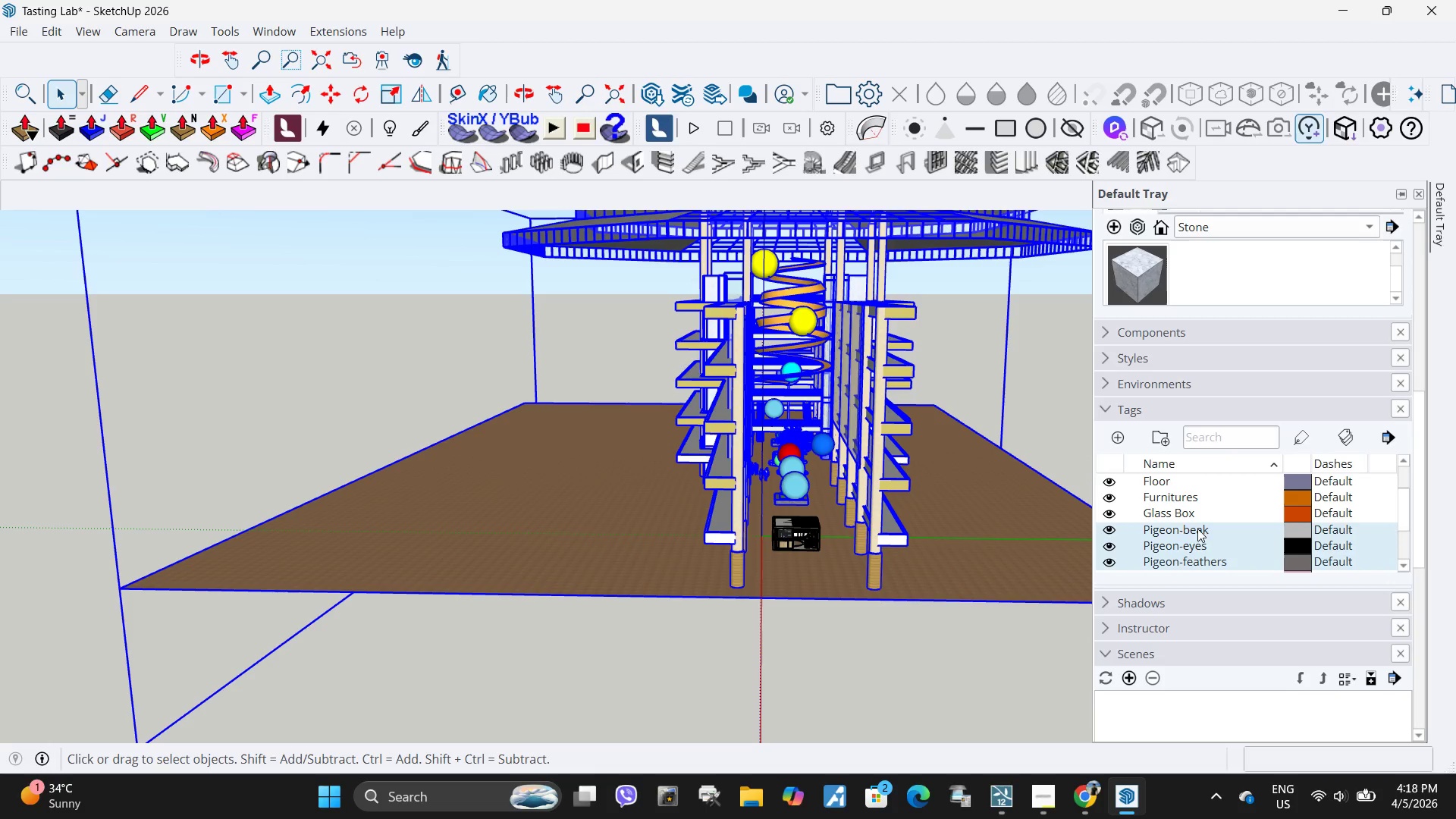 
key(Control+ControlLeft)
 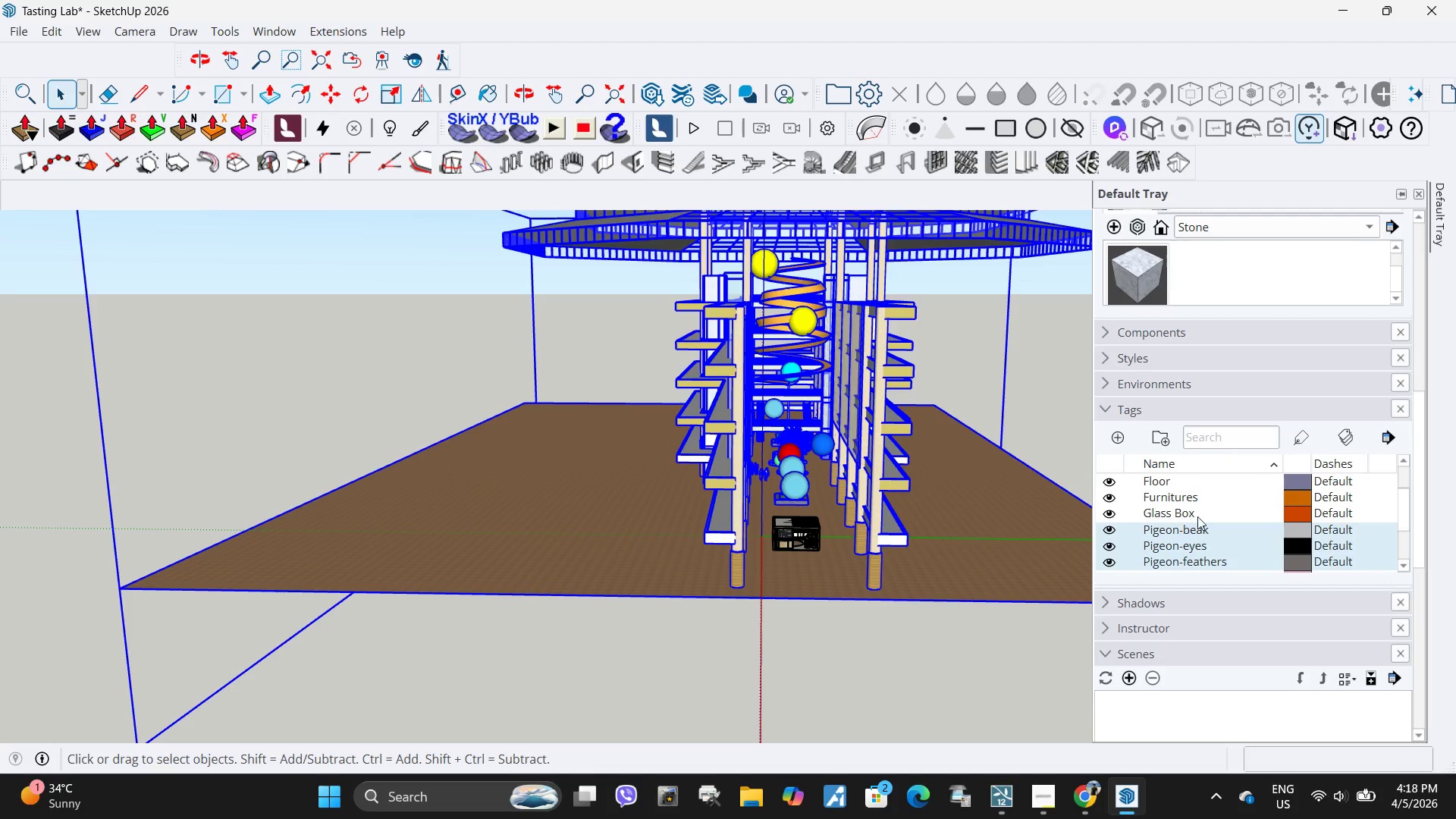 
key(Control+ControlLeft)
 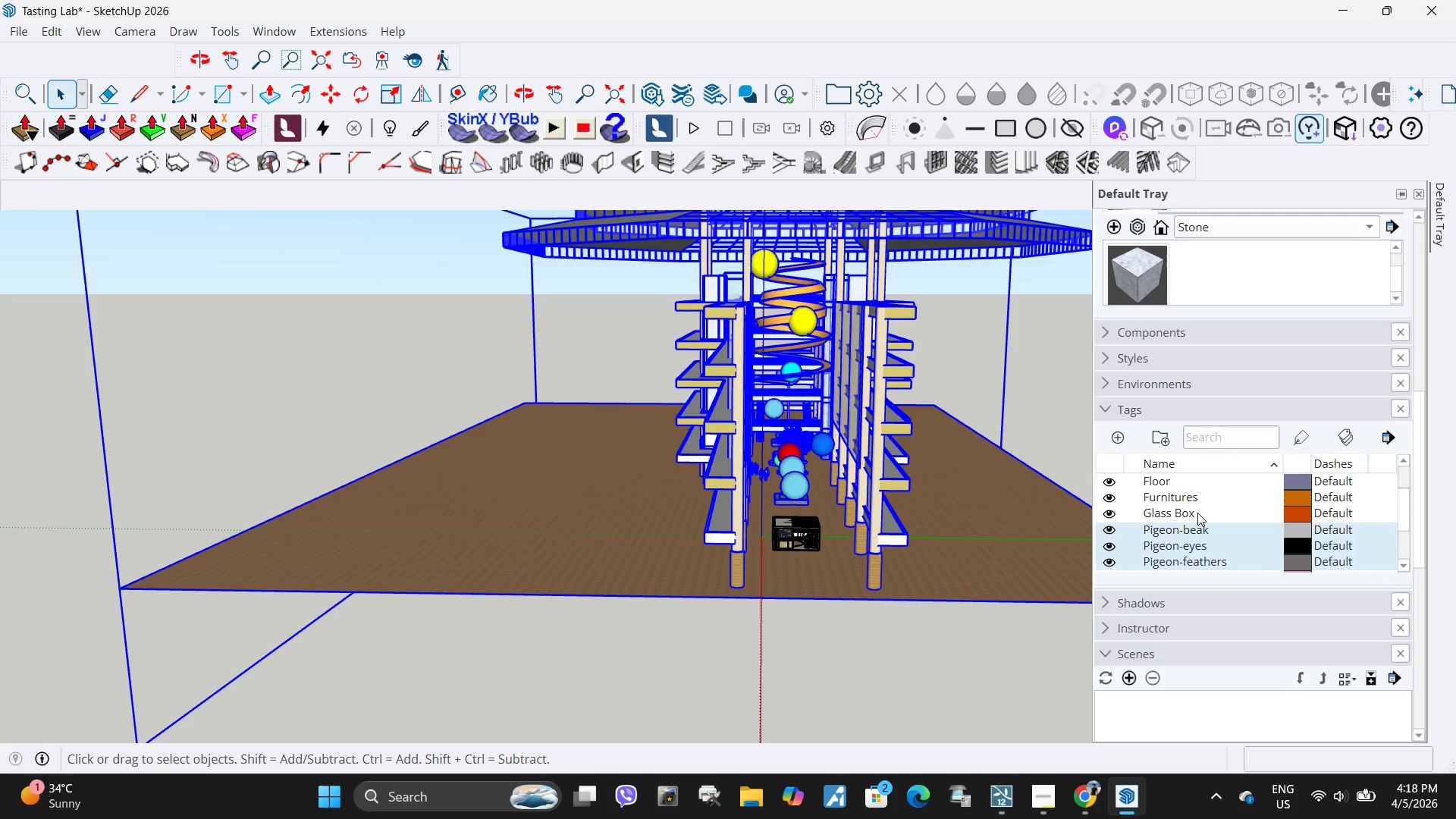 
scroll: coordinate [1197, 513], scroll_direction: down, amount: 1.0
 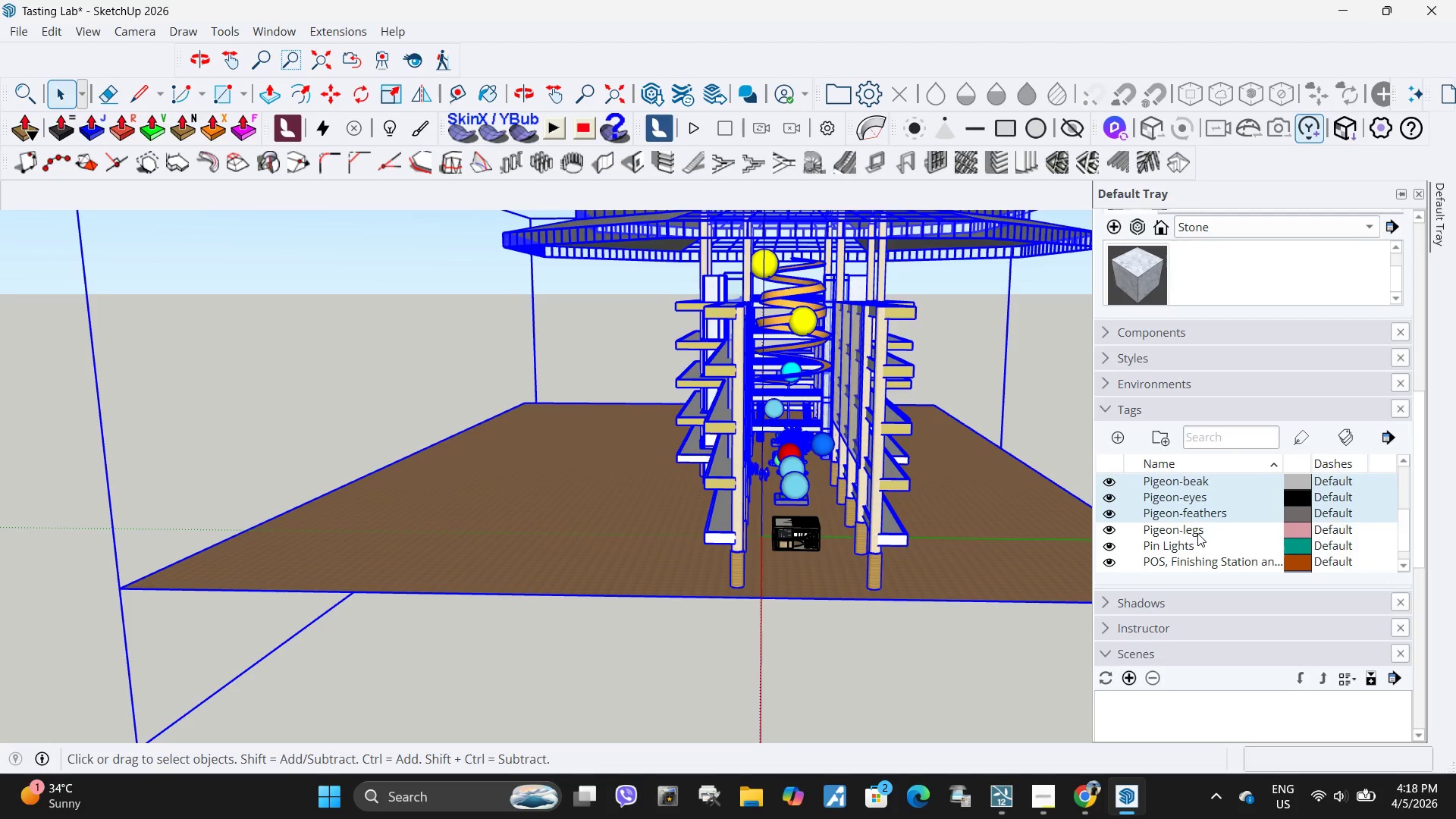 
hold_key(key=ControlLeft, duration=0.48)
left_click([1197, 532])
 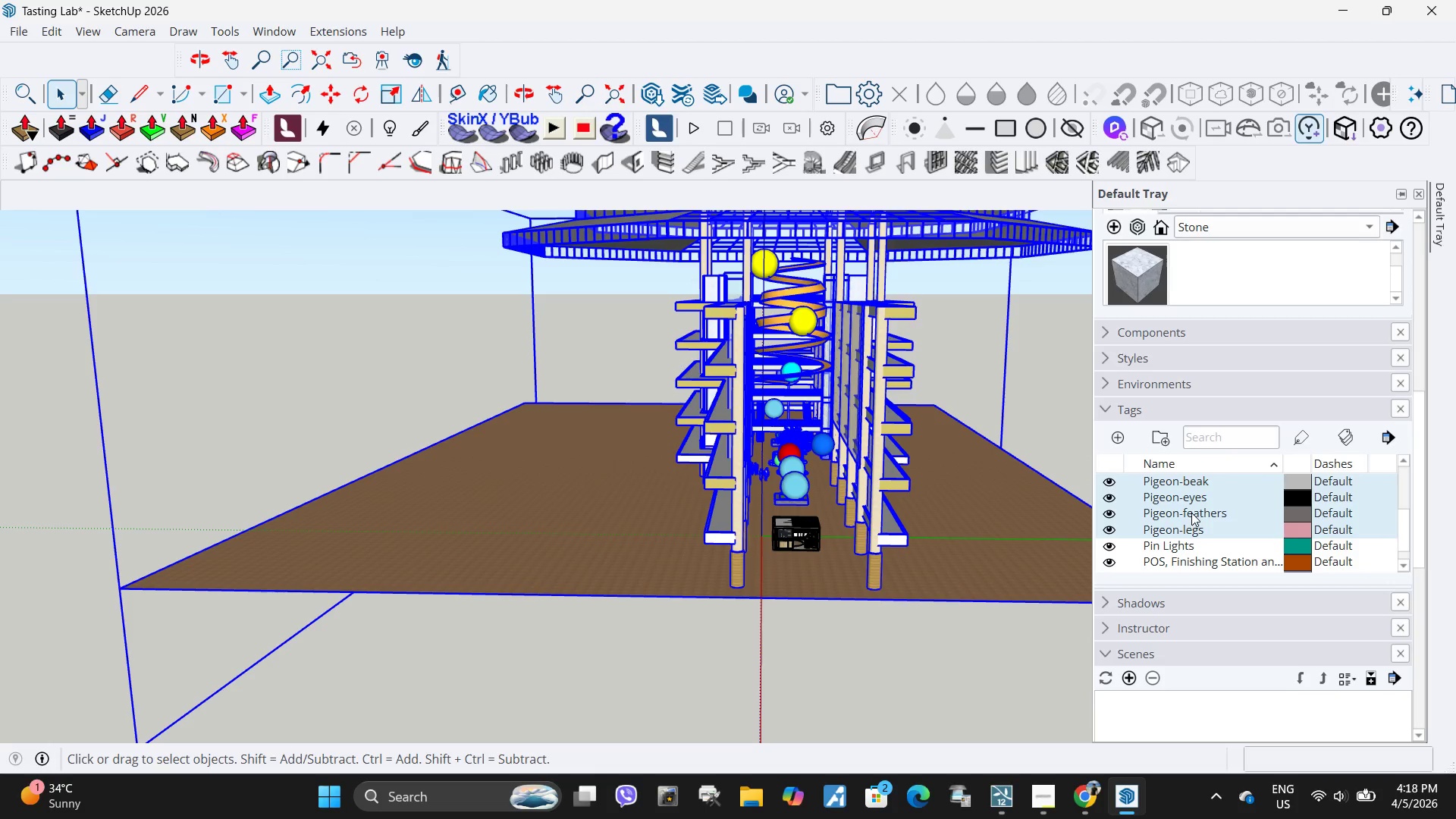 
scroll: coordinate [1191, 513], scroll_direction: down, amount: 2.0
 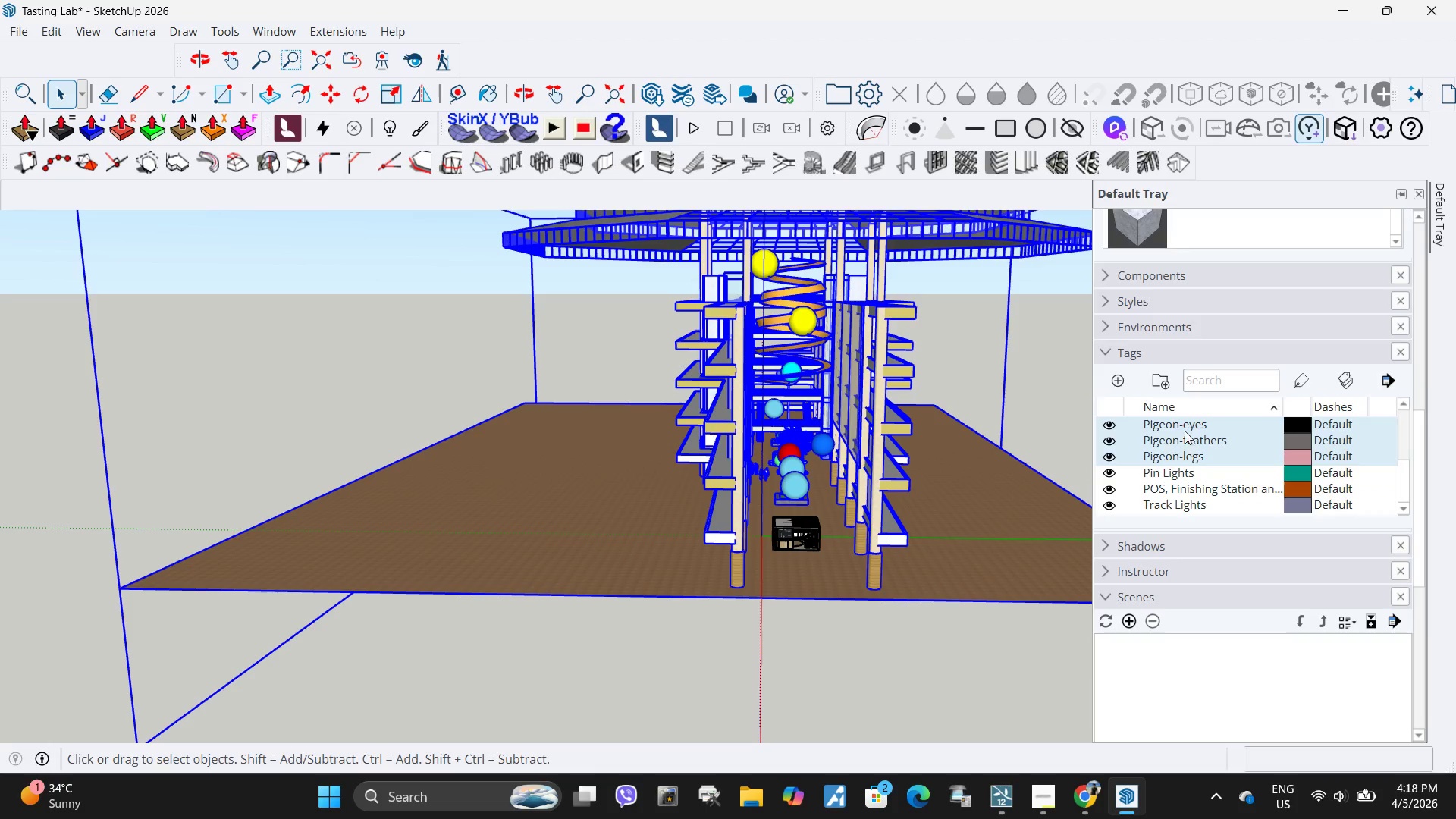 
right_click([1185, 431])
 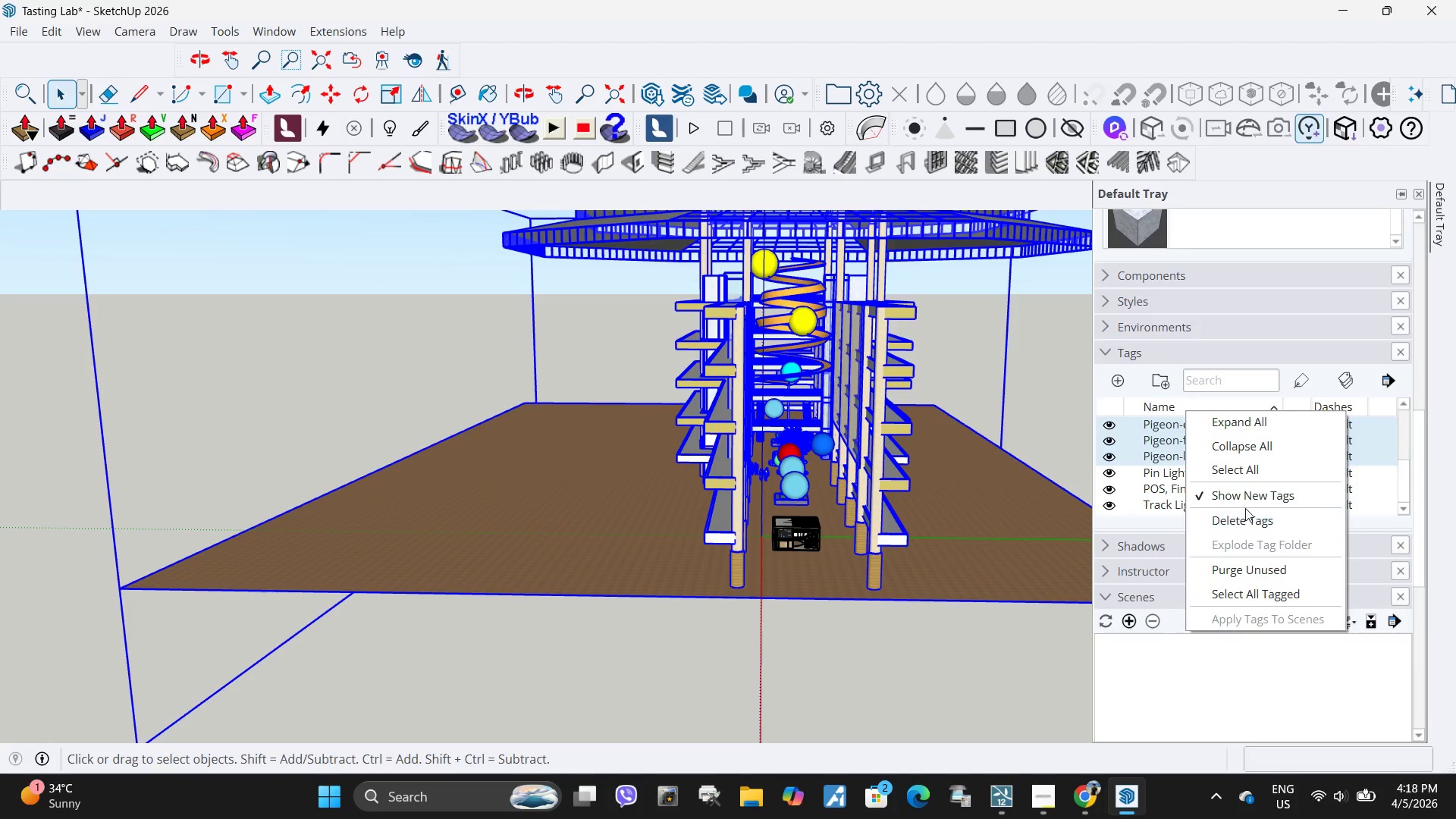 
left_click([1245, 513])
 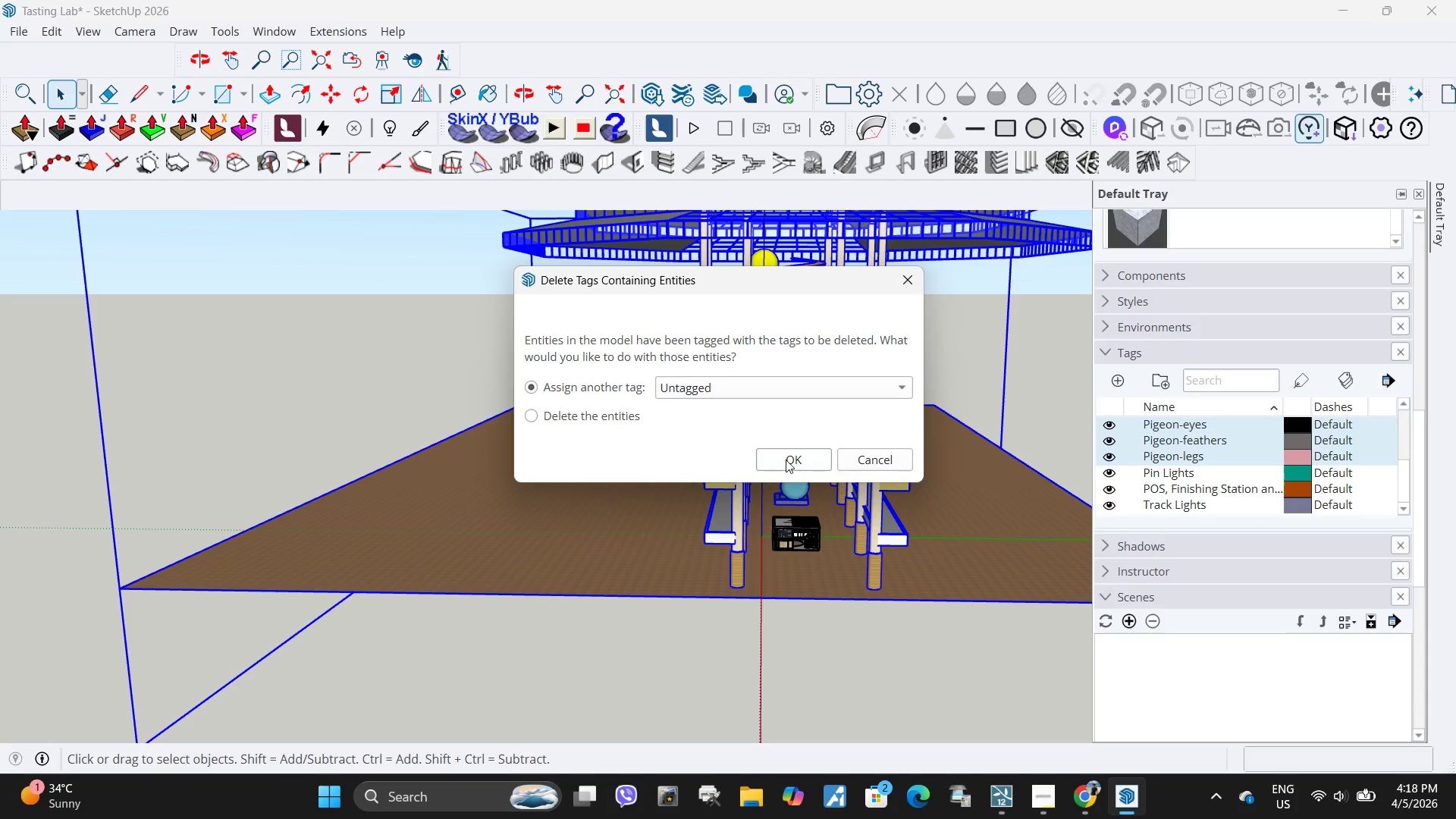 
left_click([794, 462])
 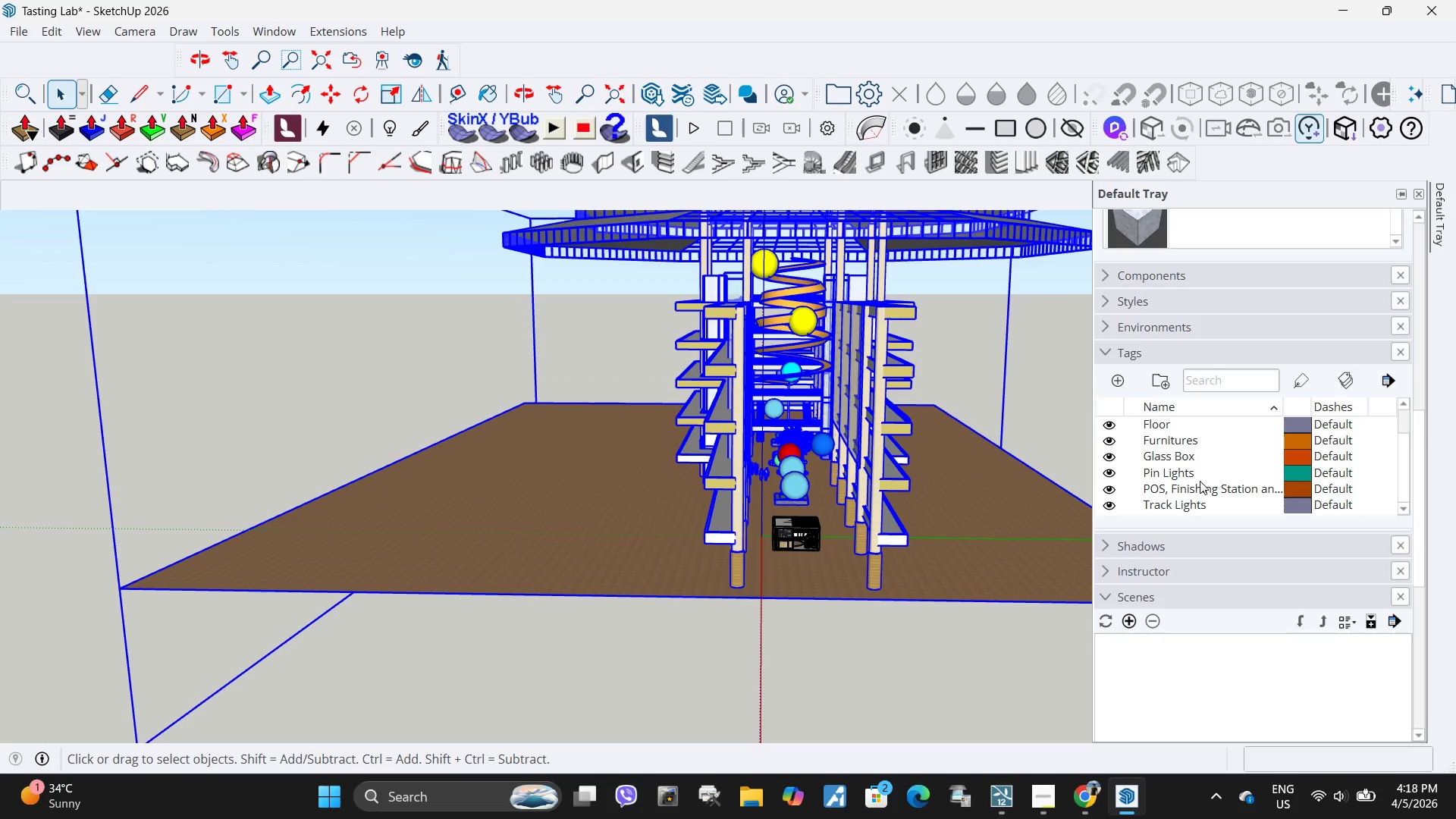 
scroll: coordinate [1200, 481], scroll_direction: up, amount: 1.0
 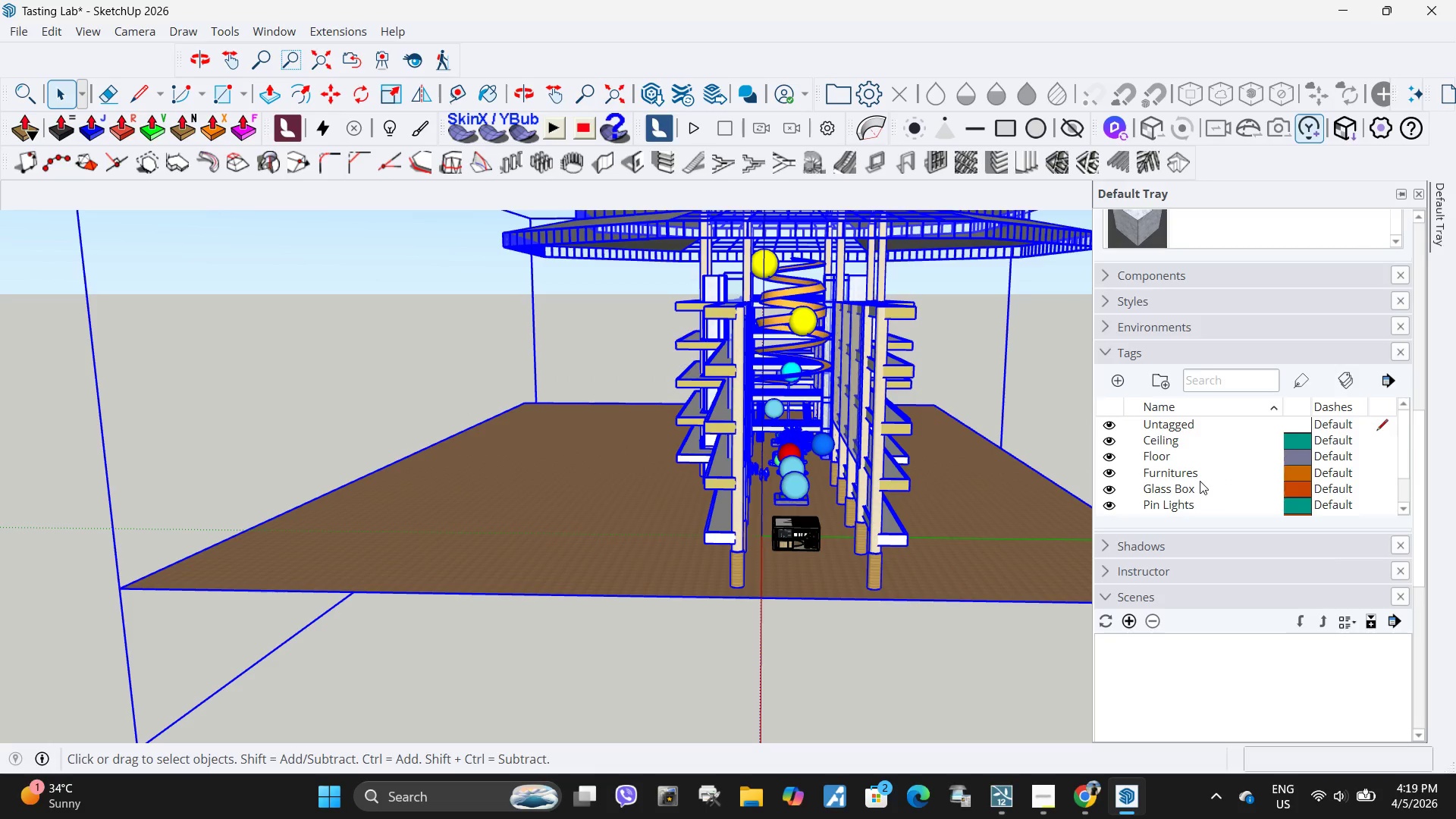 
scroll: coordinate [1200, 481], scroll_direction: down, amount: 2.0
 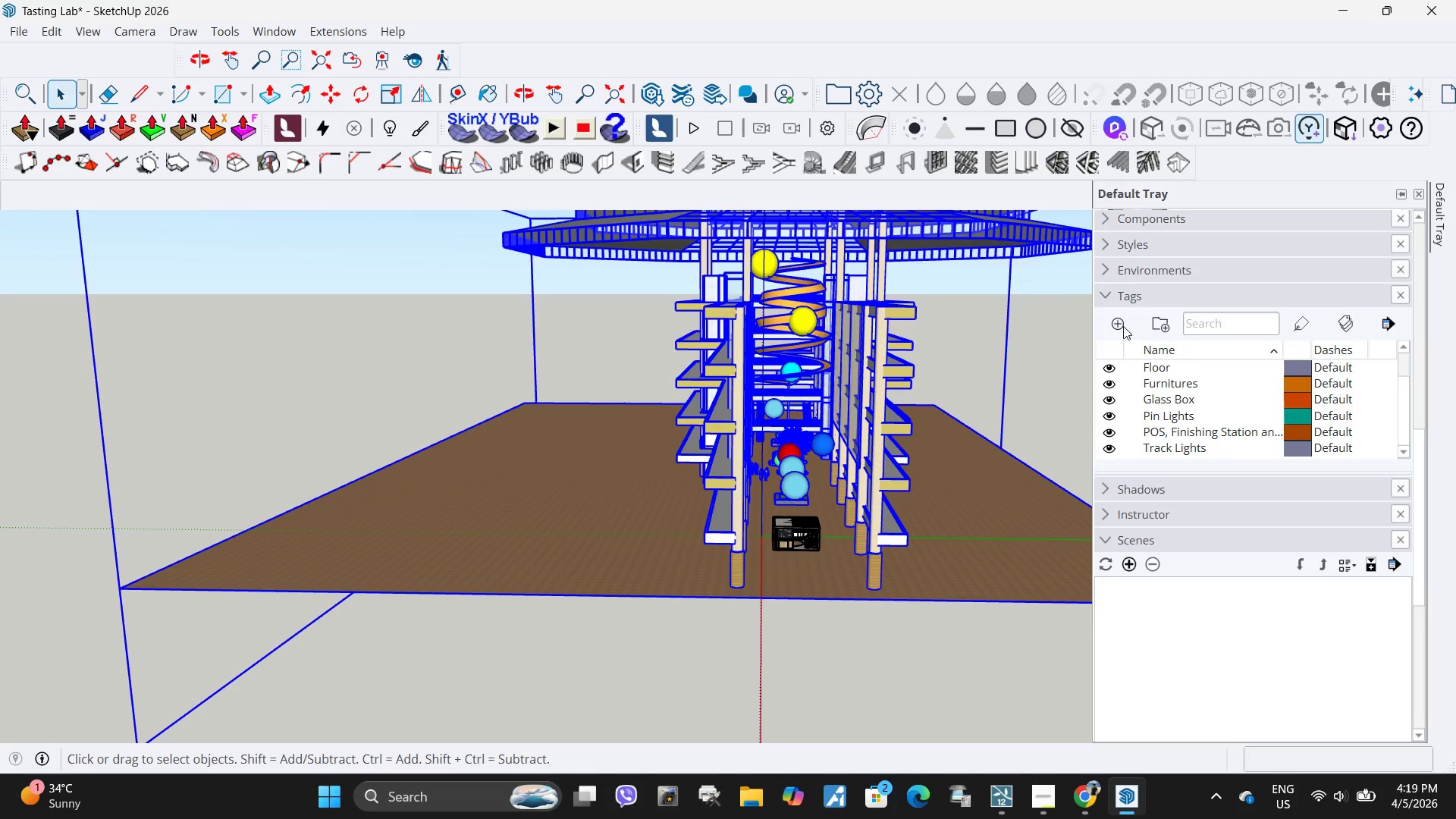 
left_click([1116, 326])
 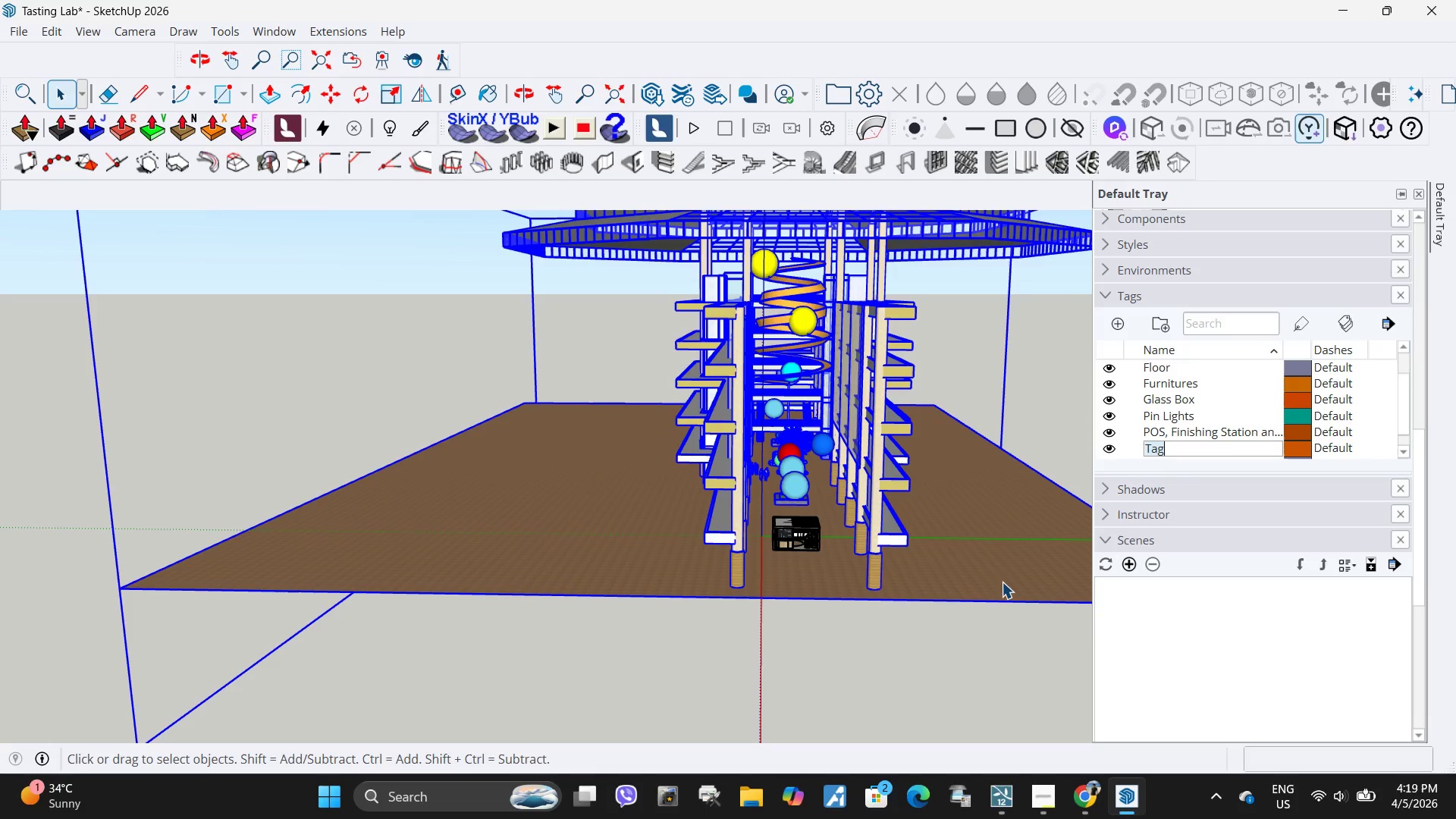 
type(Luxury Mall)
 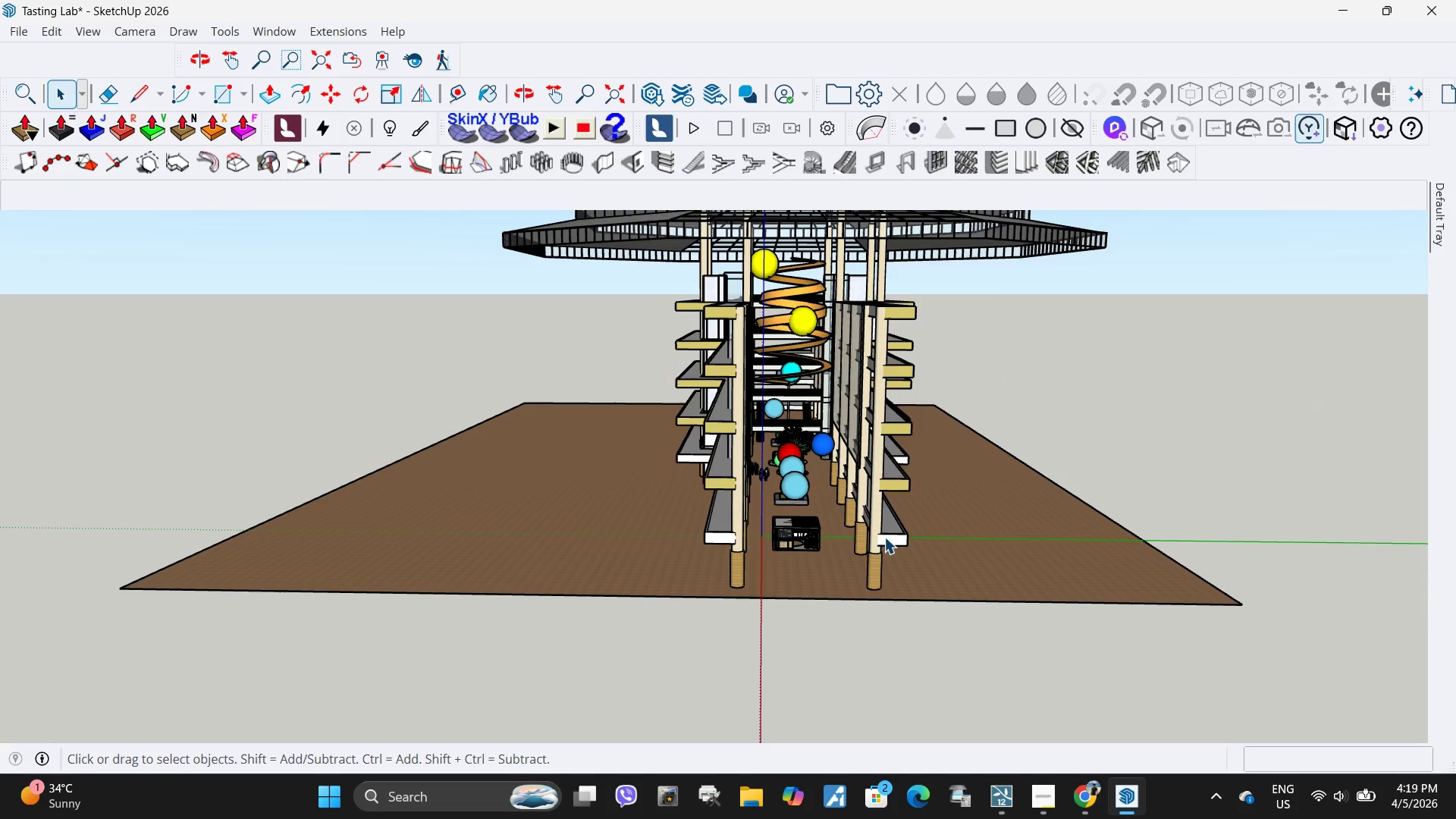 
left_click([883, 536])
 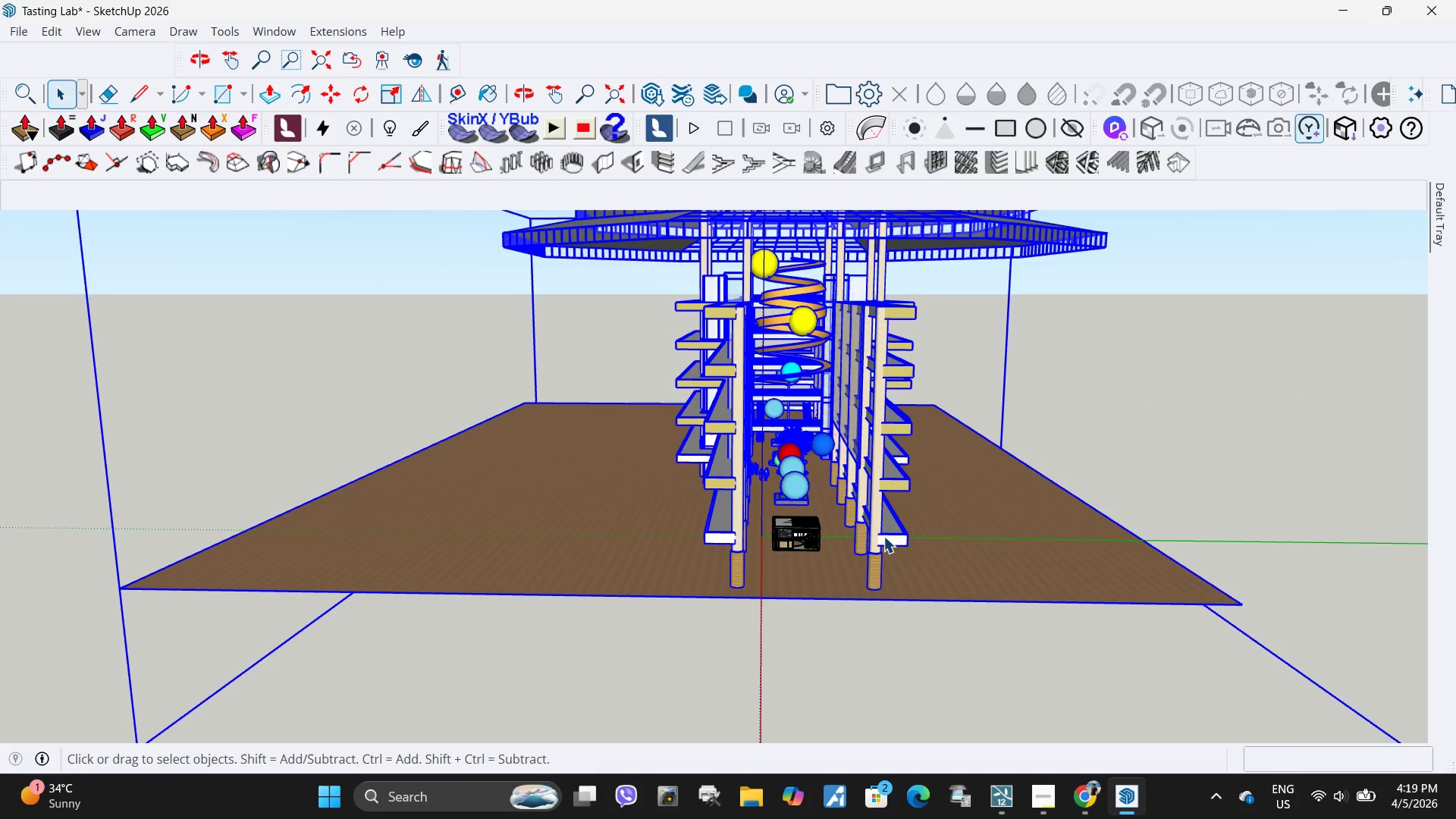 
right_click([883, 536])
 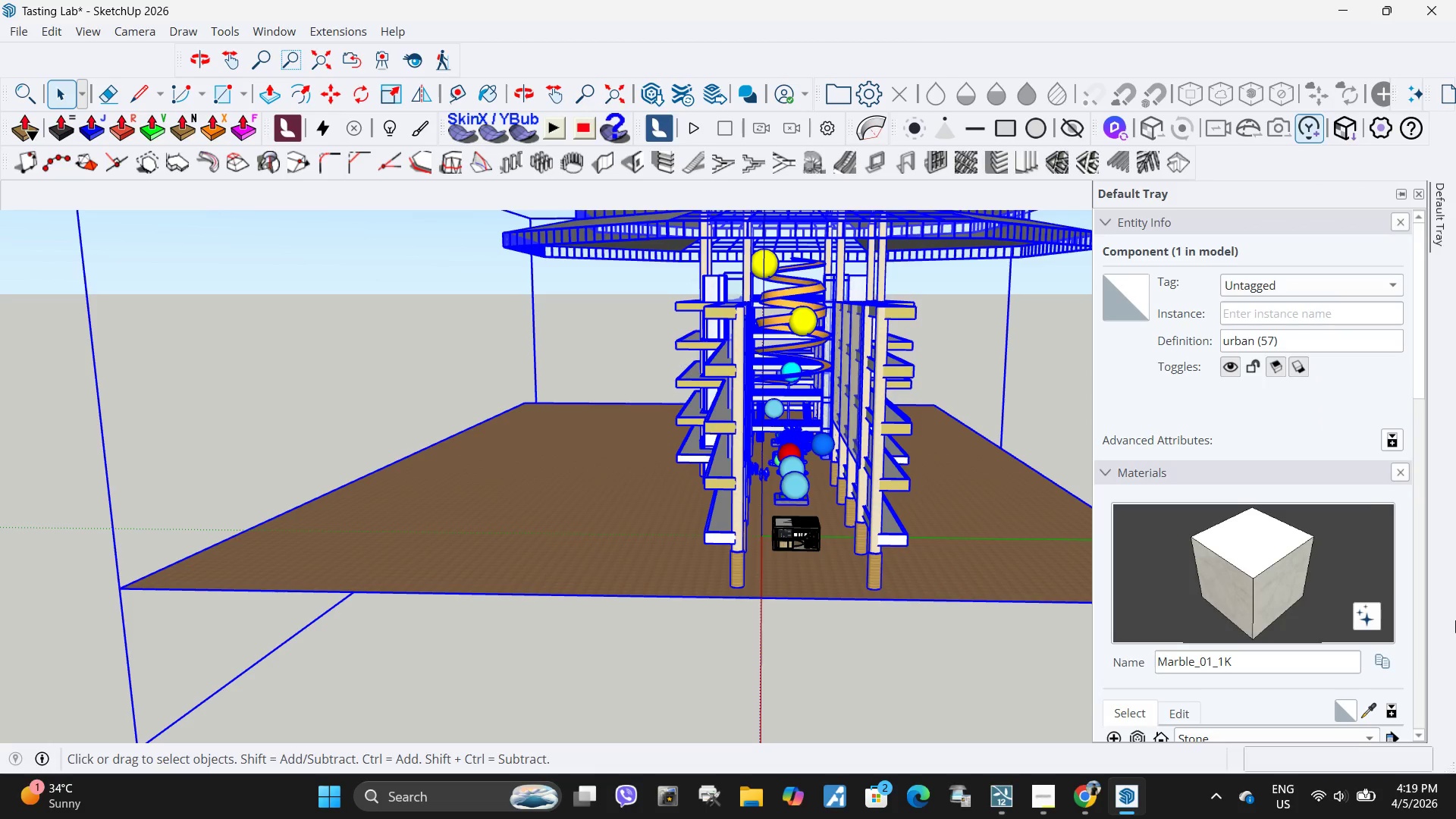 
left_click([1307, 281])
 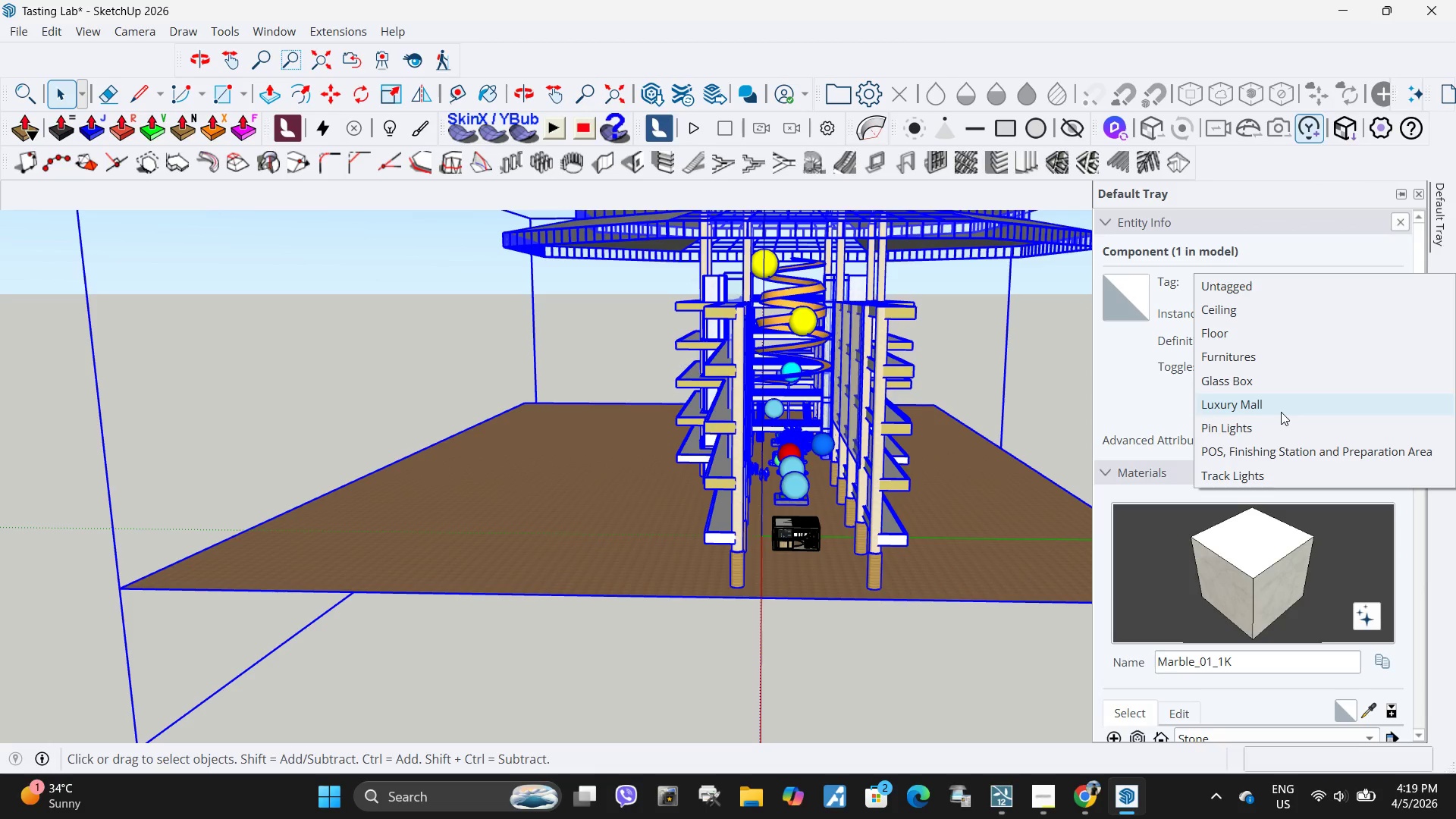 
left_click([1281, 412])
 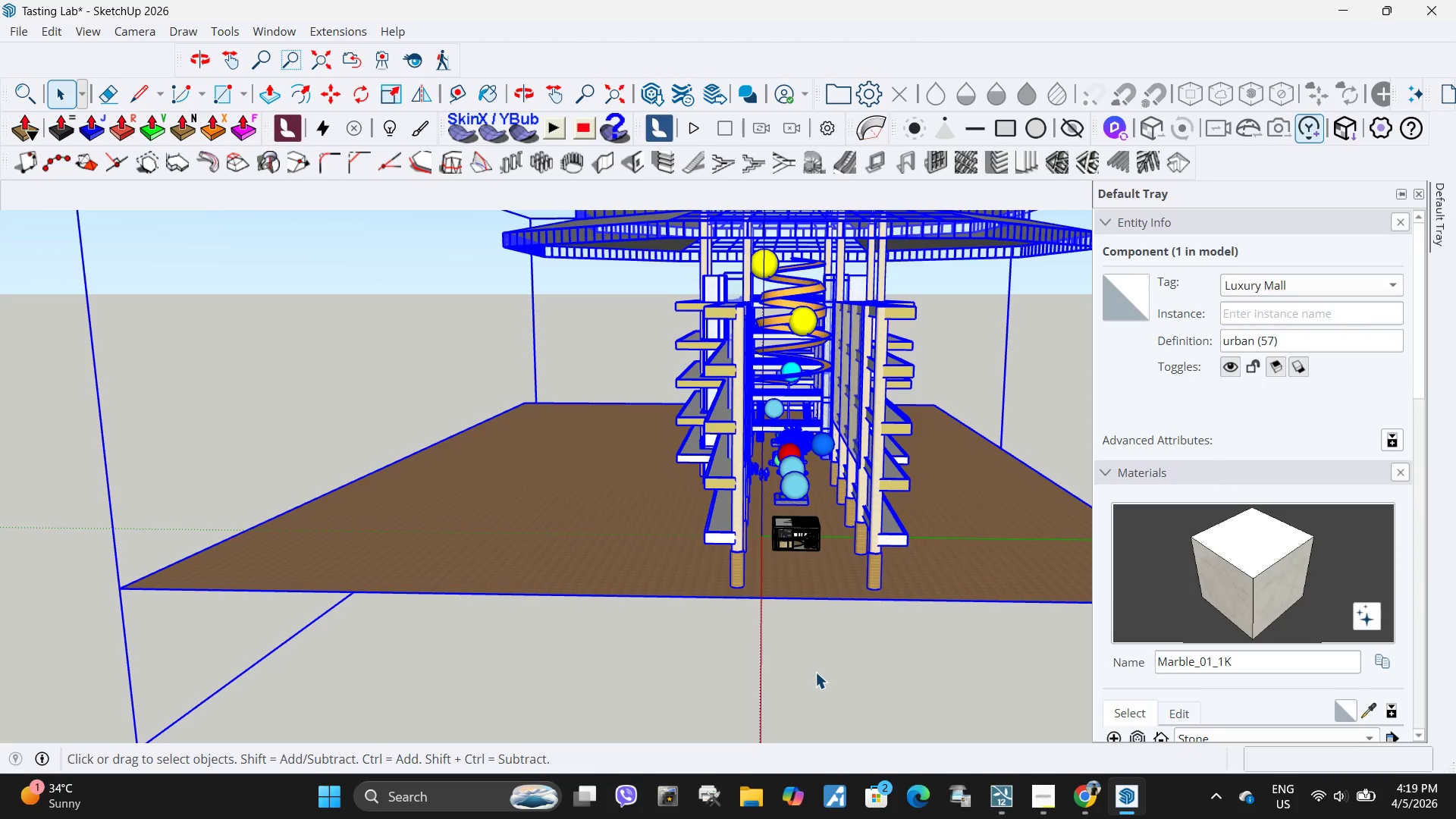 
left_click([815, 672])
 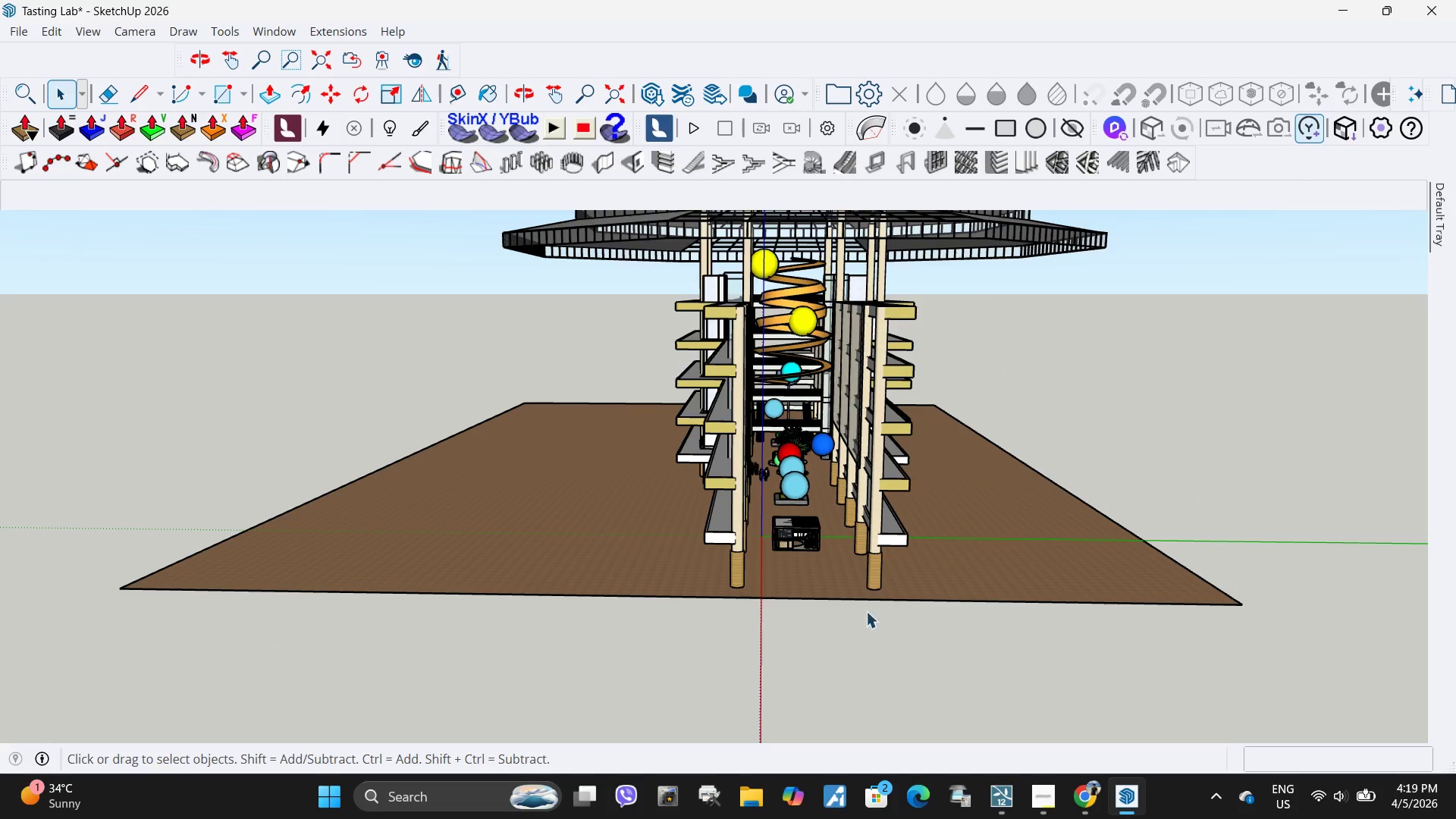 
scroll: coordinate [733, 580], scroll_direction: up, amount: 24.0
 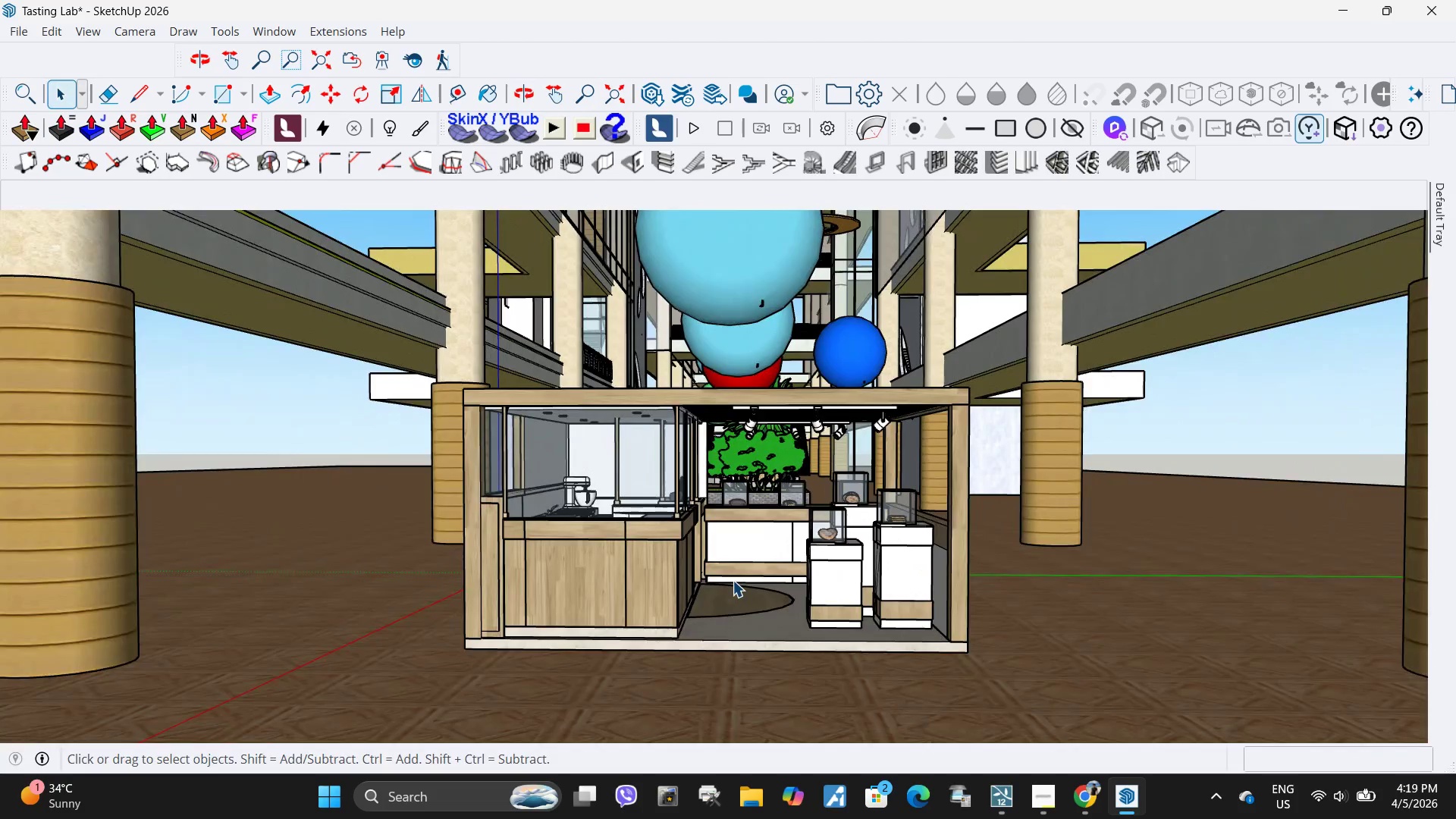 
scroll: coordinate [733, 580], scroll_direction: down, amount: 3.0
 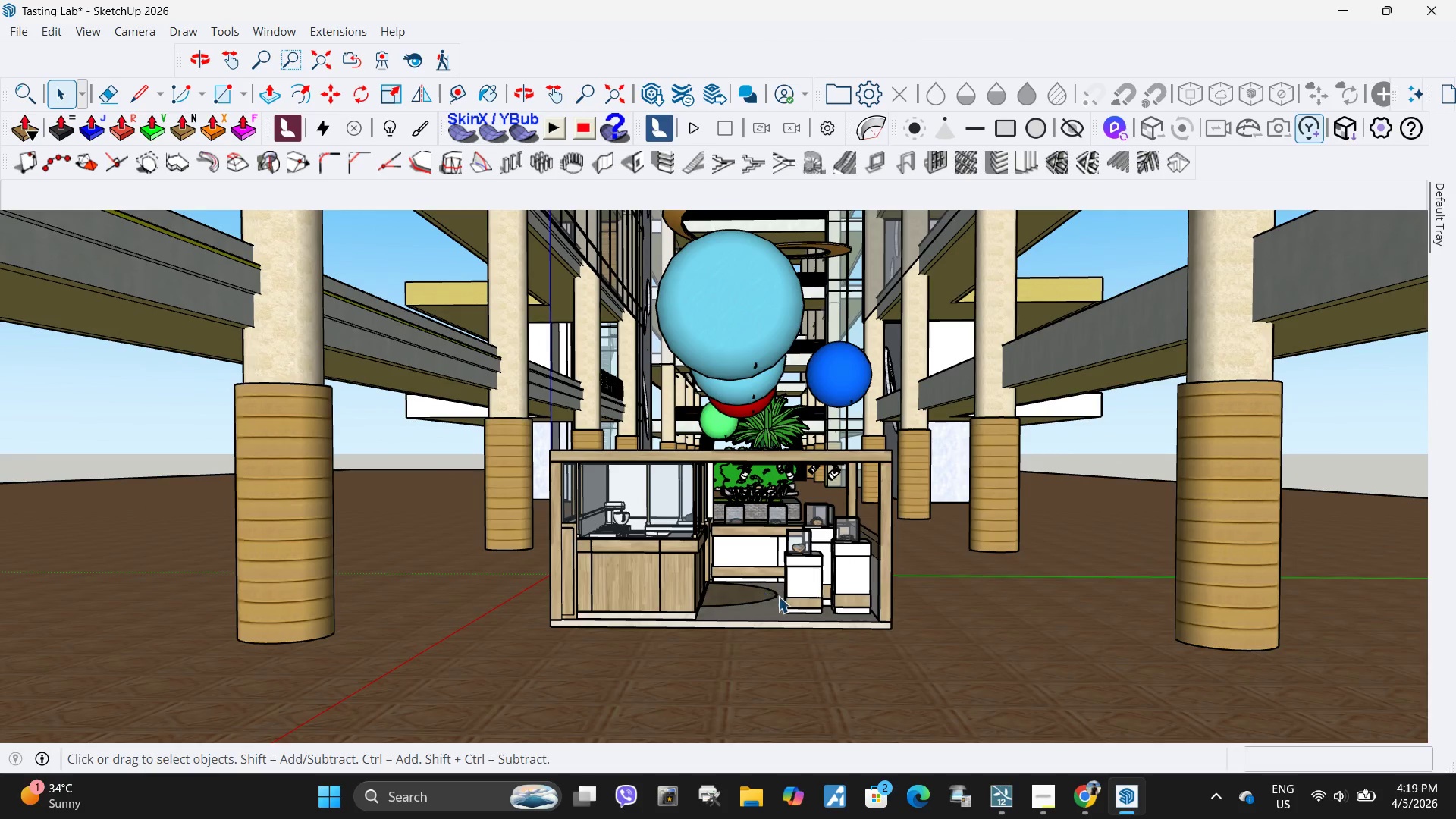 
left_click([800, 599])
 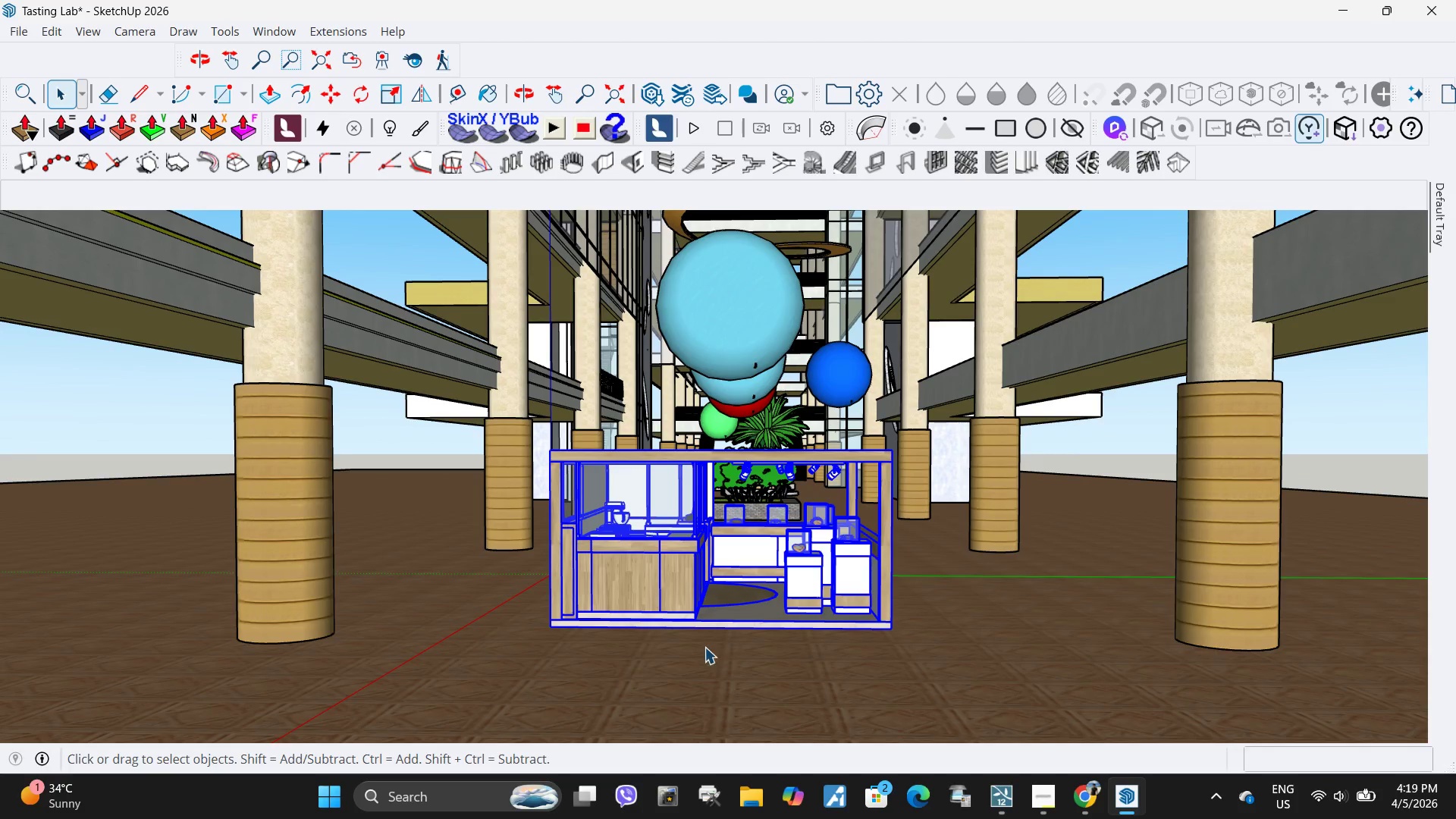 
key(M)
 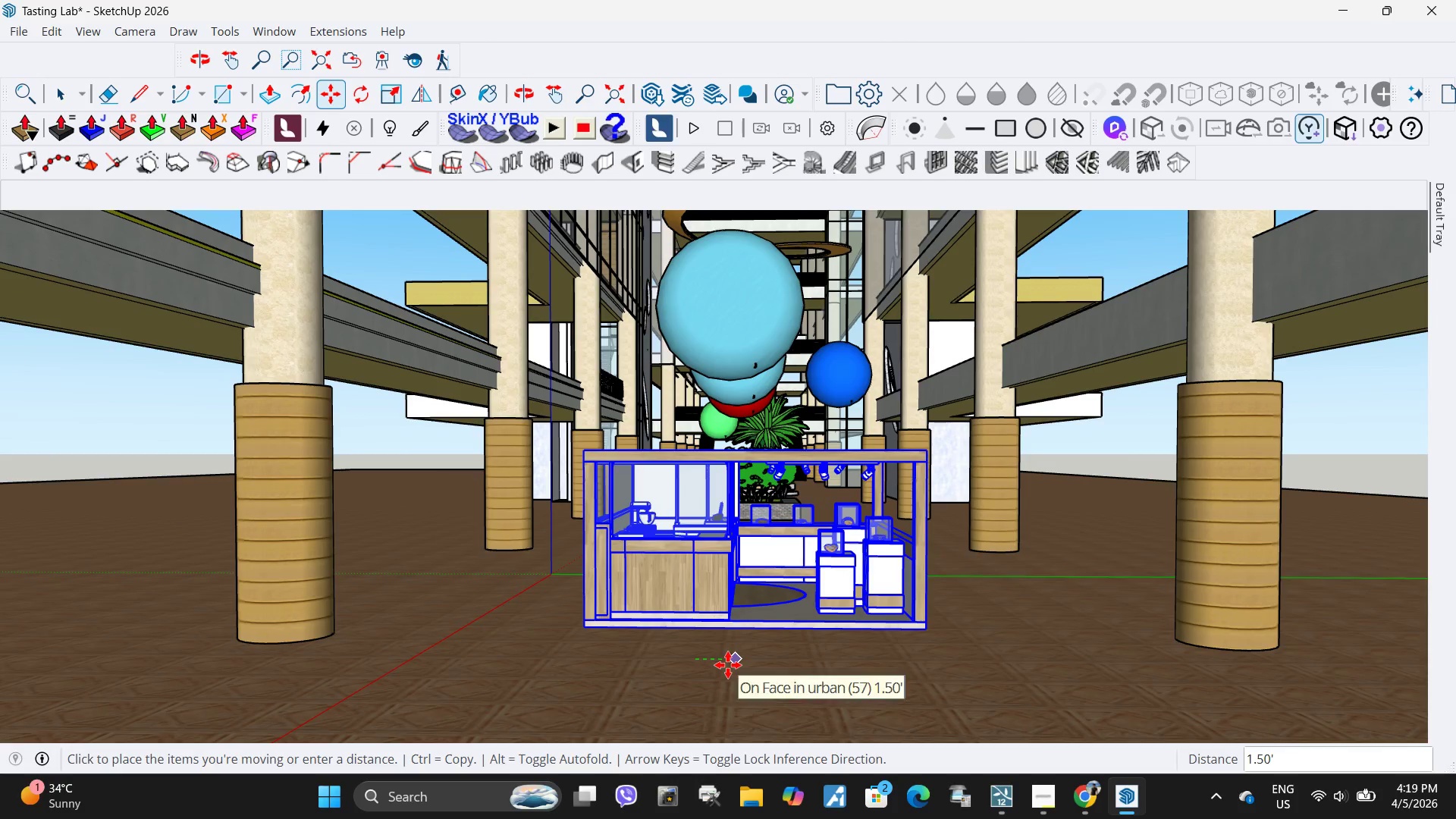 
left_click([728, 665])
 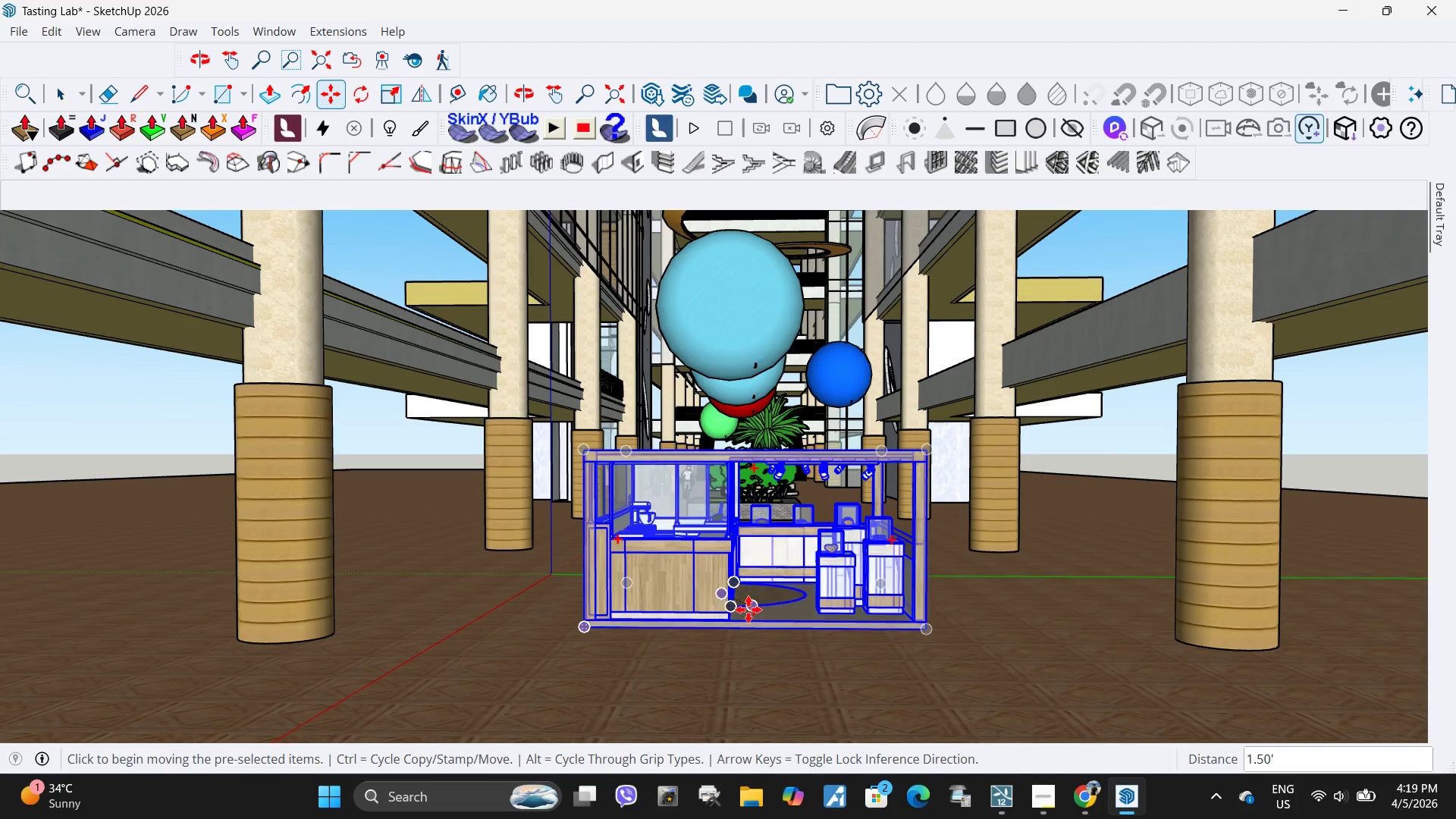 
key(H)
 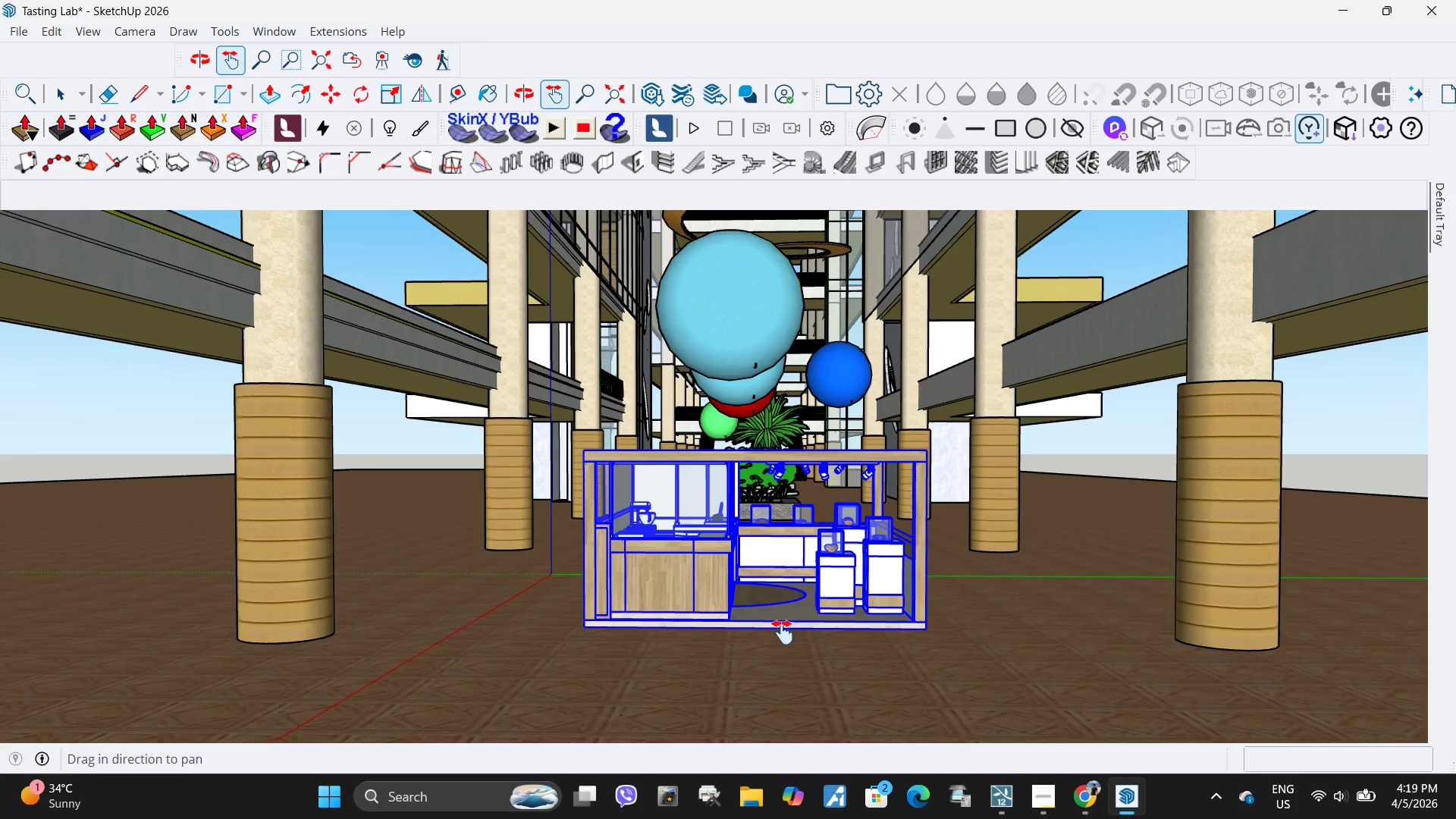 
left_click_drag(start_coordinate=[782, 633], to_coordinate=[780, 601])
 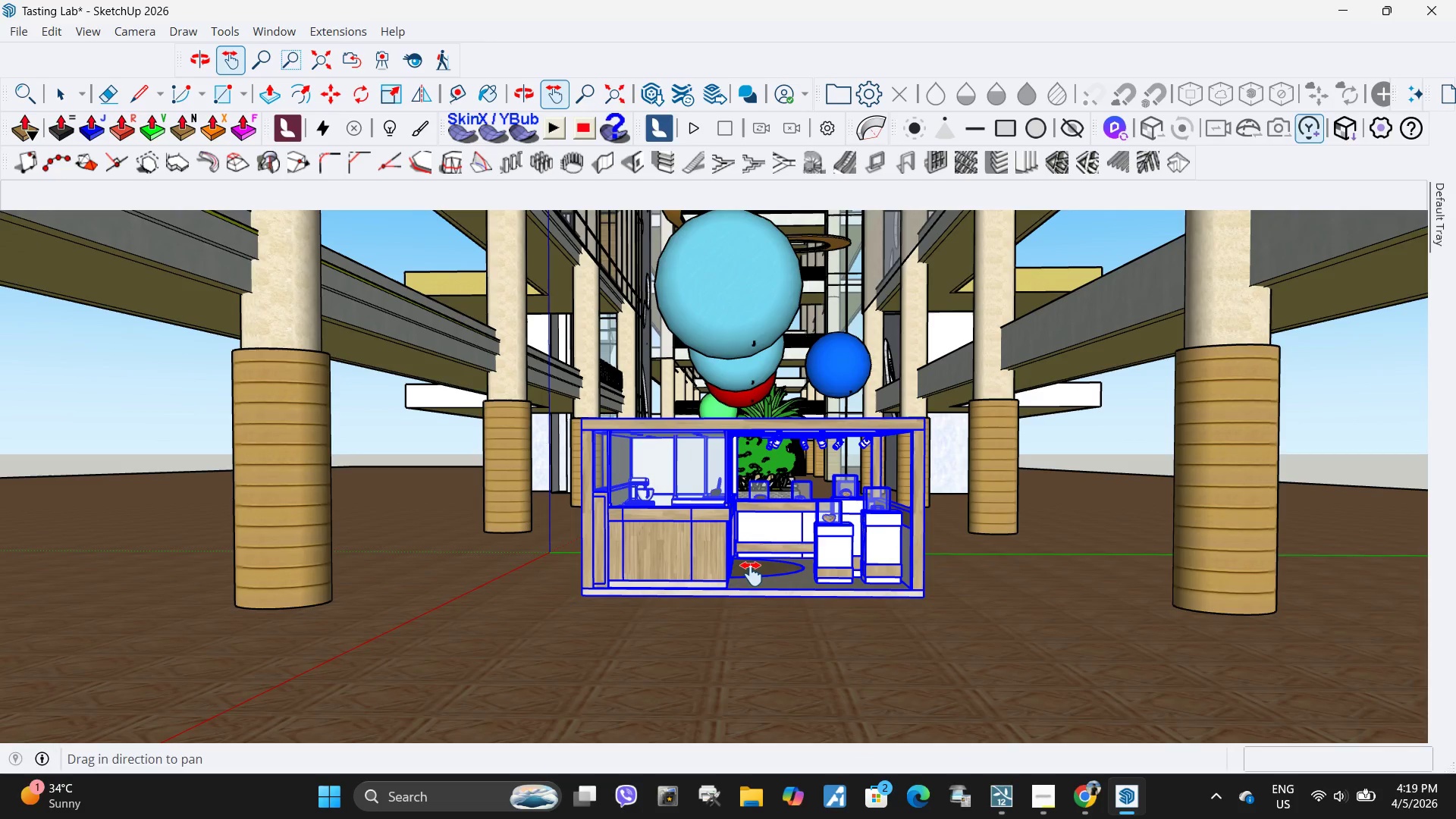 
left_click_drag(start_coordinate=[754, 557], to_coordinate=[754, 569])
 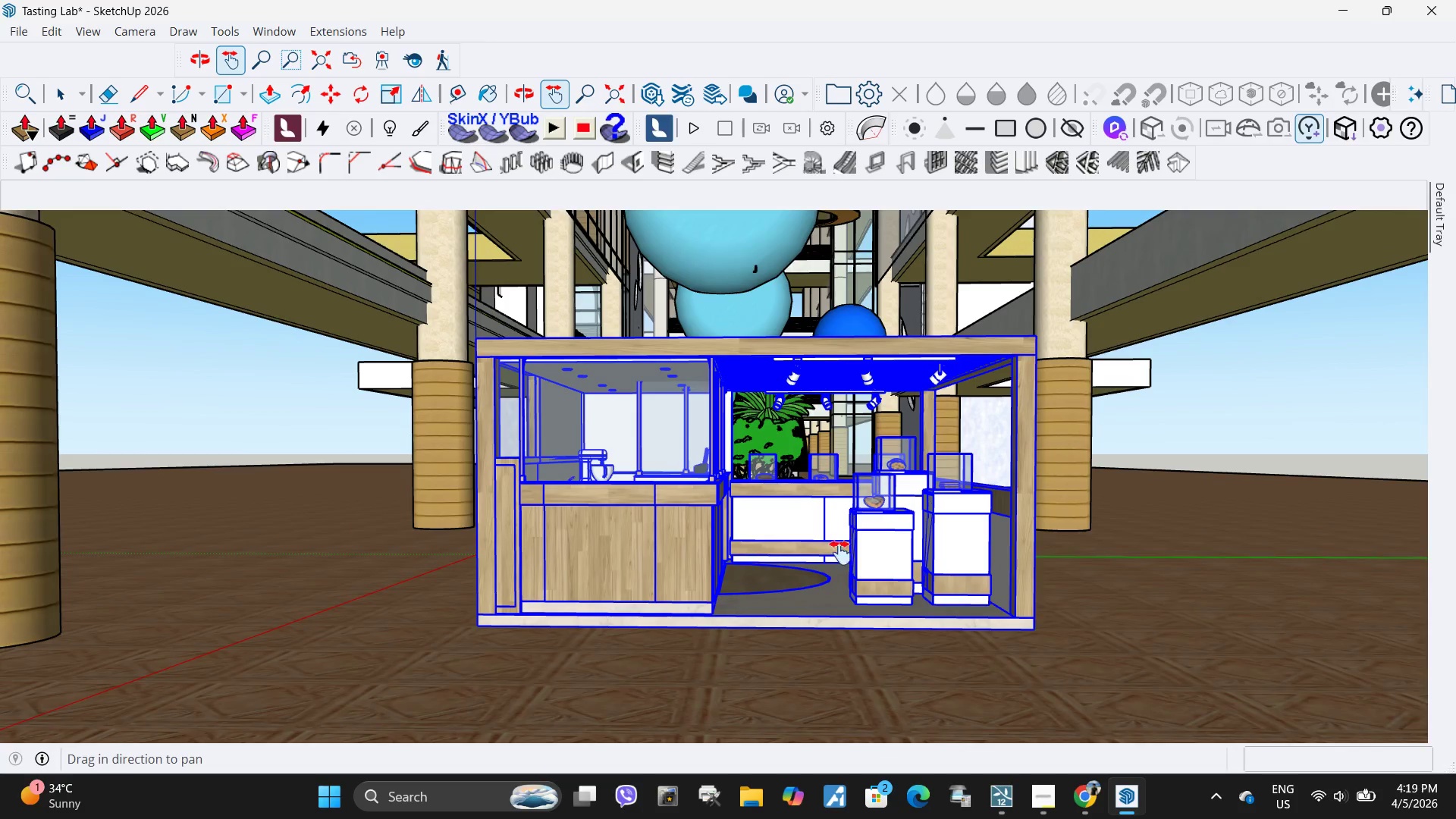 
scroll: coordinate [750, 574], scroll_direction: up, amount: 4.0
 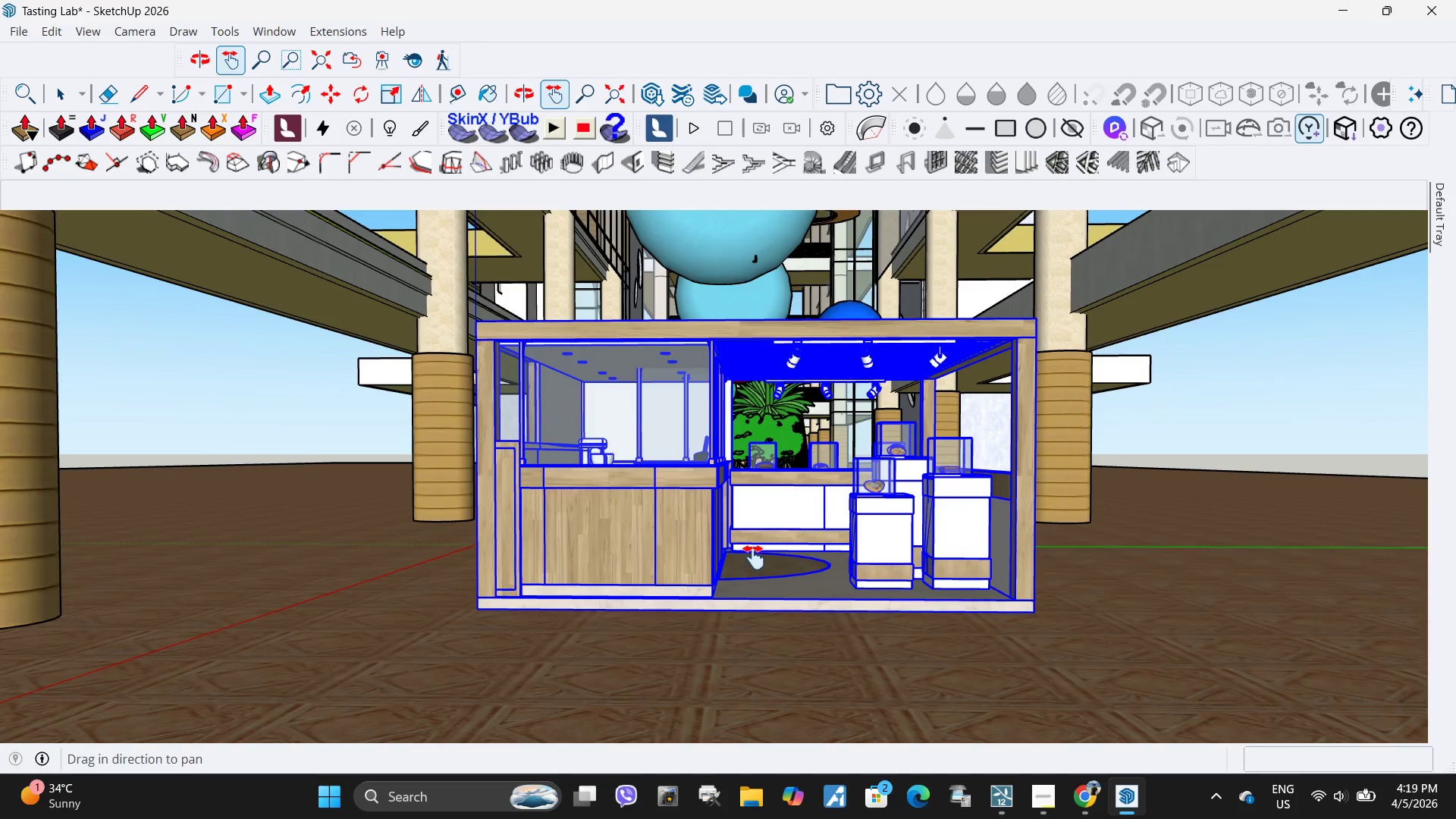 
key(Space)
 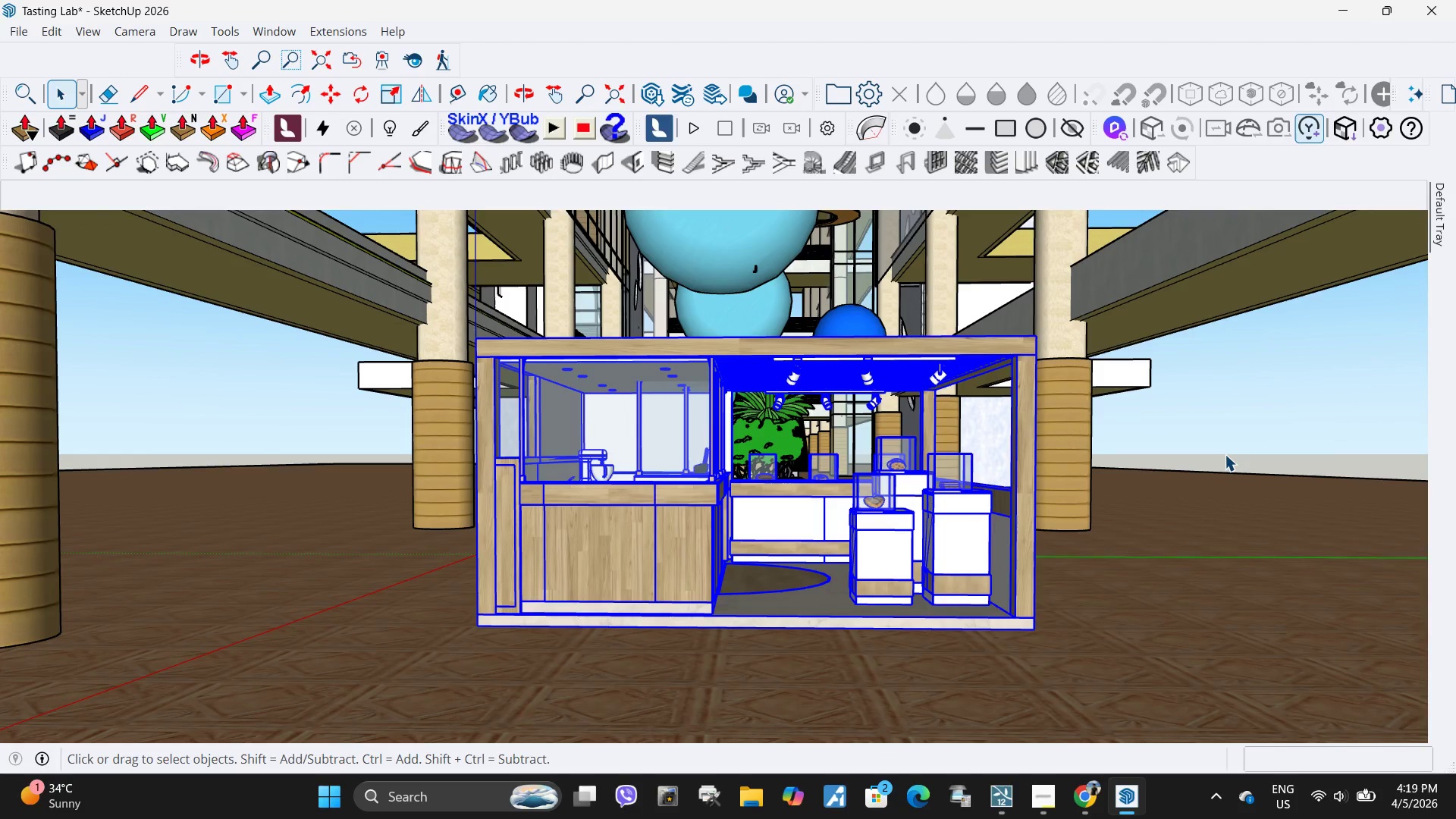 
left_click([1225, 454])
 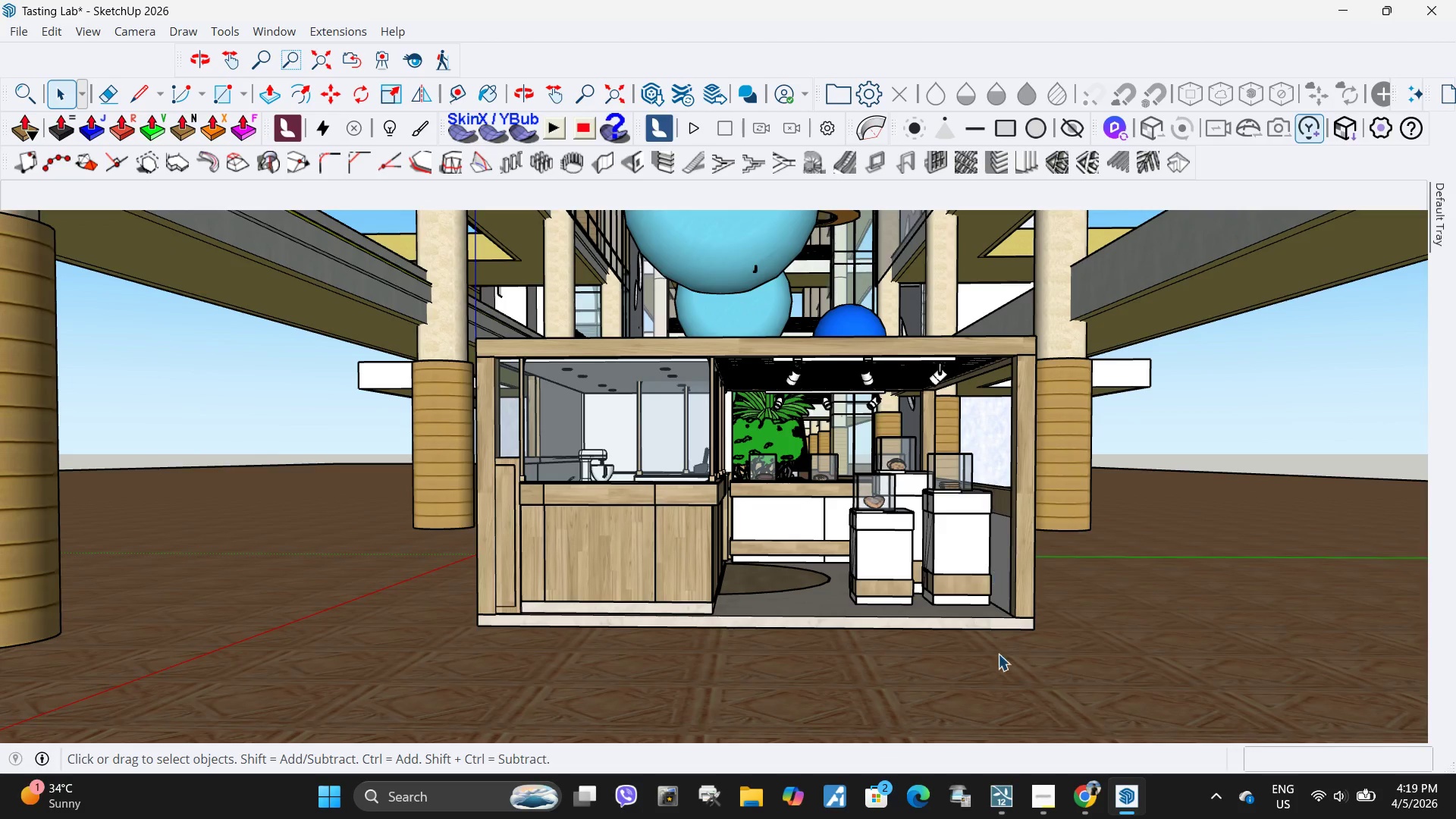 
left_click([992, 798])
 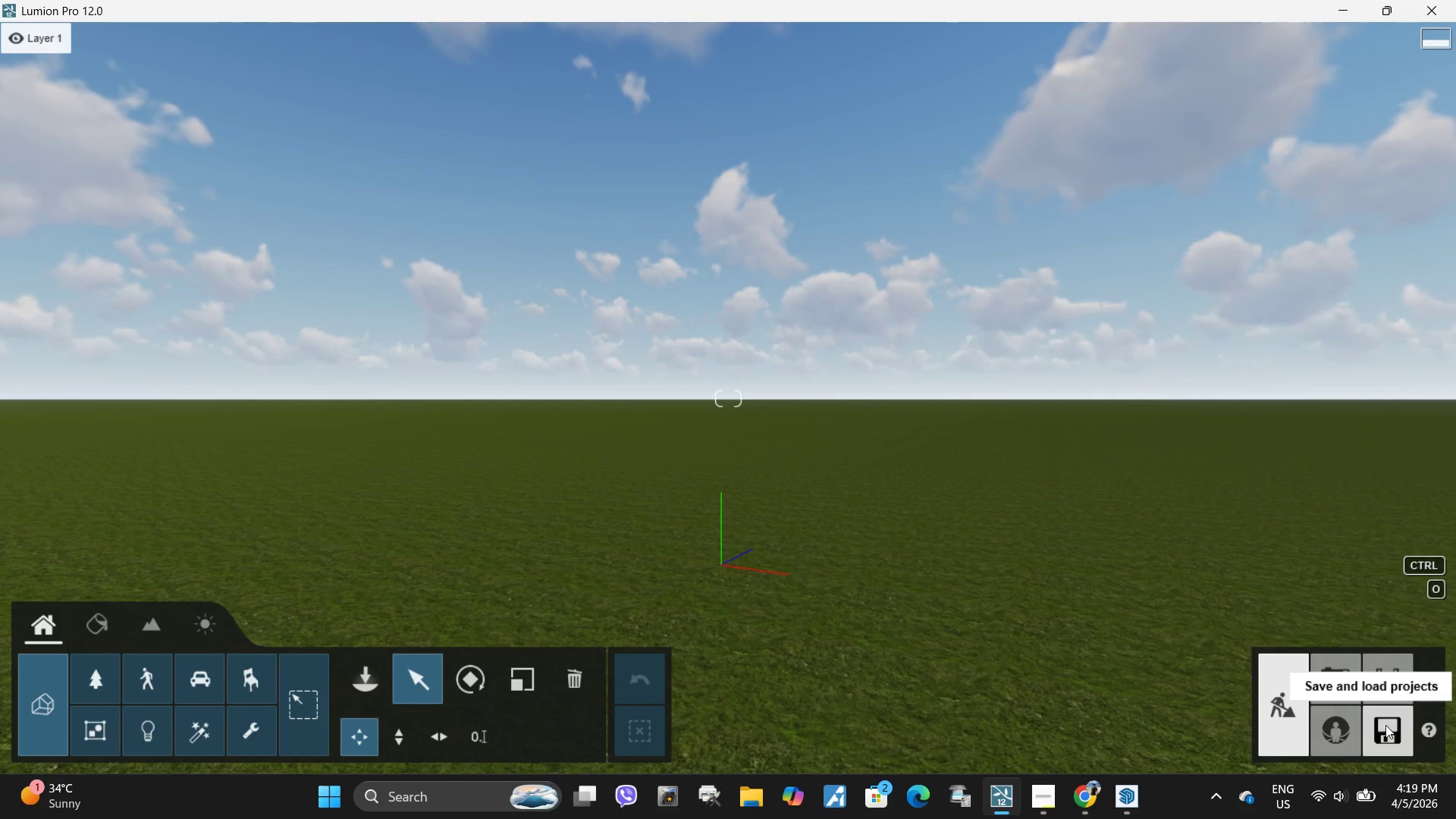 
left_click([1396, 738])
 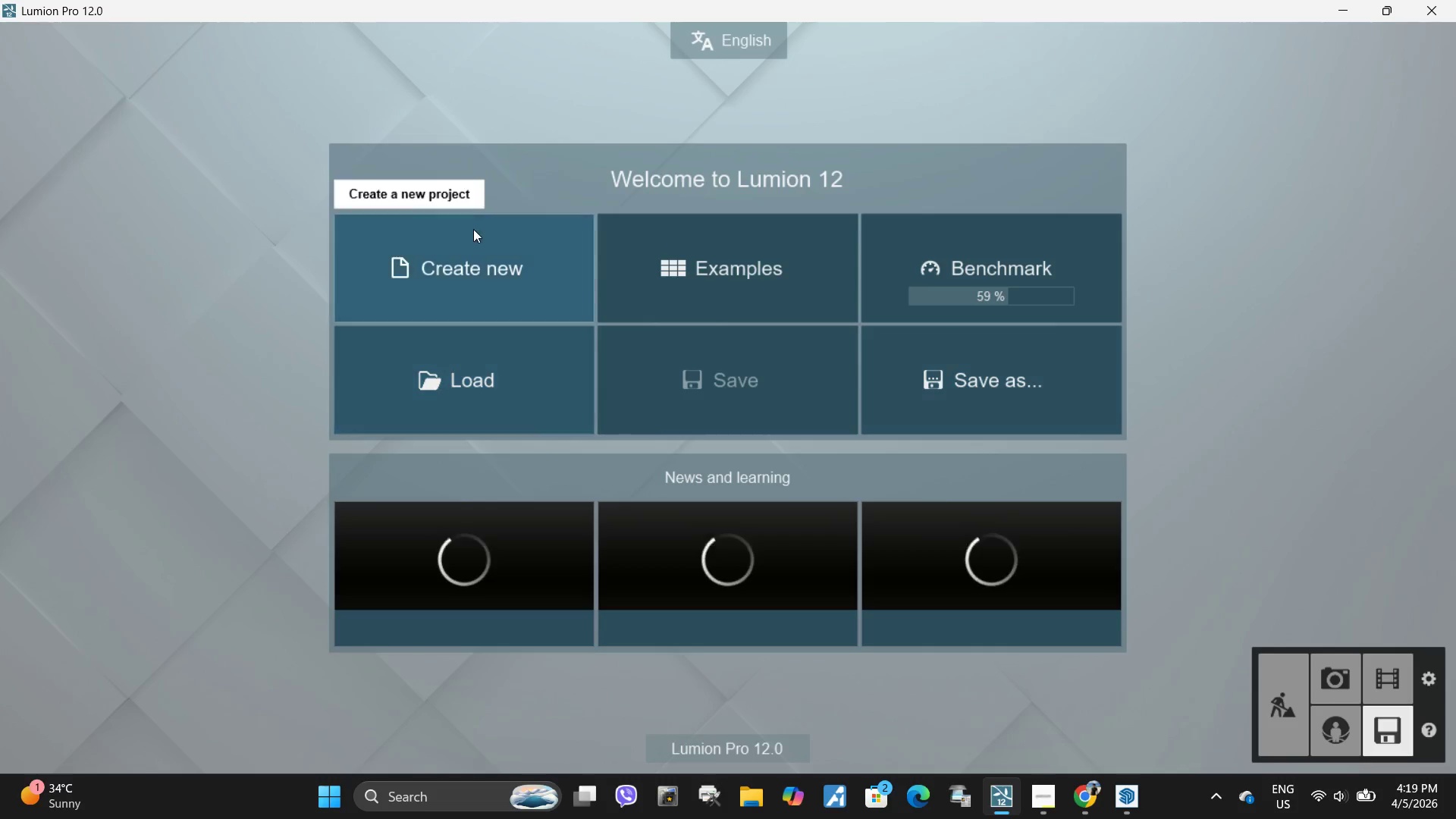 
left_click([509, 249])
 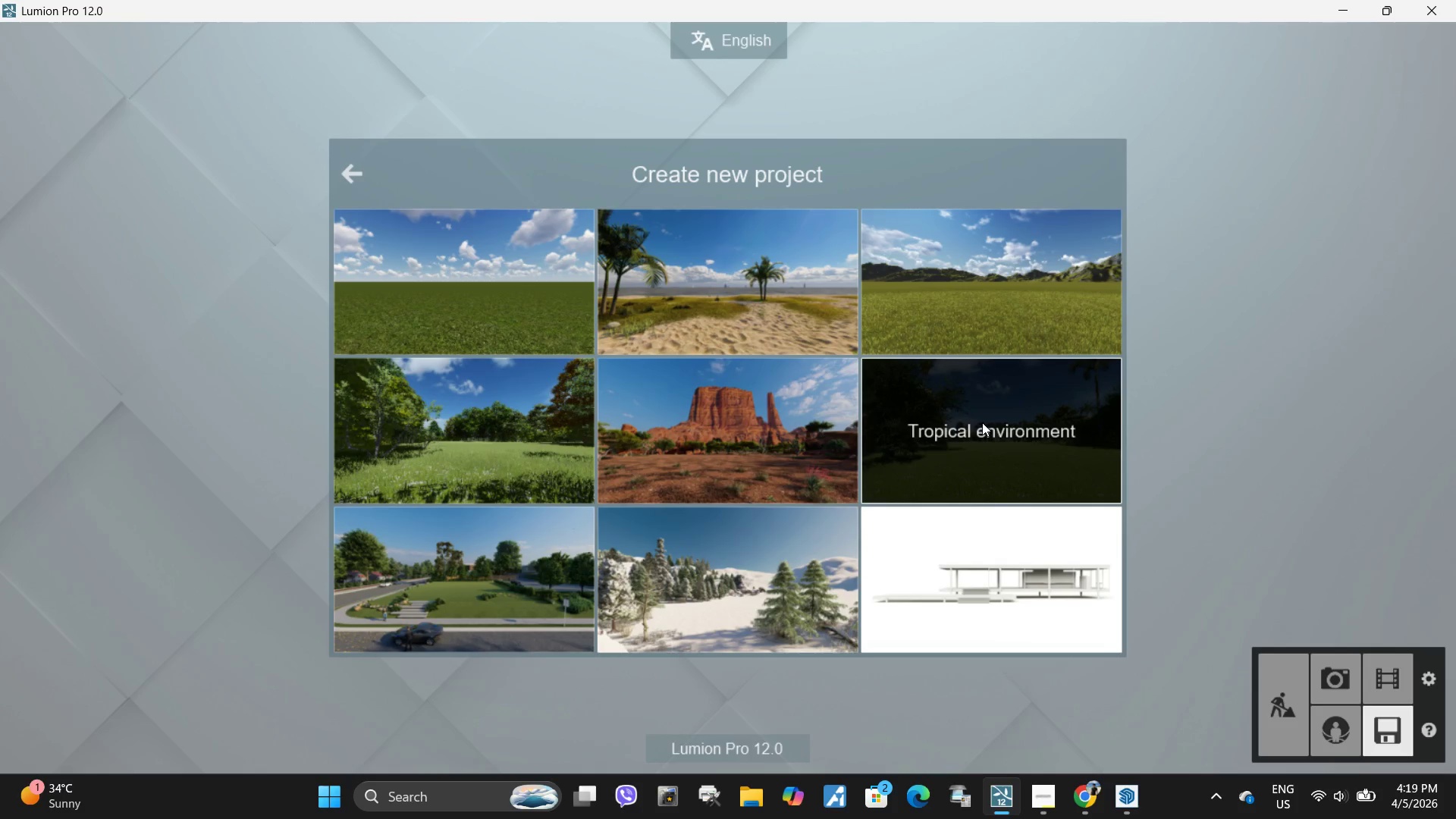 
wait(7.88)
 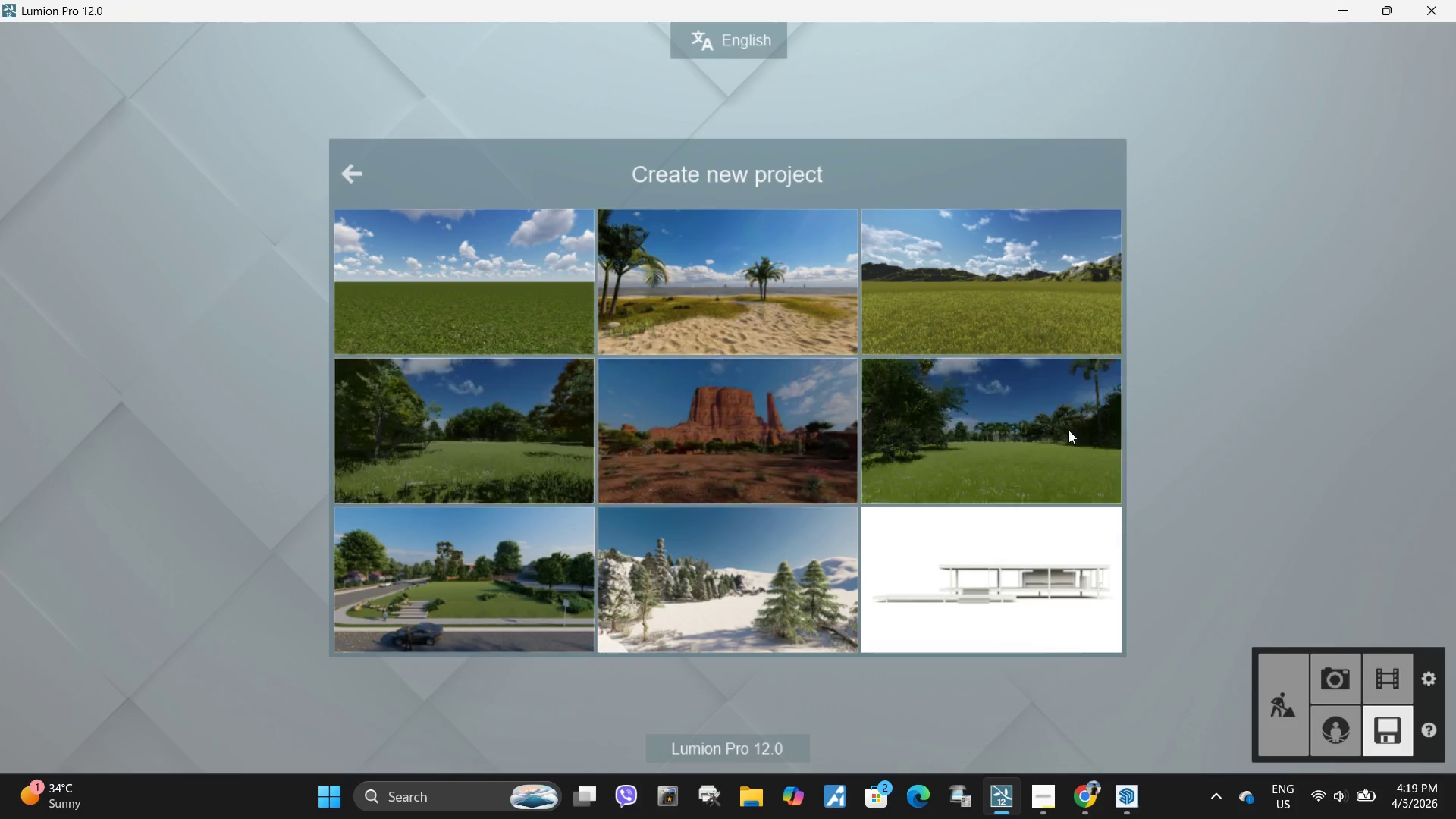 
left_click([916, 433])
 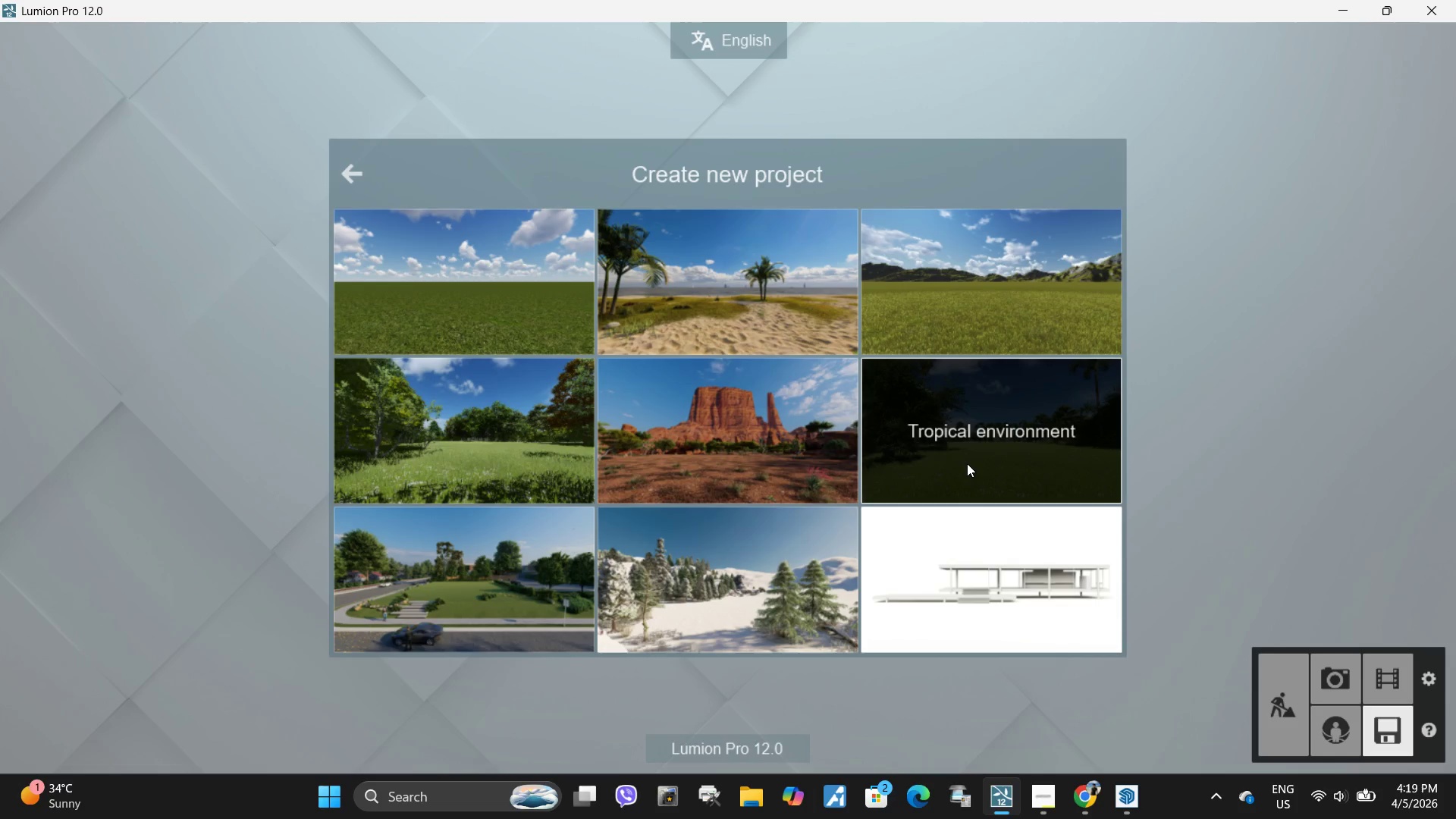 
wait(8.06)
 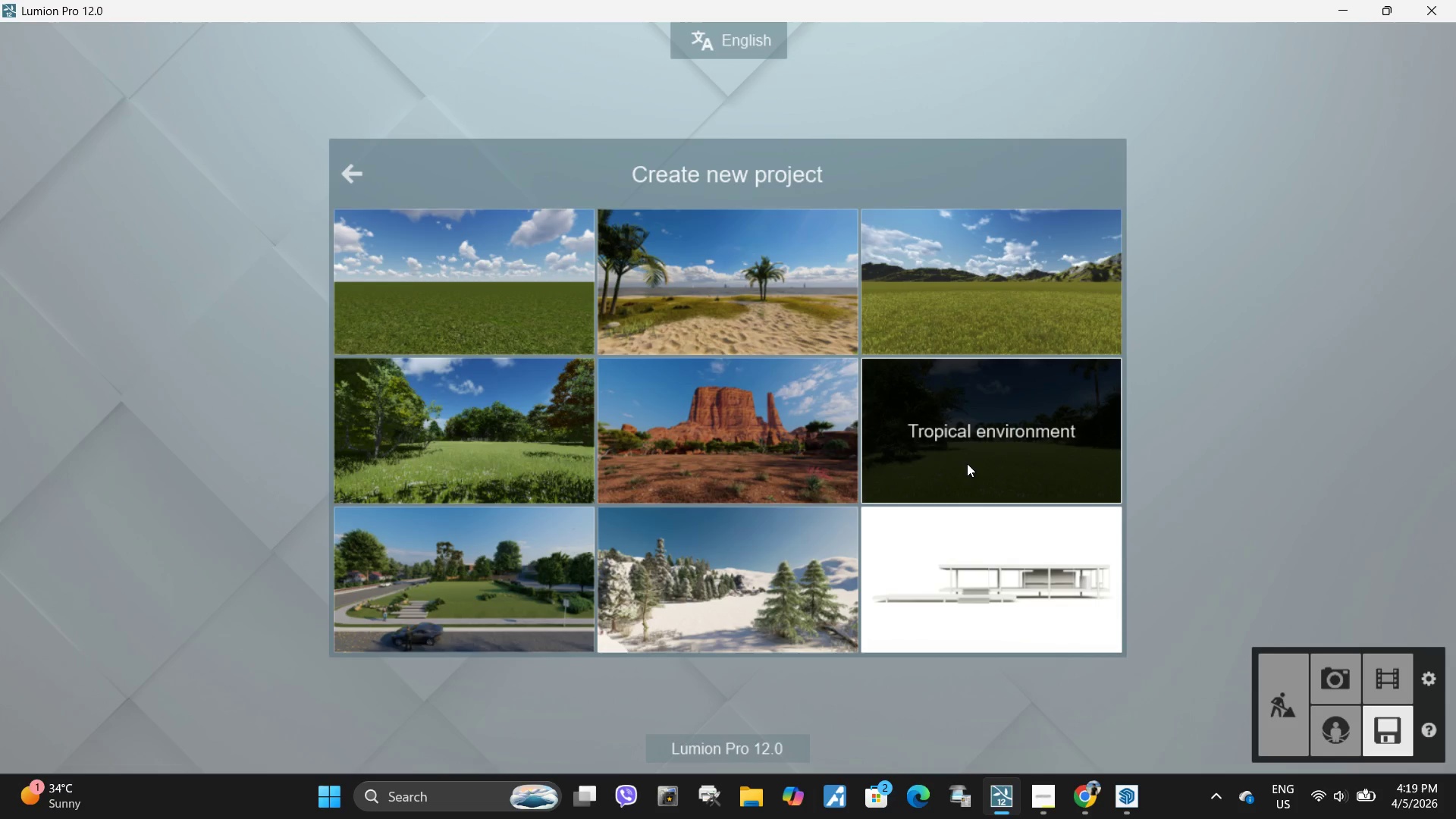 
left_click([1080, 794])
 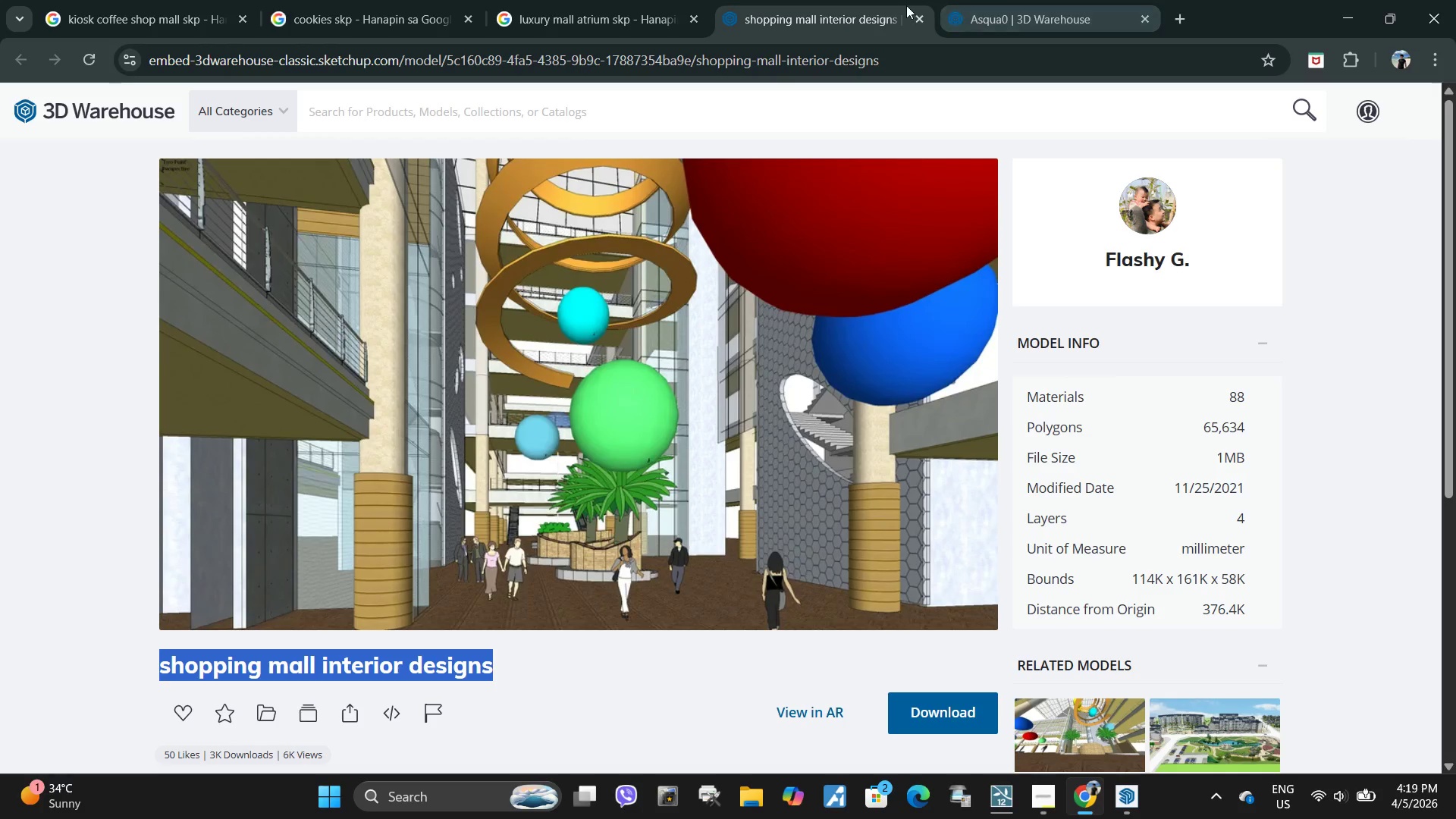 
left_click([918, 25])
 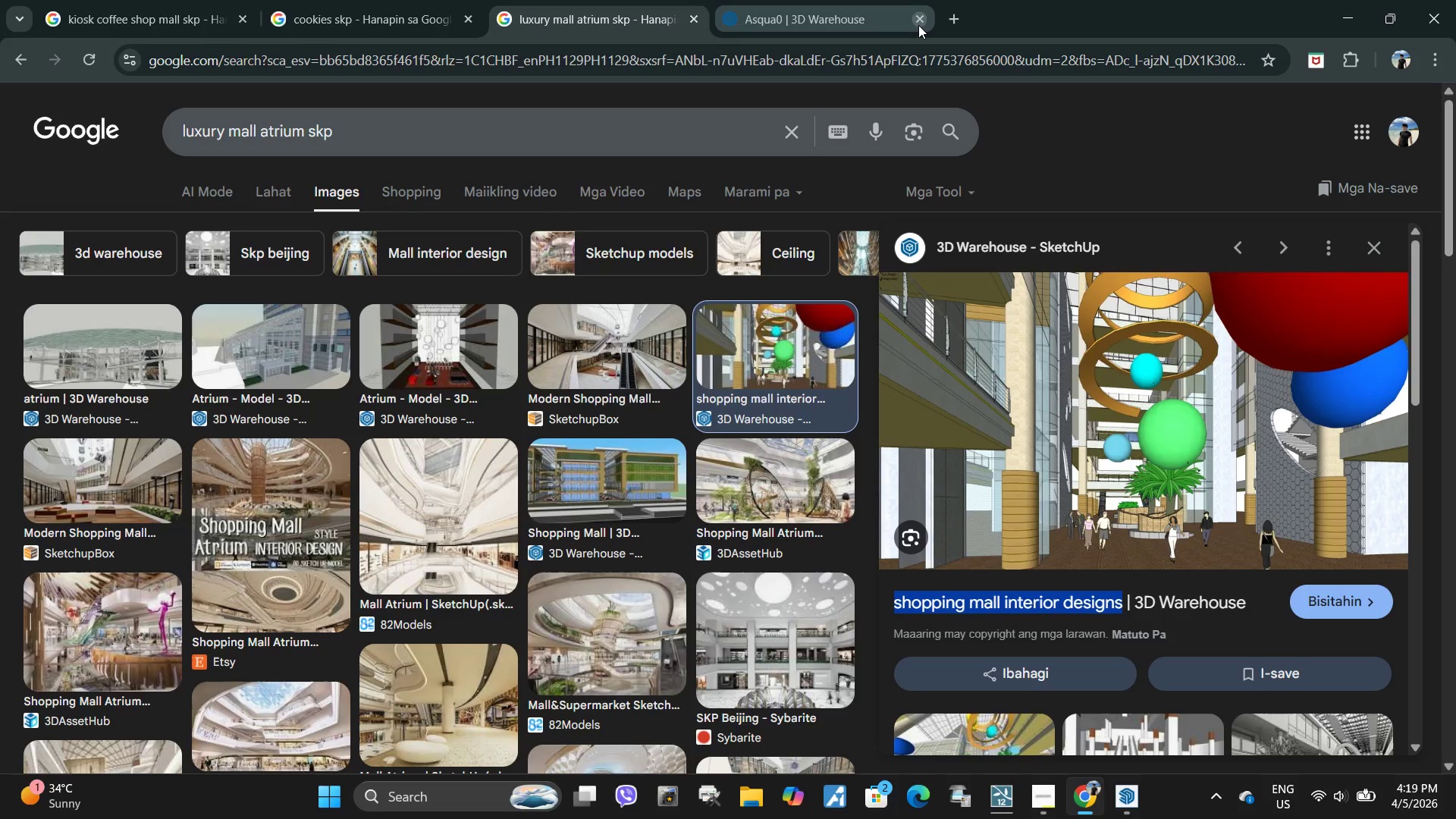 
left_click([918, 25])
 